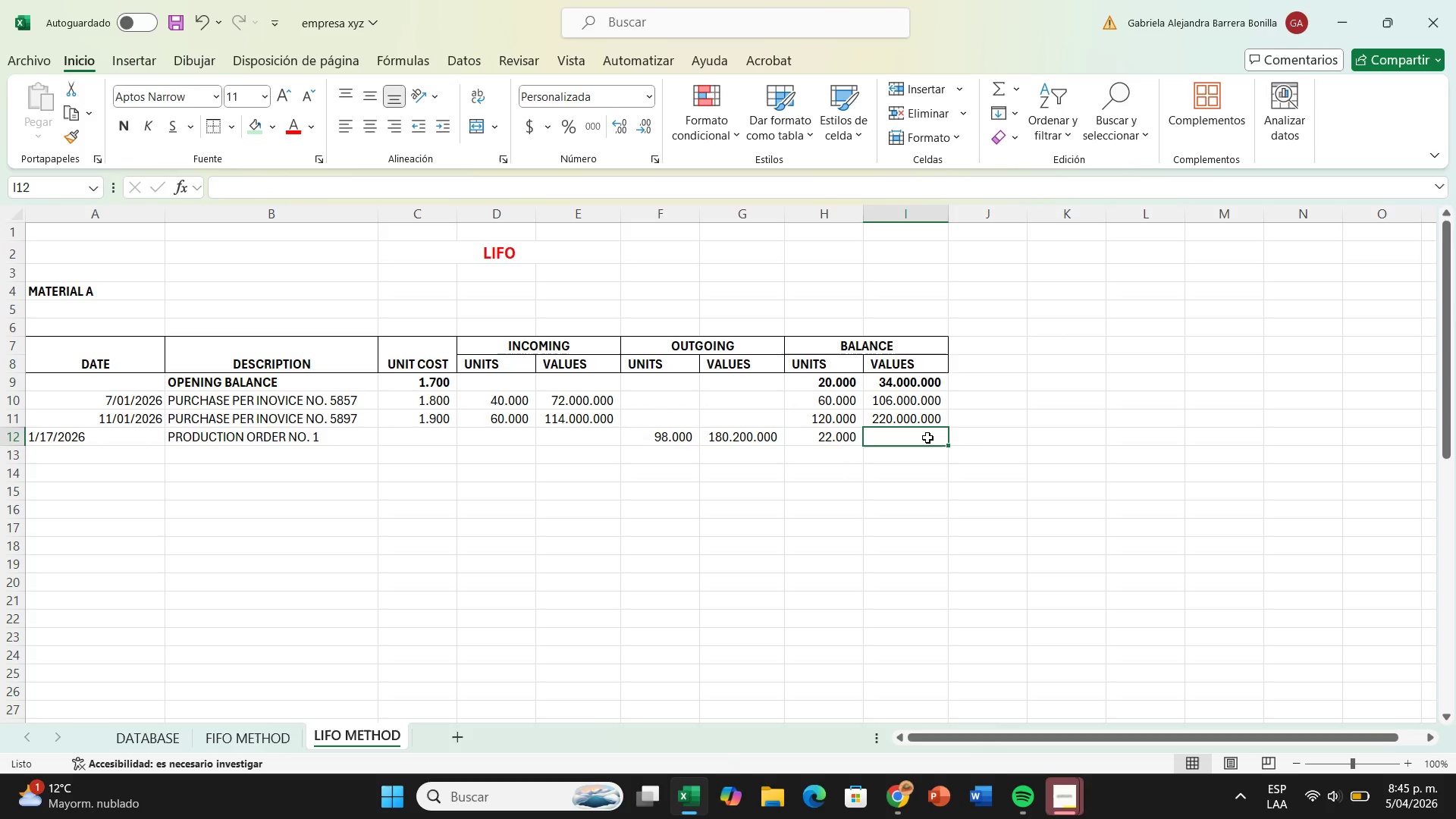 
key(Shift+ShiftRight)
 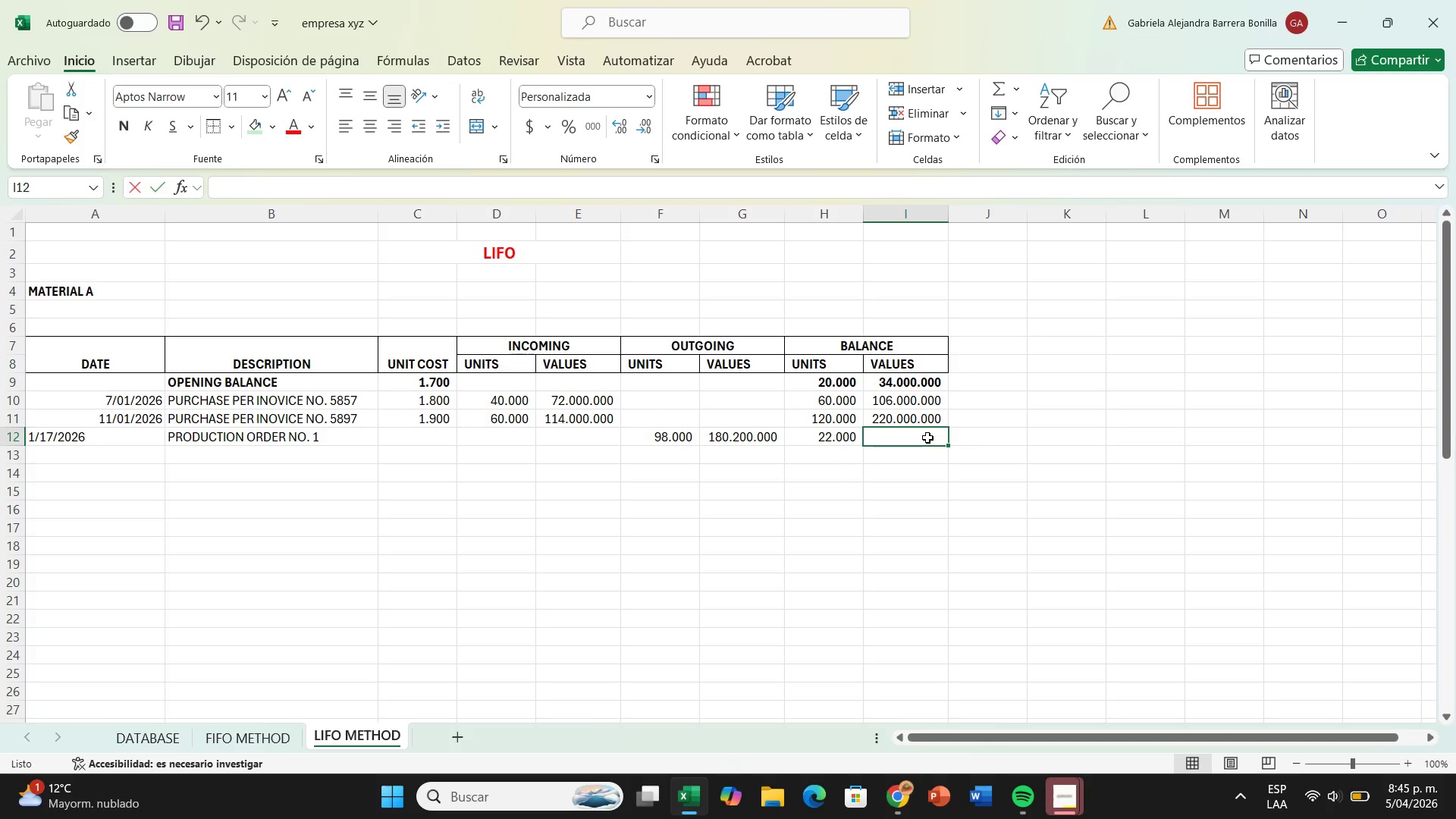 
key(Shift+0)
 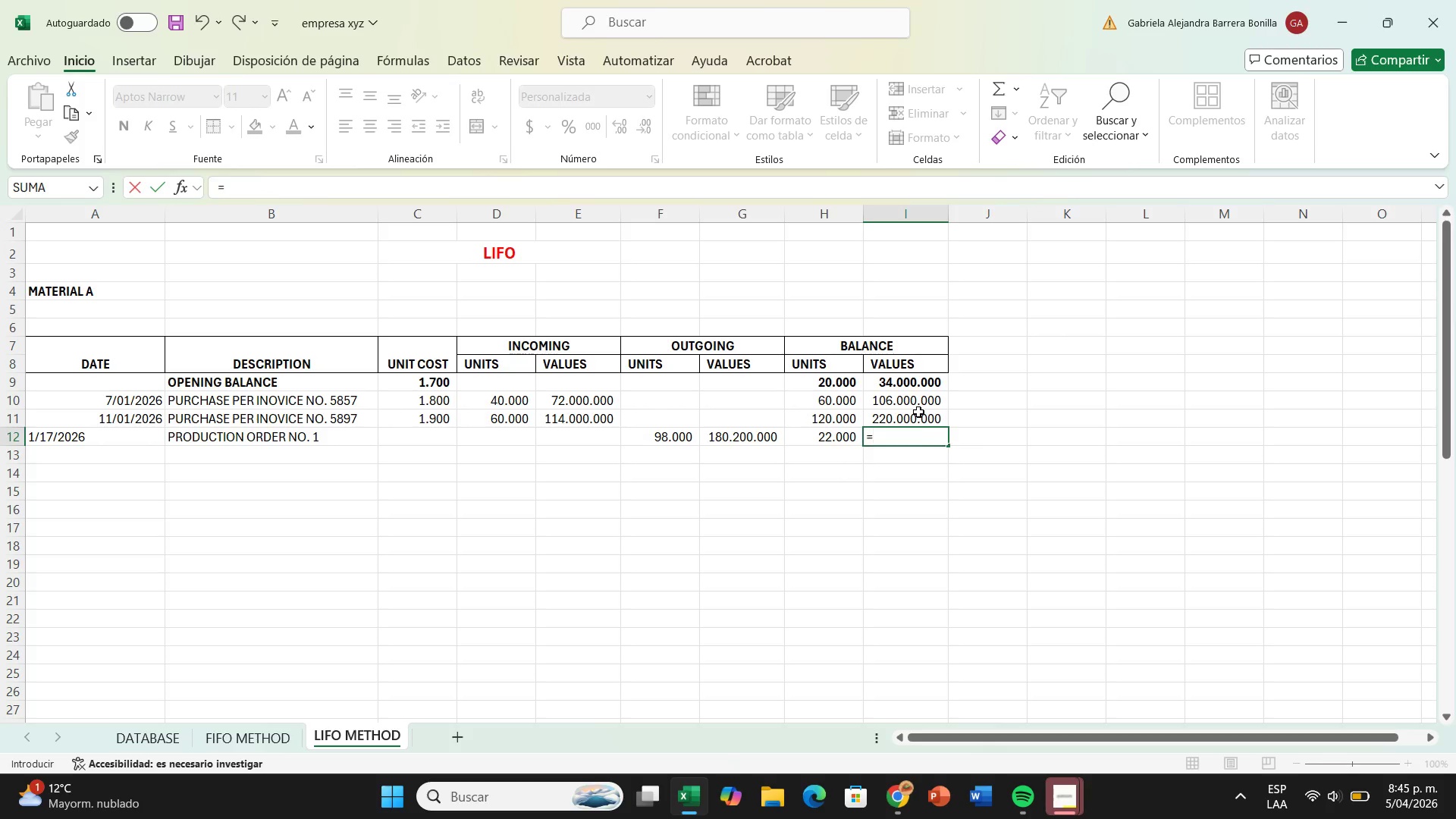 
left_click([918, 412])
 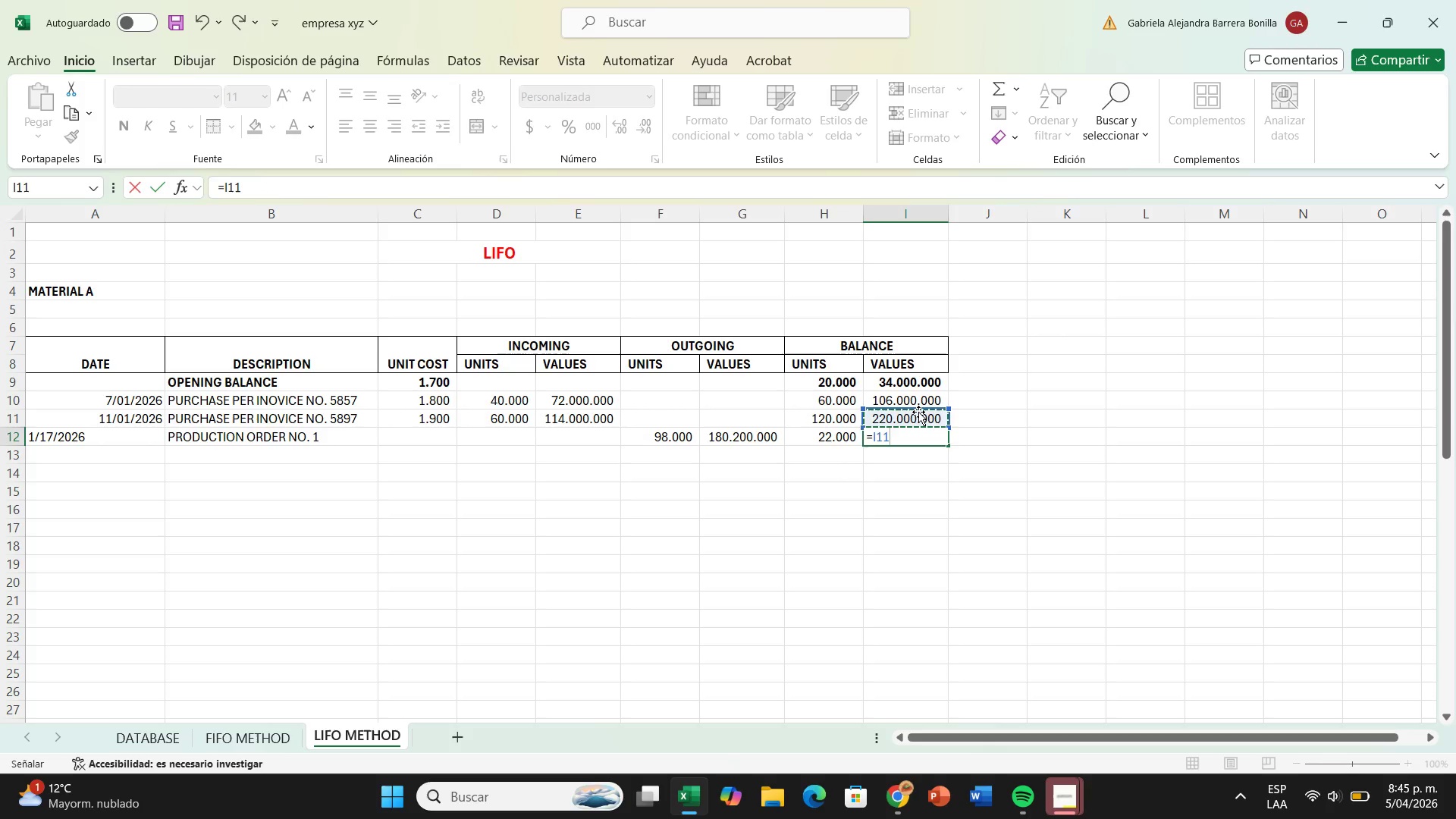 
key(Minus)
 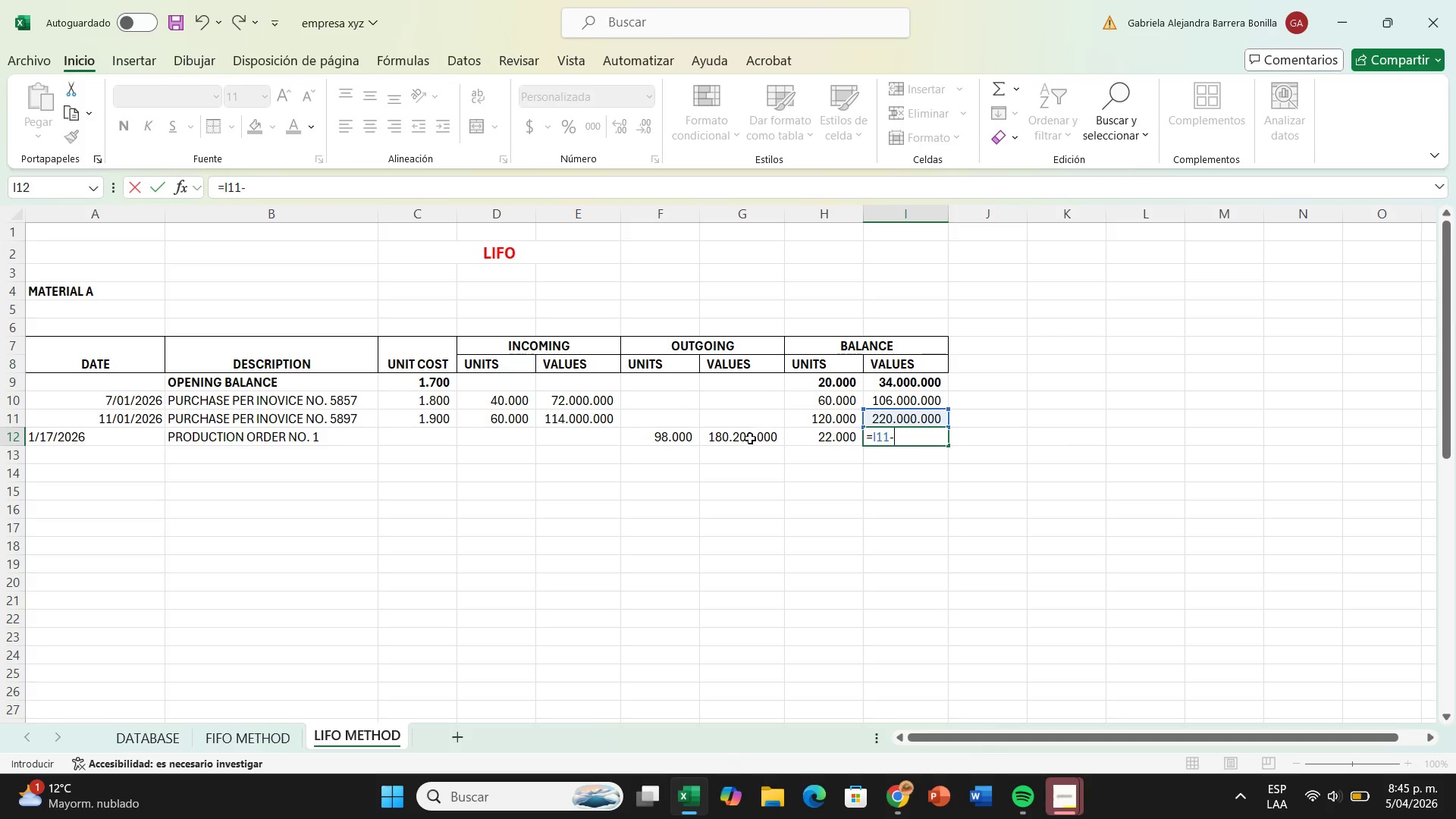 
left_click([744, 441])
 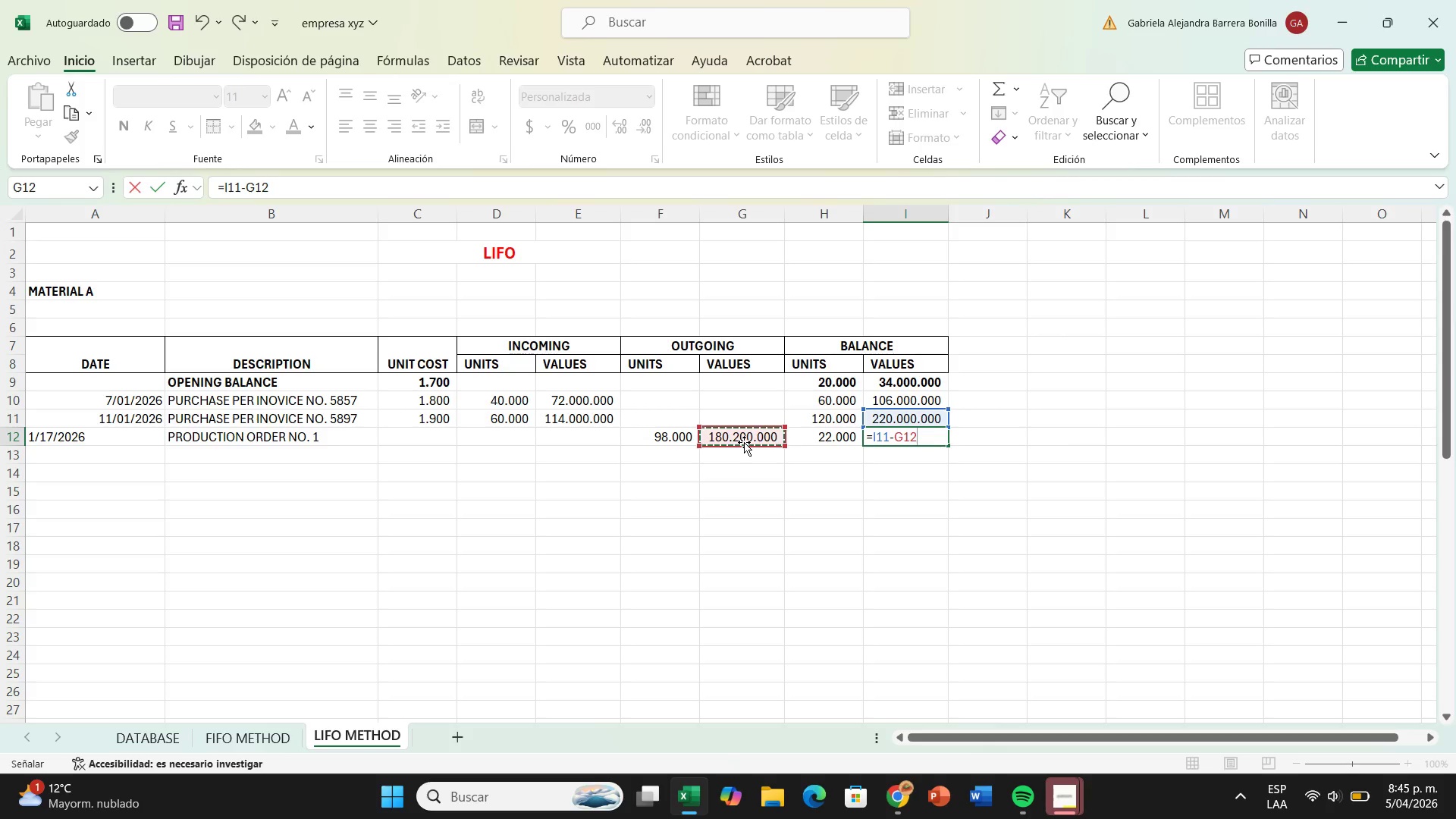 
key(Enter)
 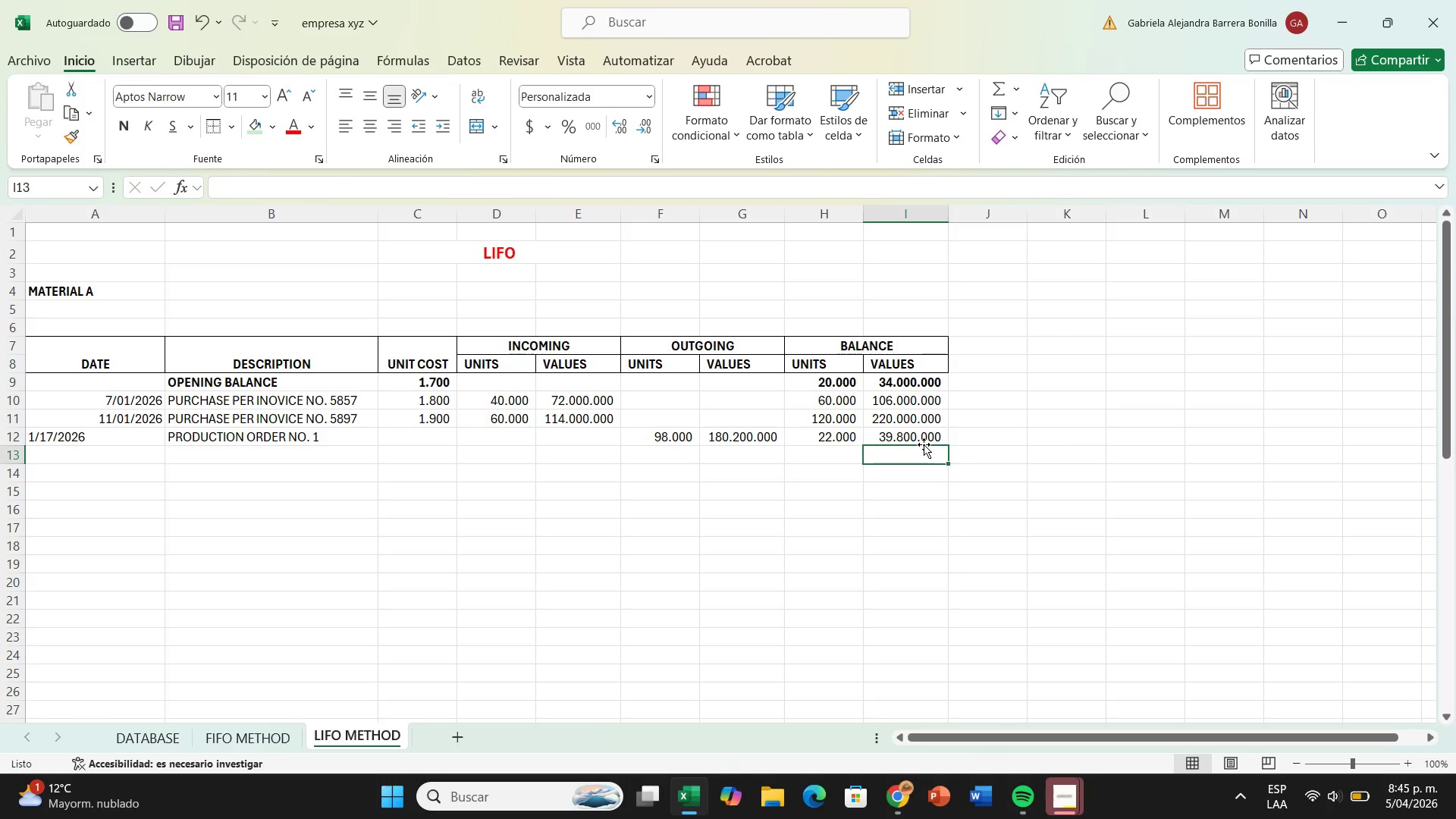 
left_click([140, 460])
 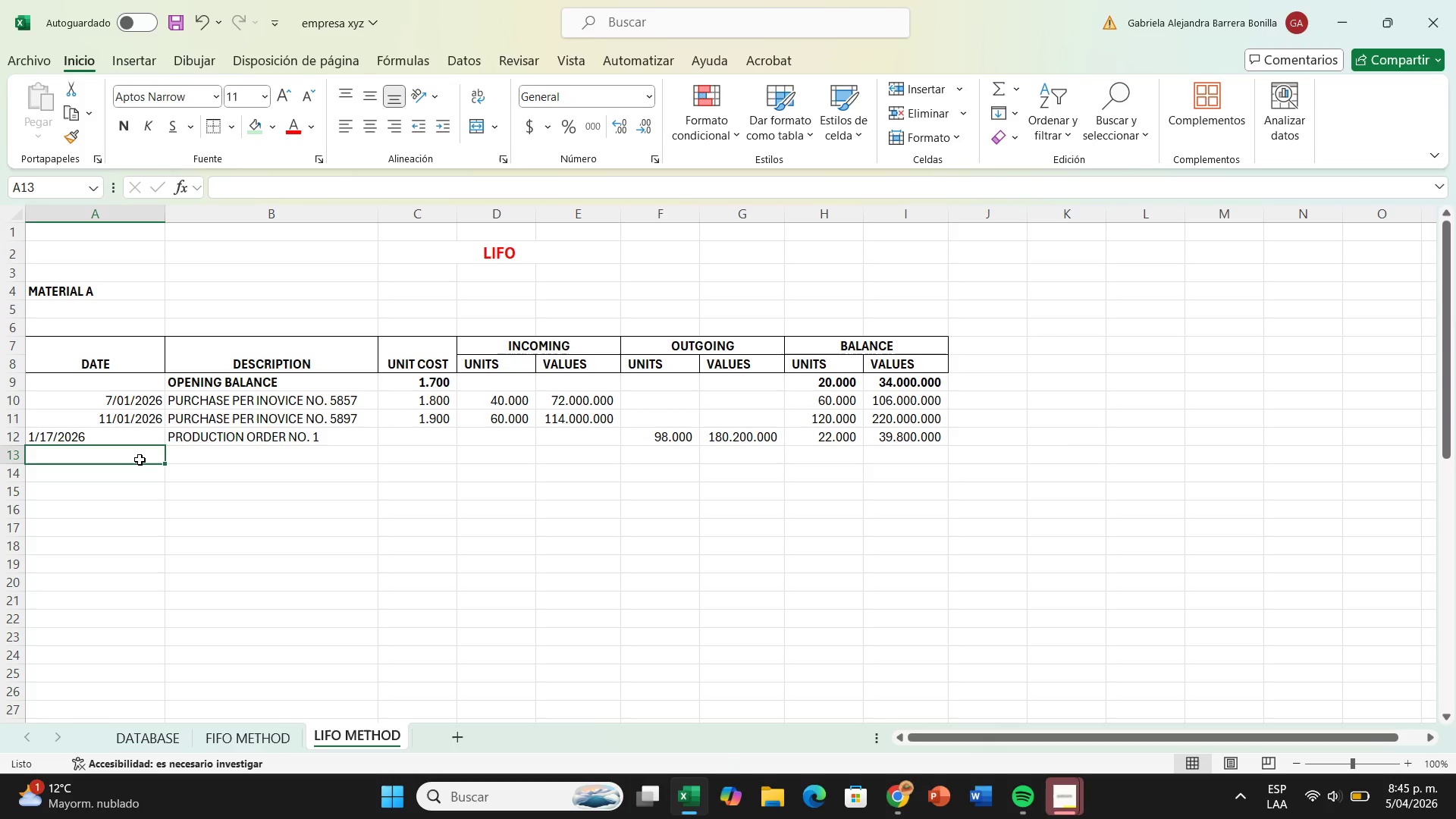 
wait(12.06)
 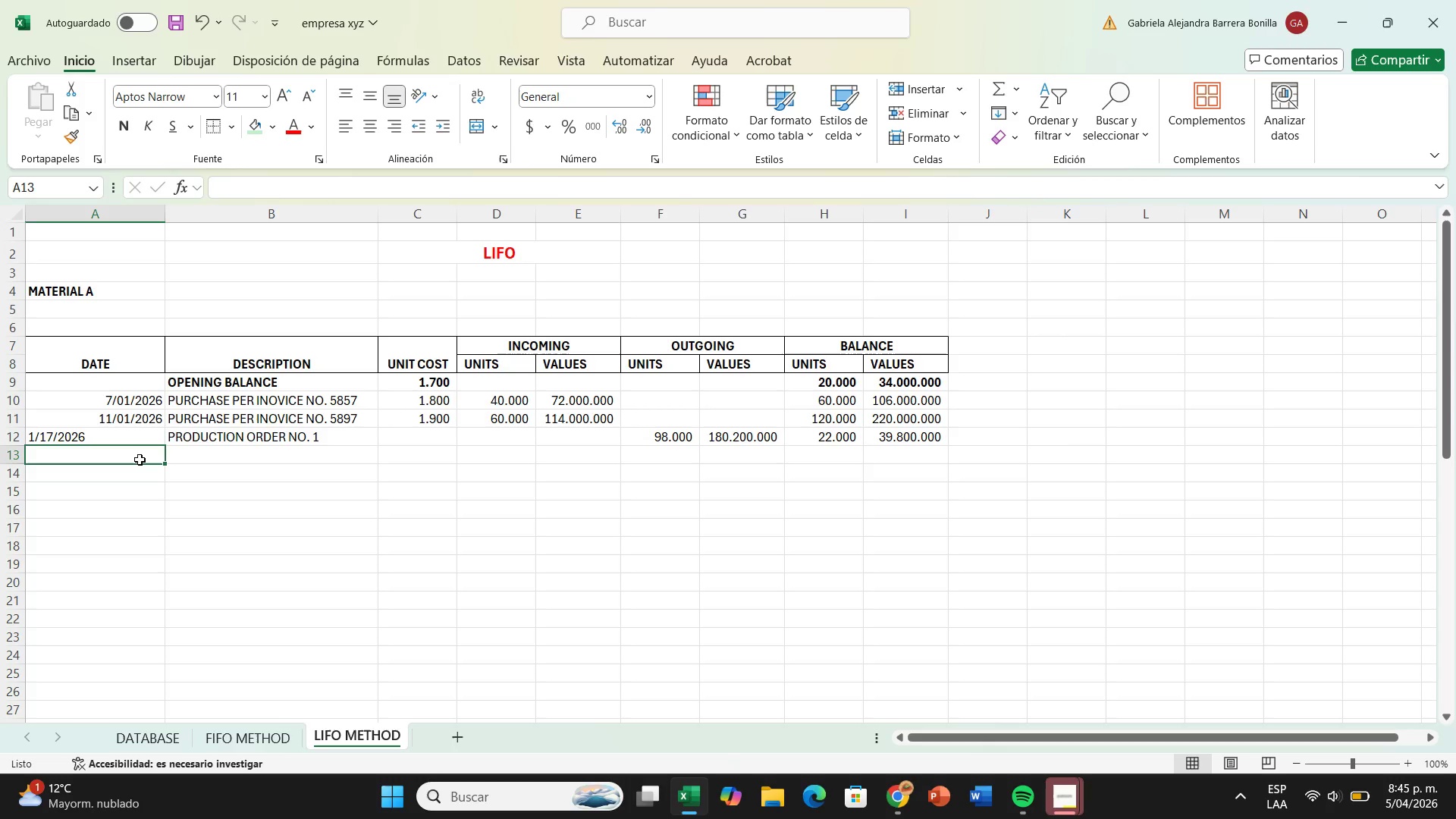 
scroll: coordinate [140, 460], scroll_direction: down, amount: 1.0
 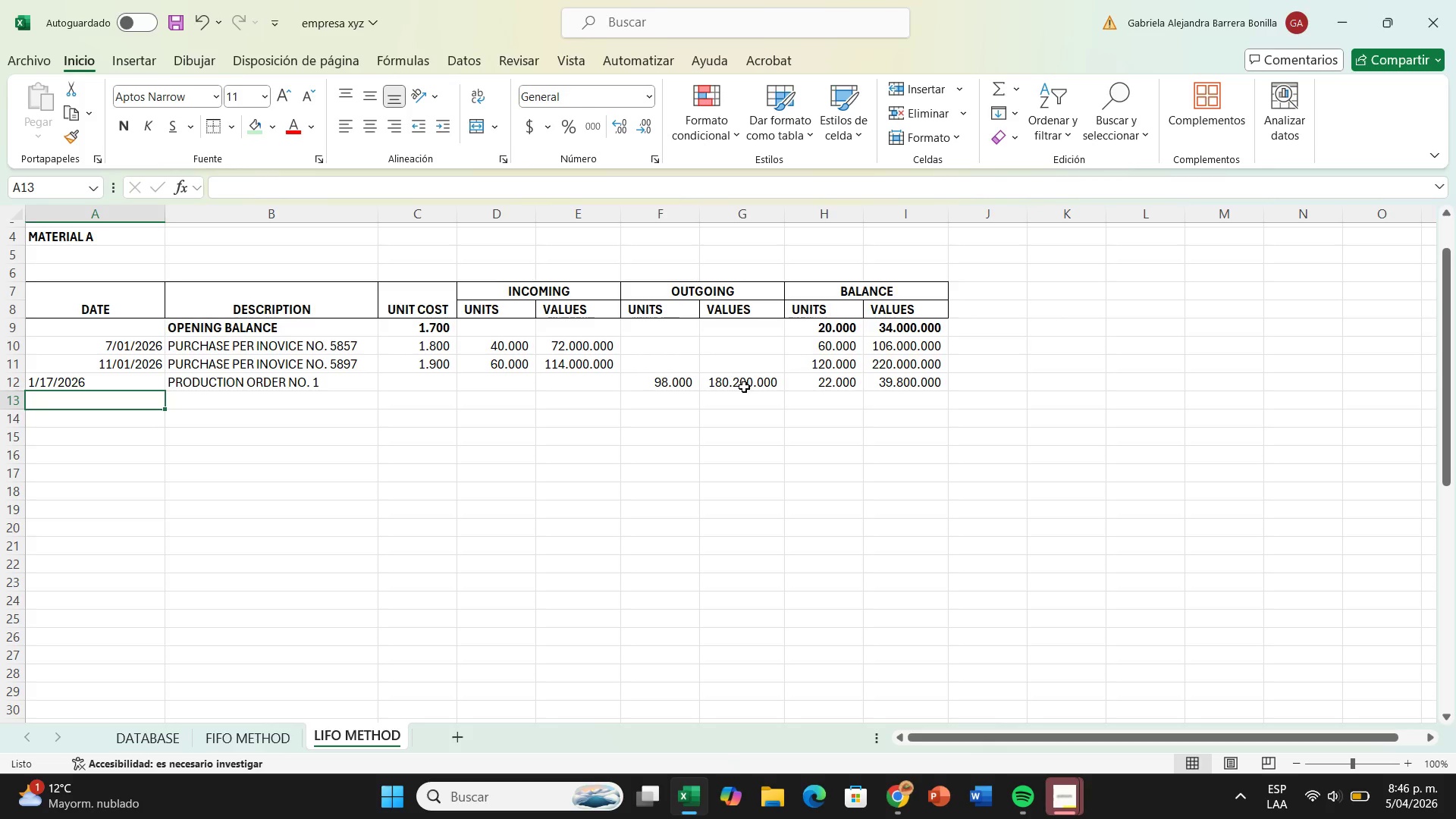 
wait(14.44)
 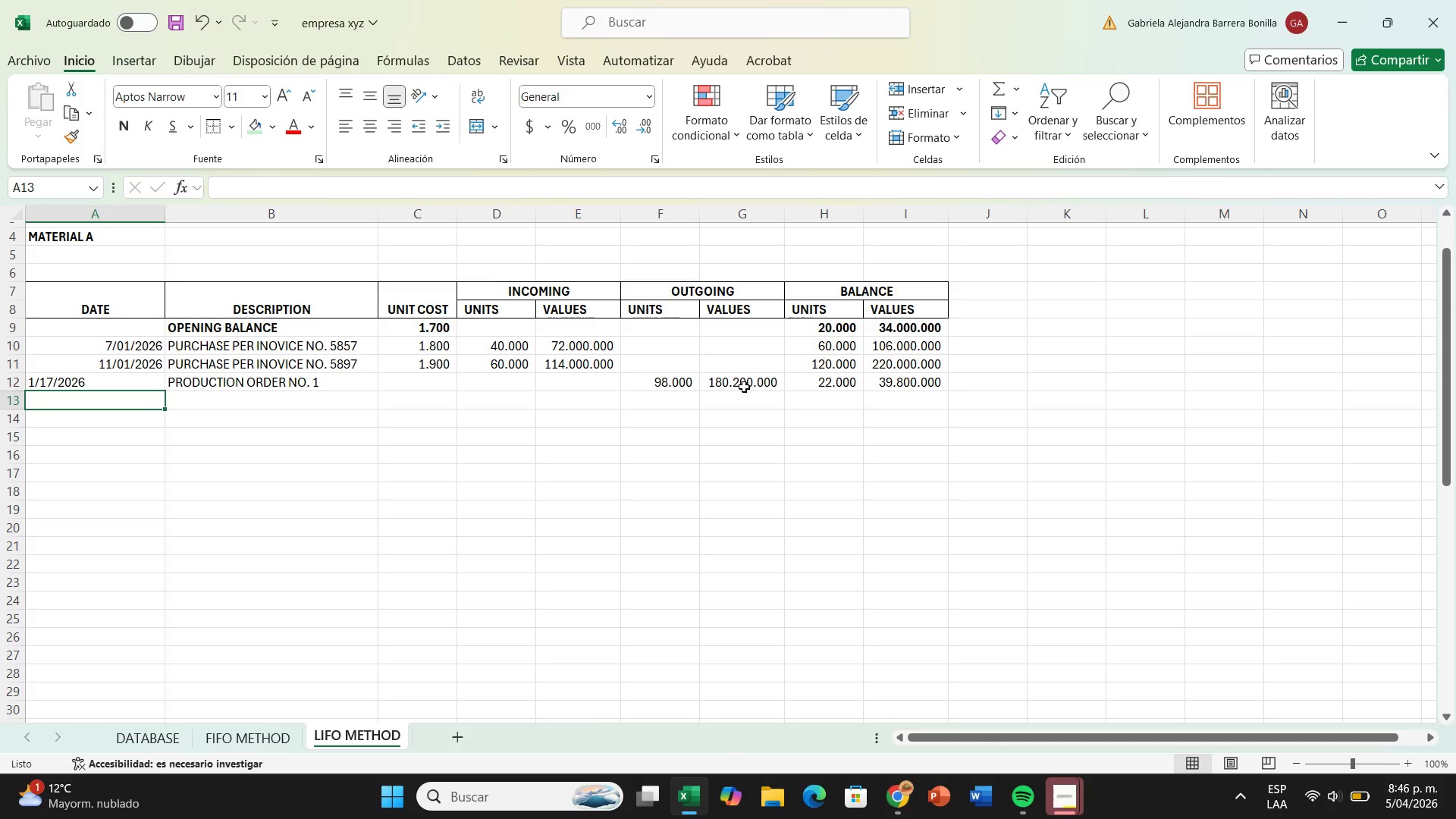 
scroll: coordinate [744, 387], scroll_direction: up, amount: 1.0
 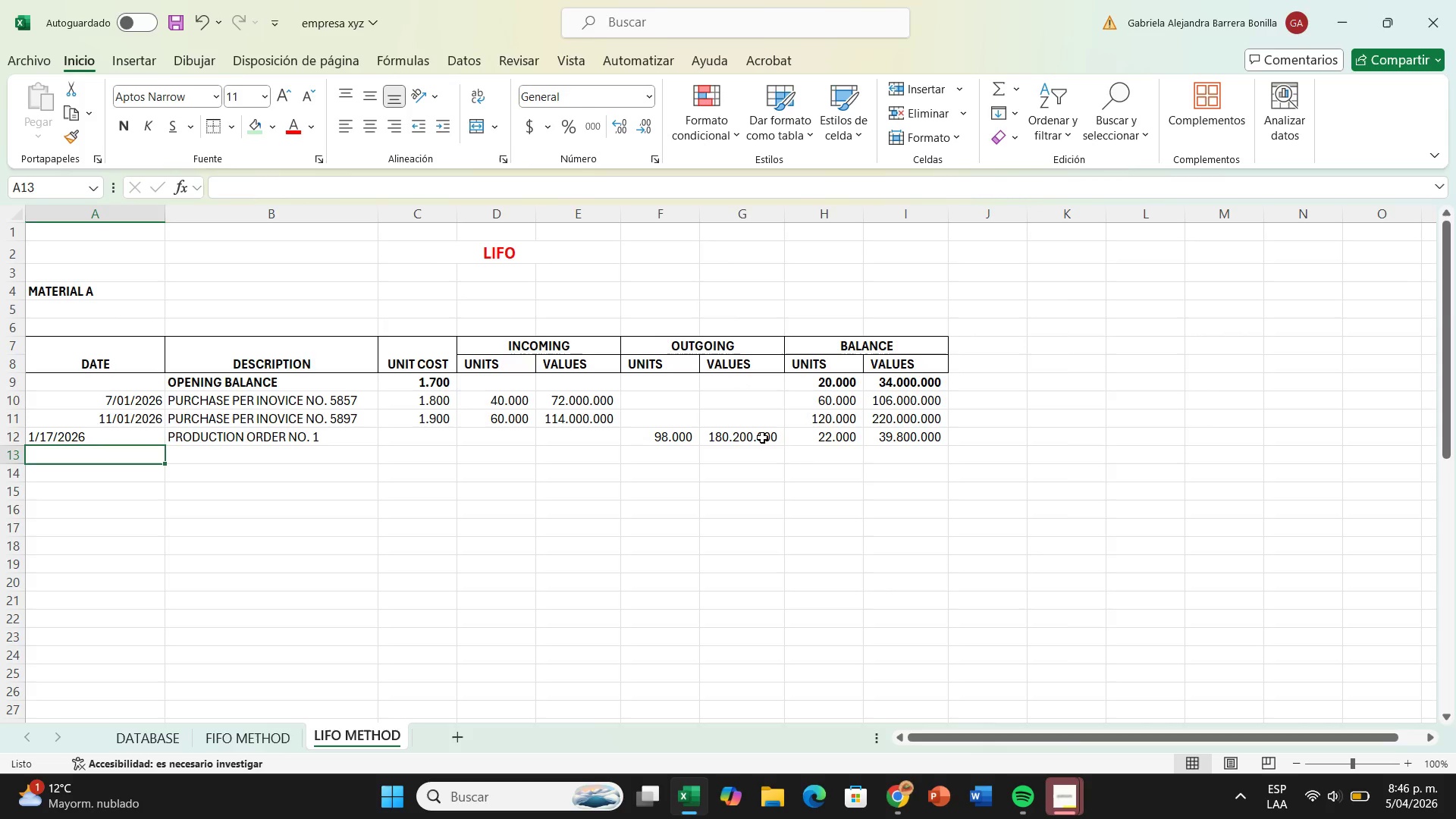 
wait(7.63)
 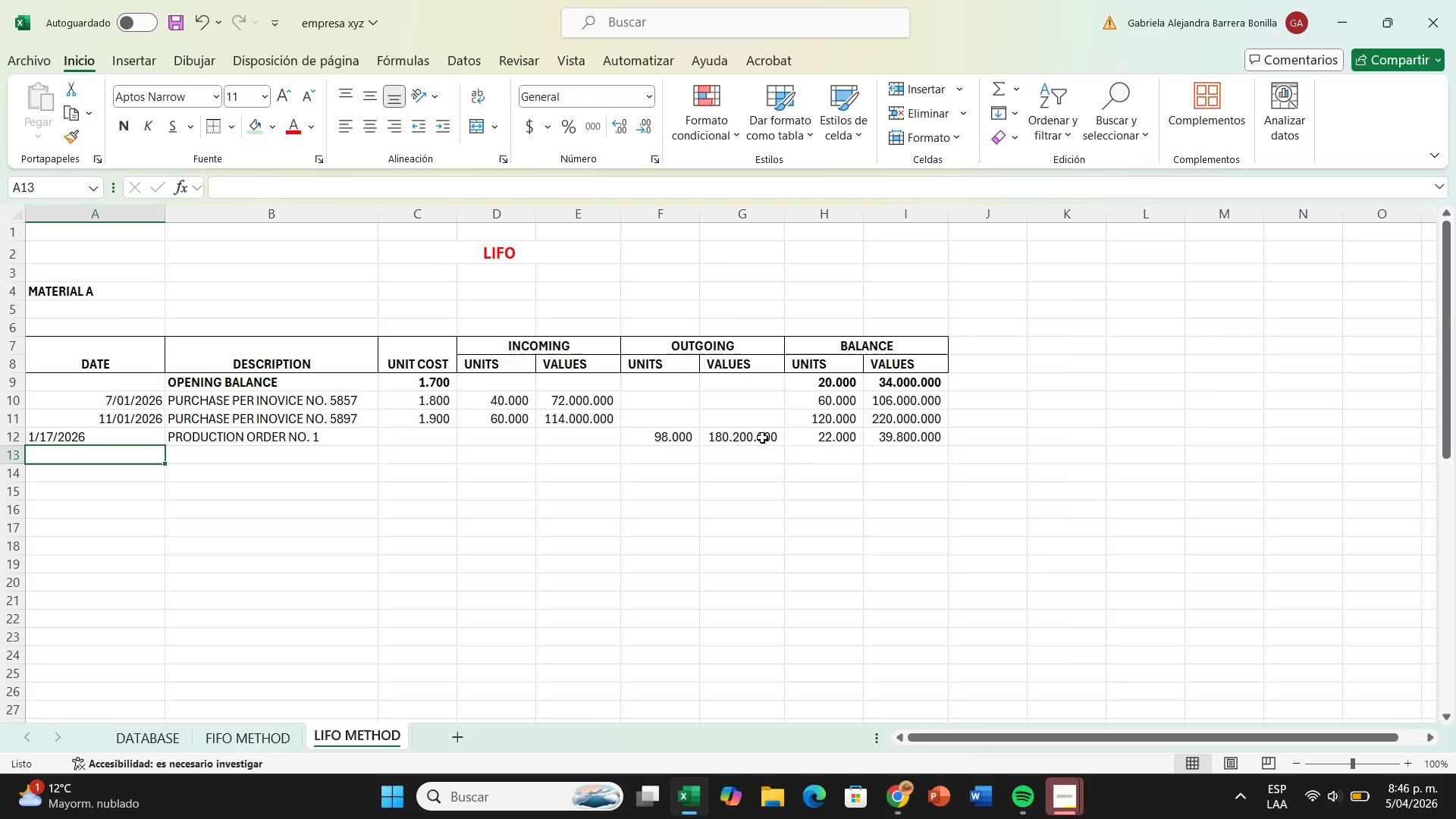 
left_click([762, 438])
 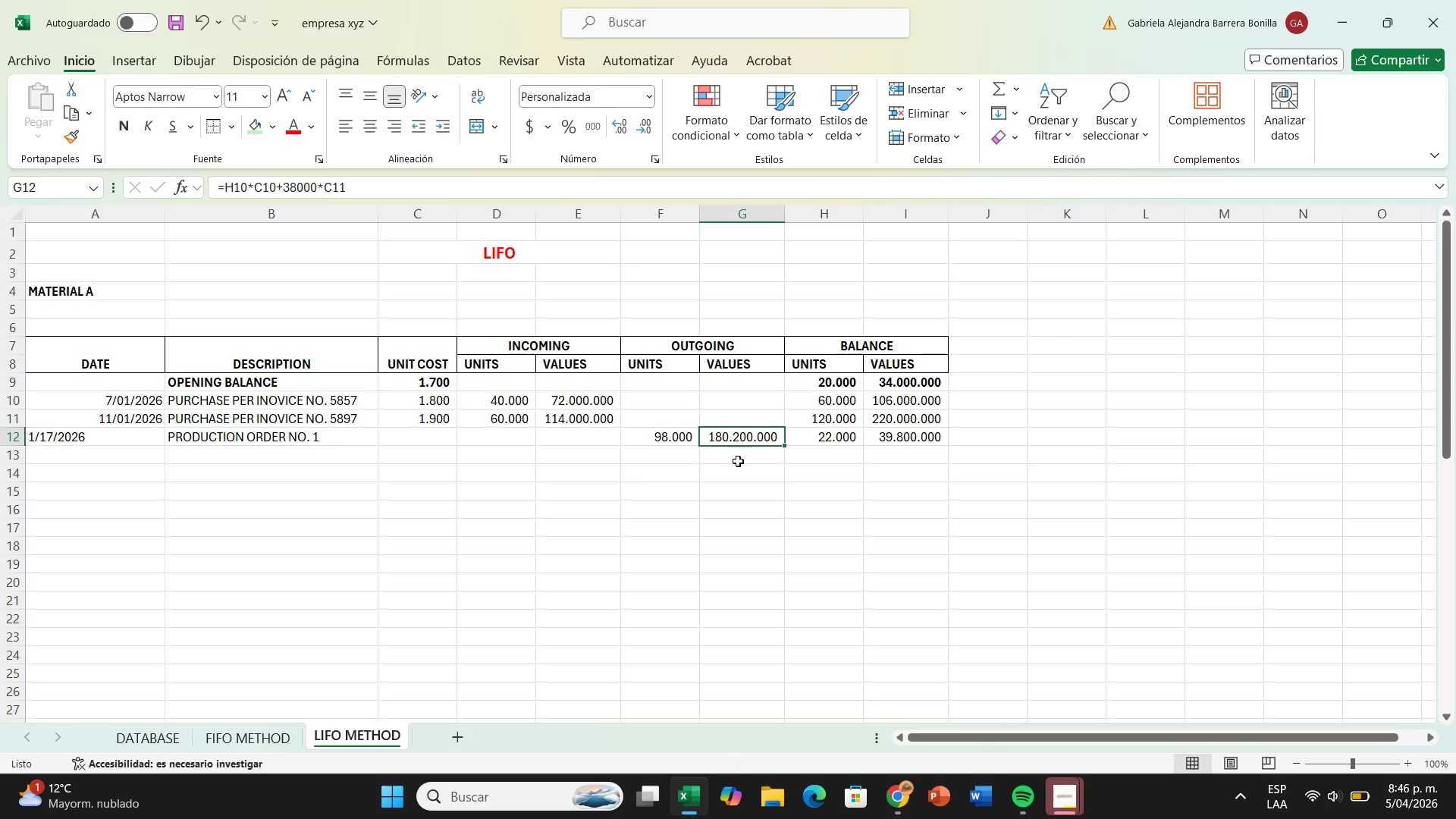 
wait(36.03)
 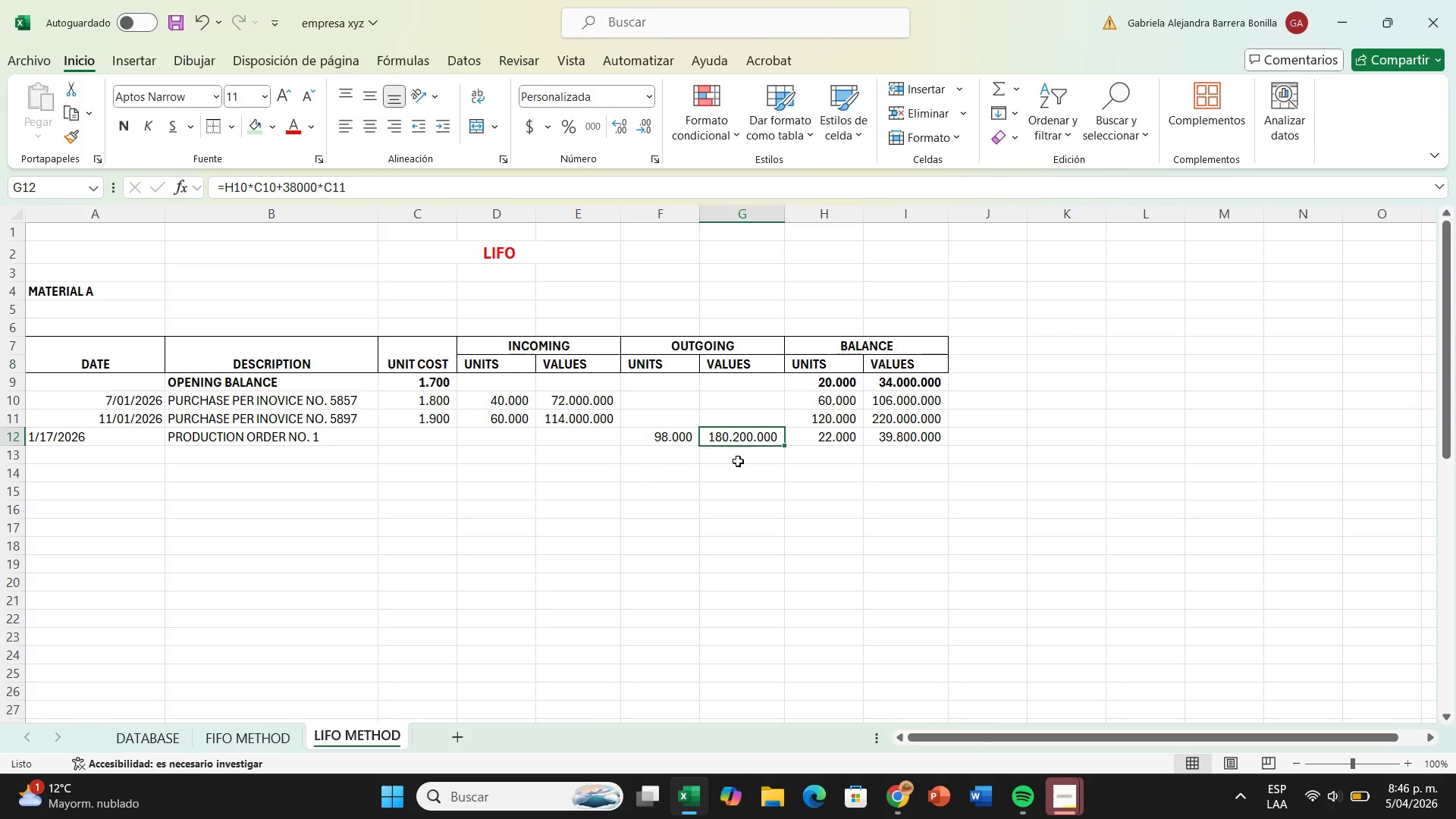 
double_click([764, 438])
 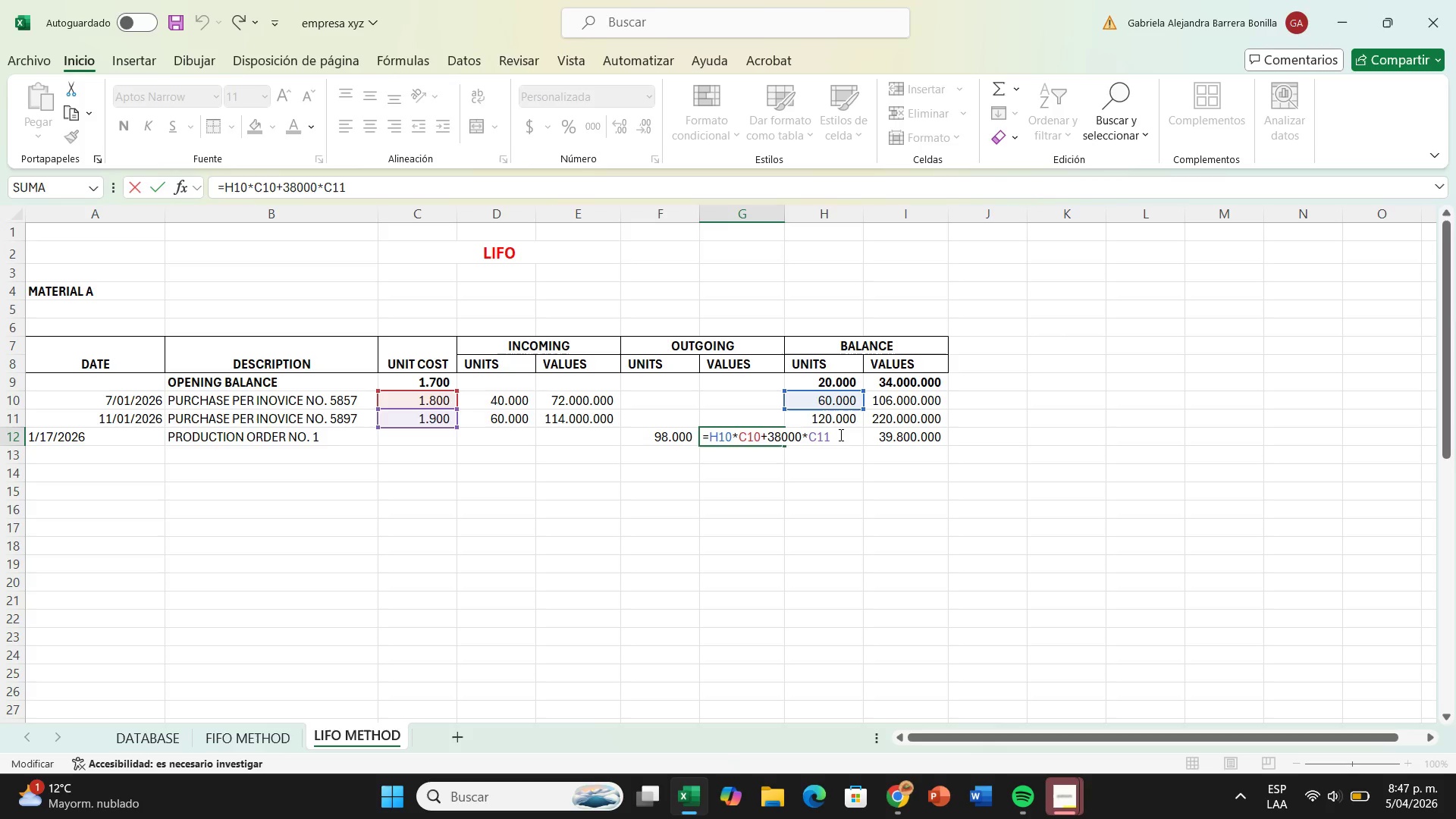 
wait(25.55)
 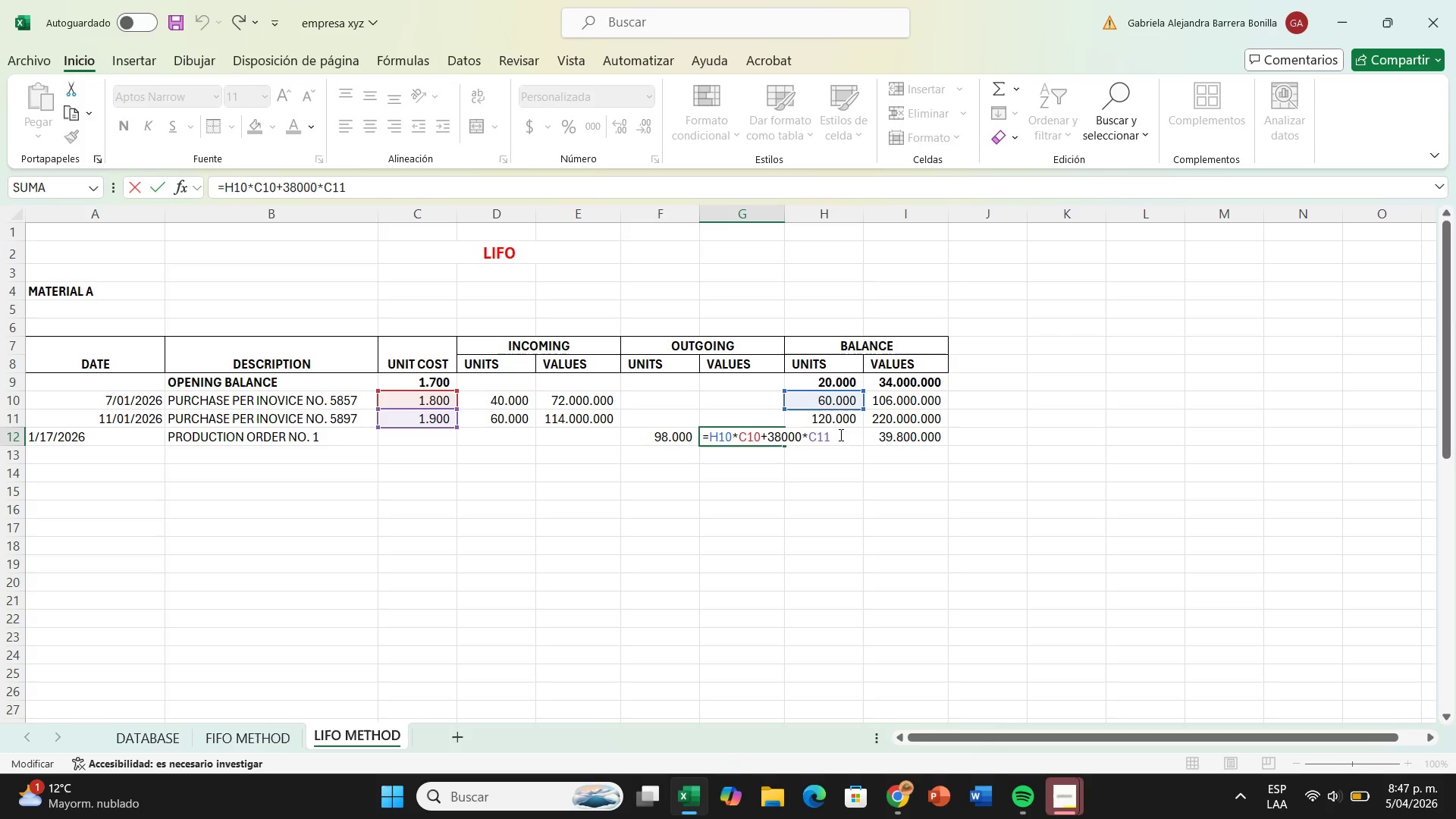 
key(Enter)
 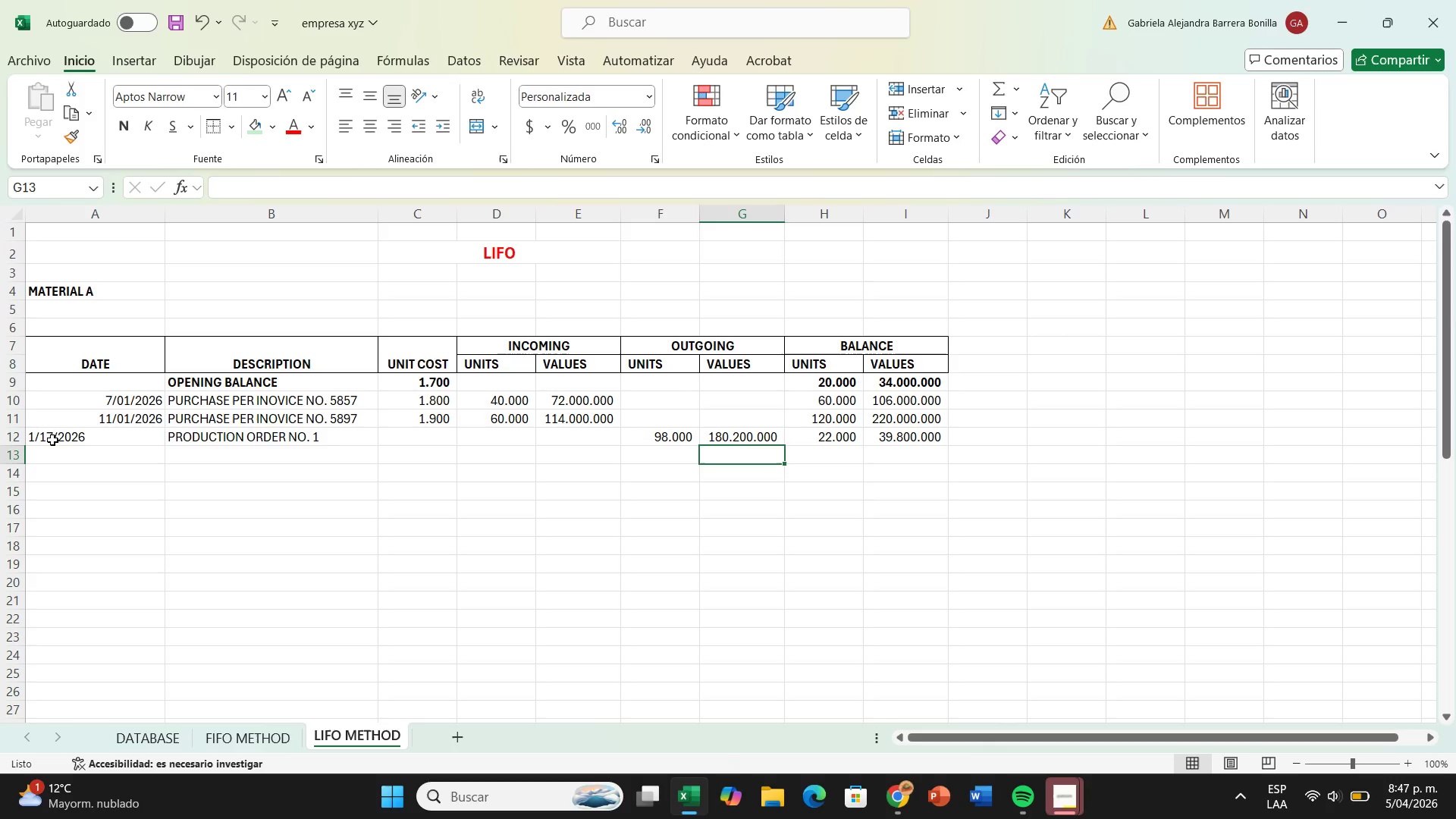 
left_click([59, 457])
 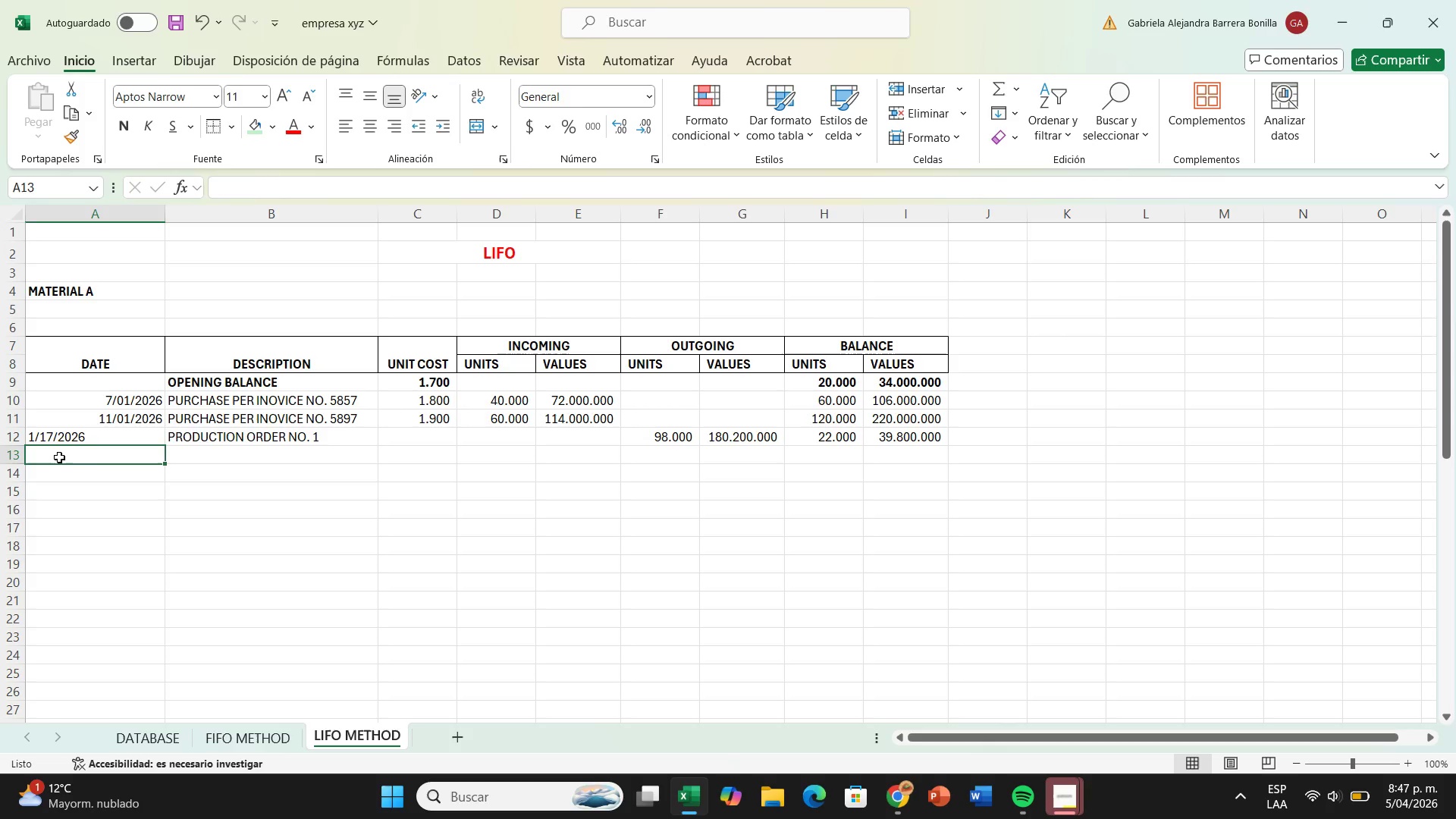 
wait(9.44)
 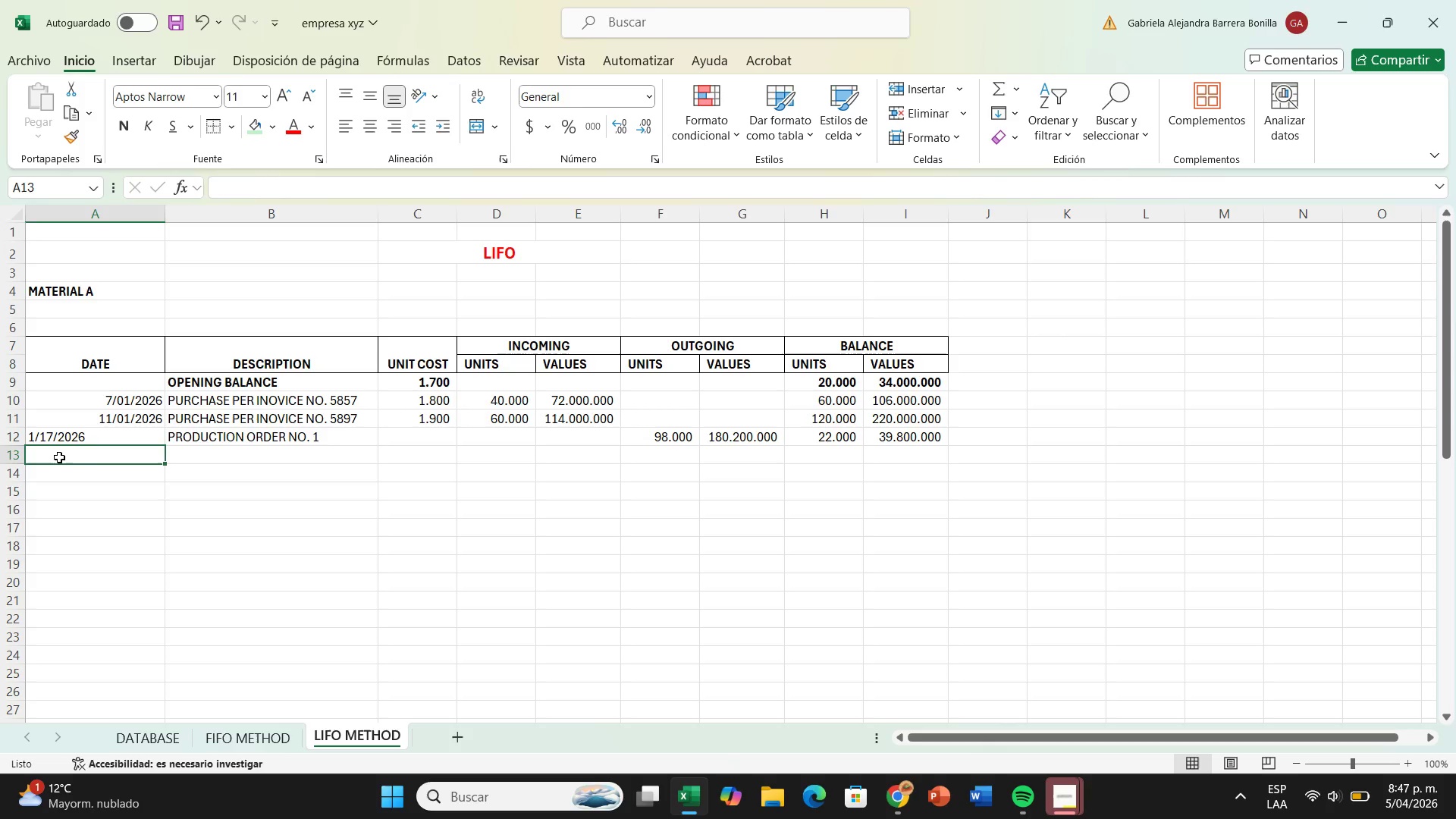 
left_click([146, 744])
 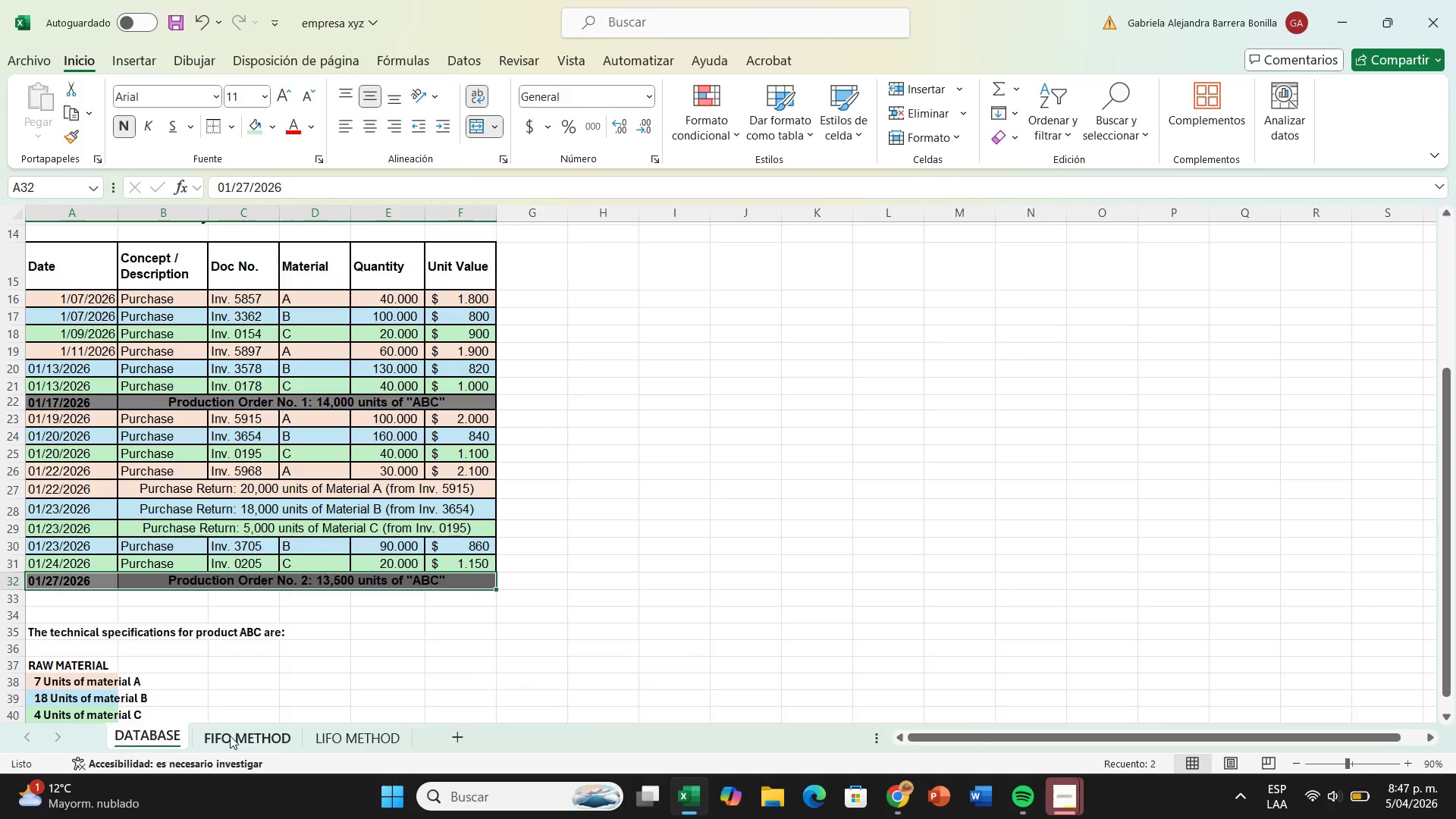 
left_click([230, 736])
 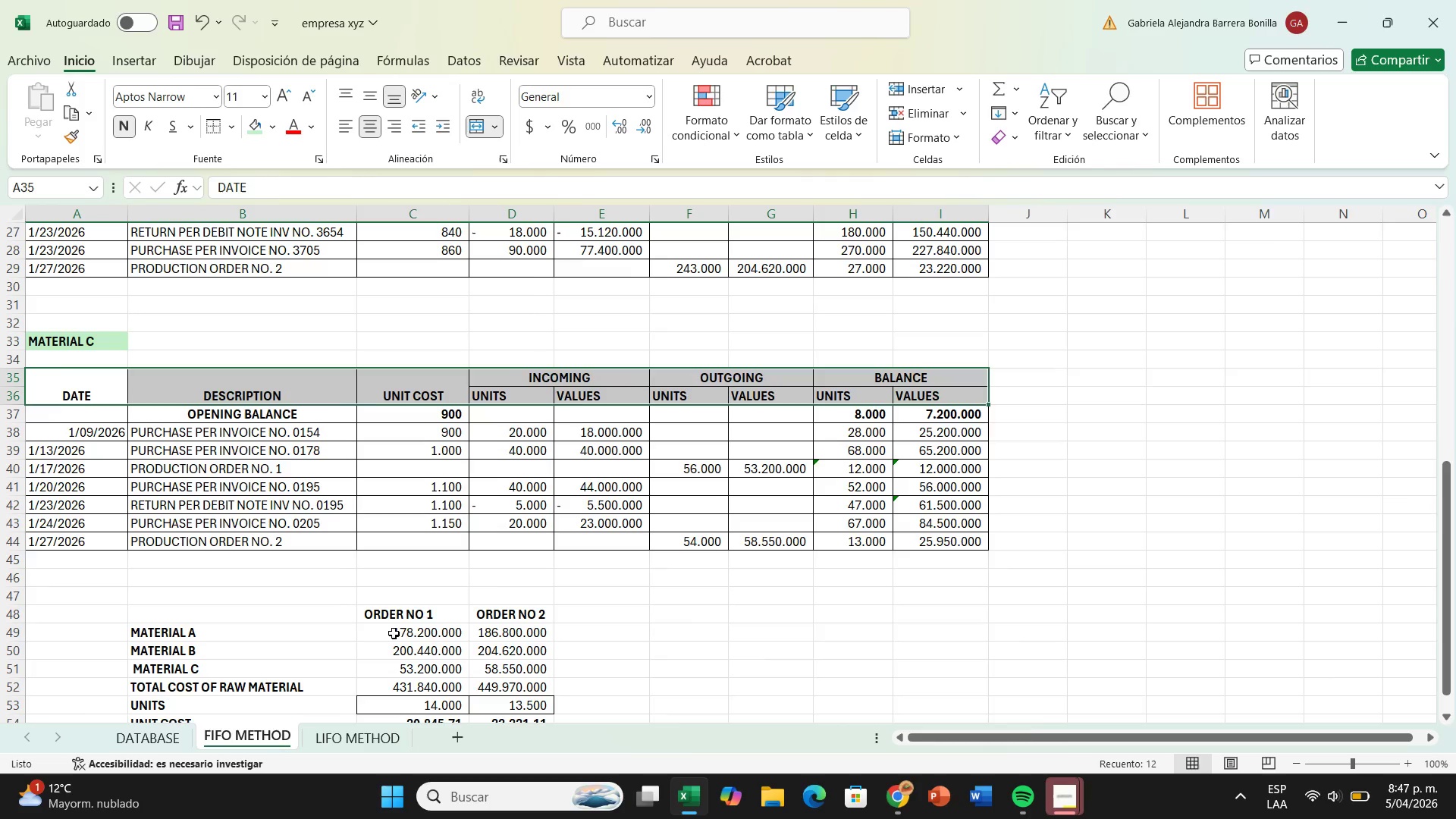 
scroll: coordinate [394, 627], scroll_direction: up, amount: 7.0
 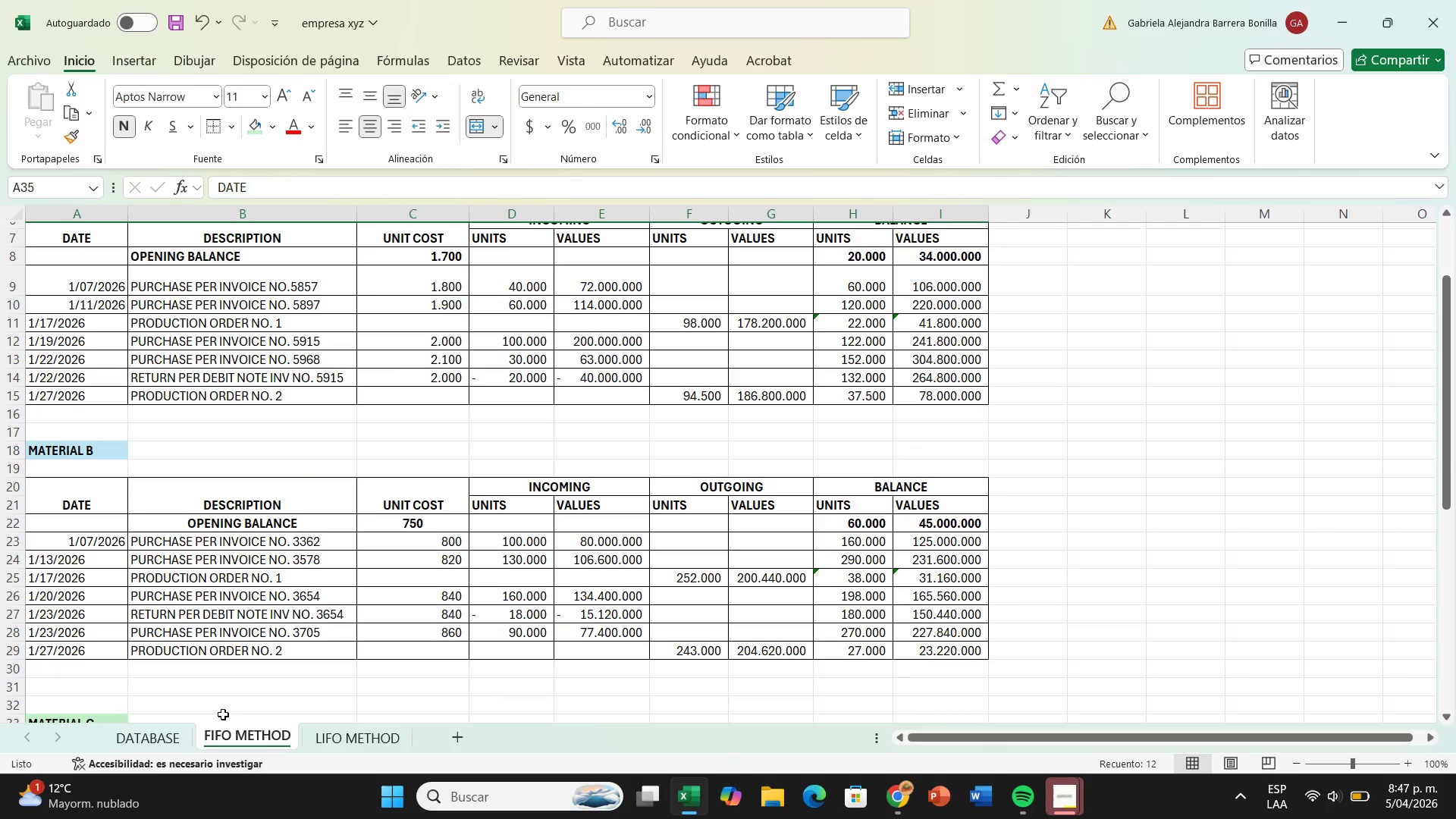 
left_click([150, 744])
 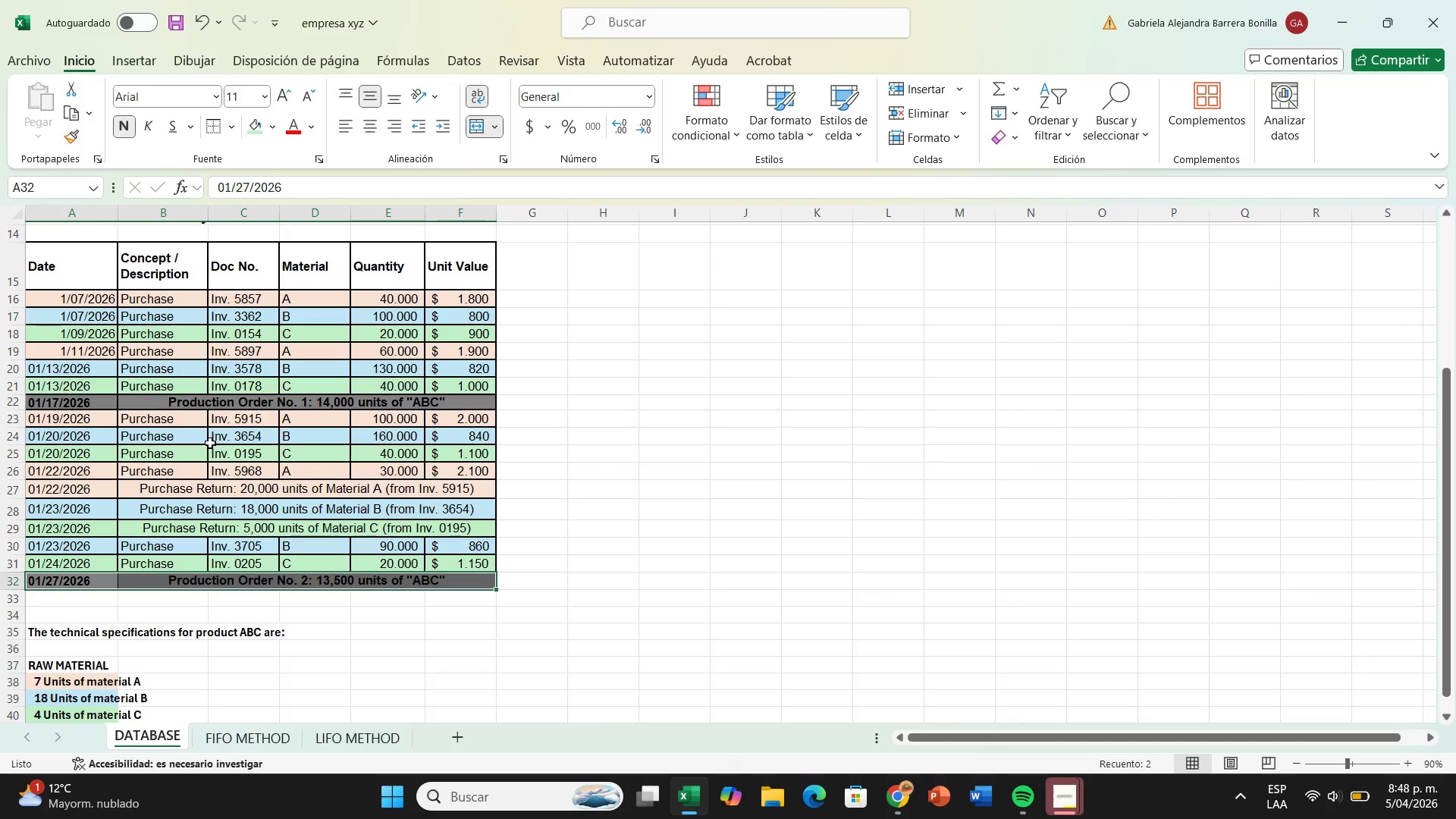 
wait(44.23)
 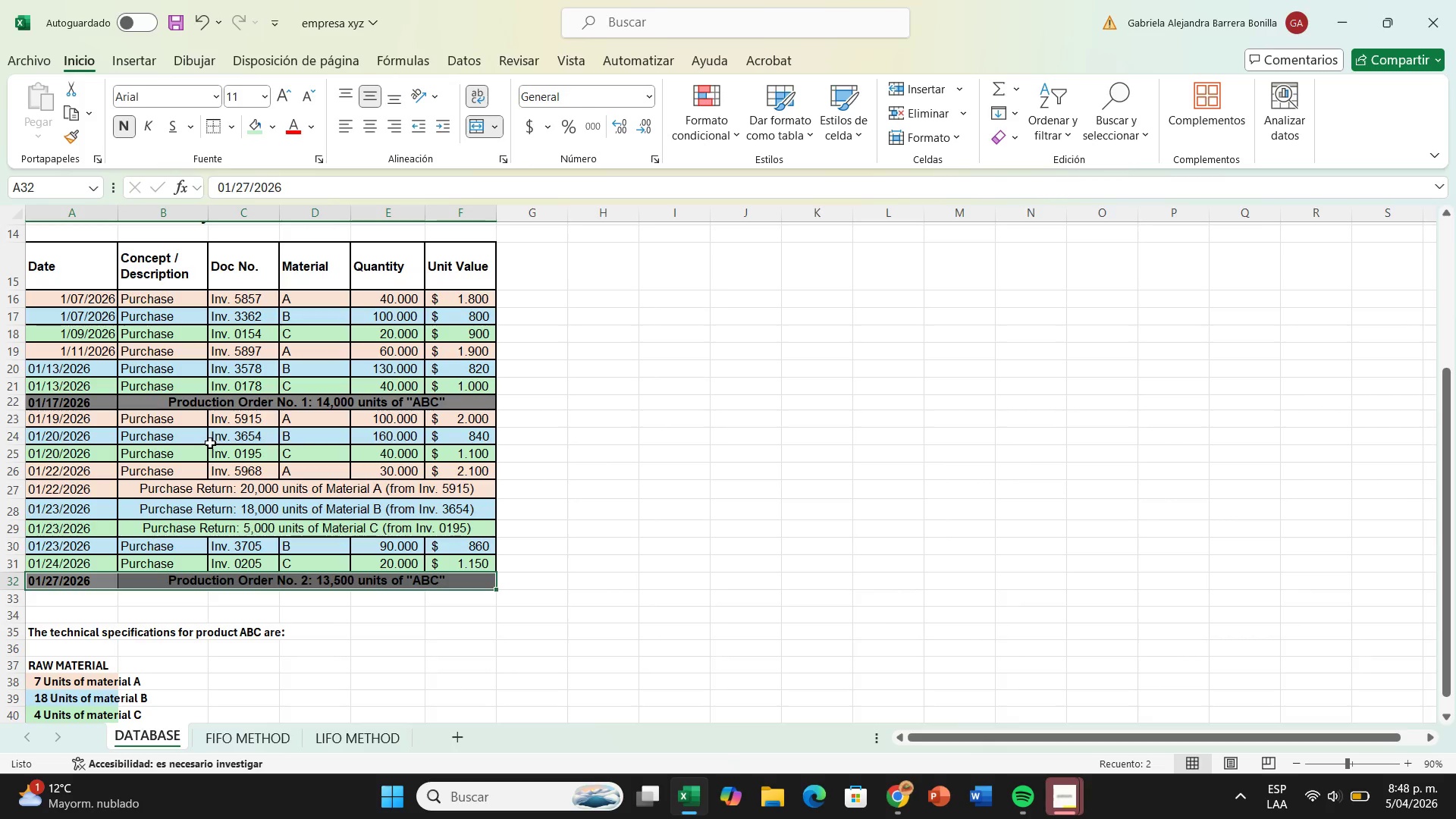 
left_click([260, 738])
 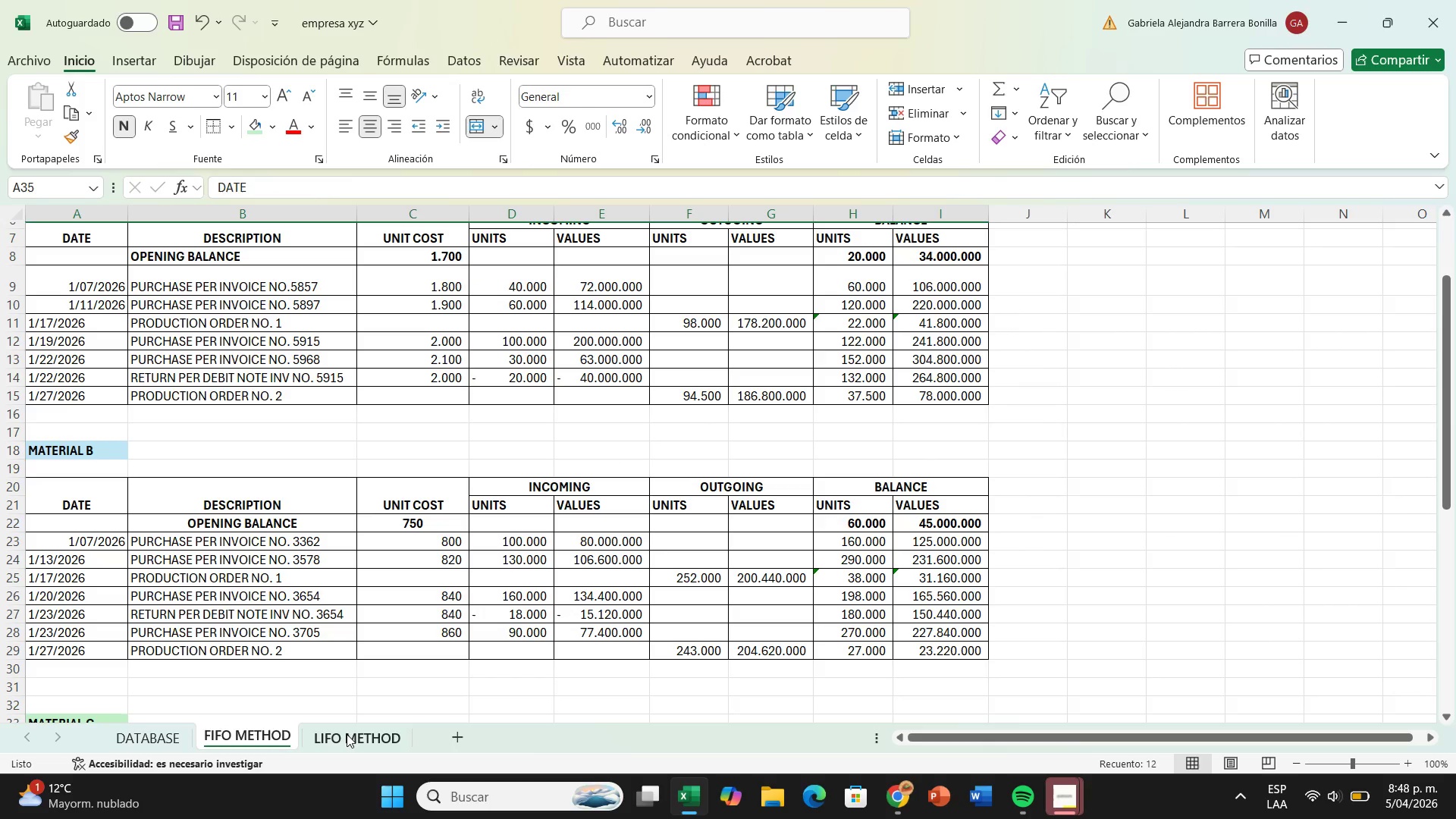 
left_click([347, 734])
 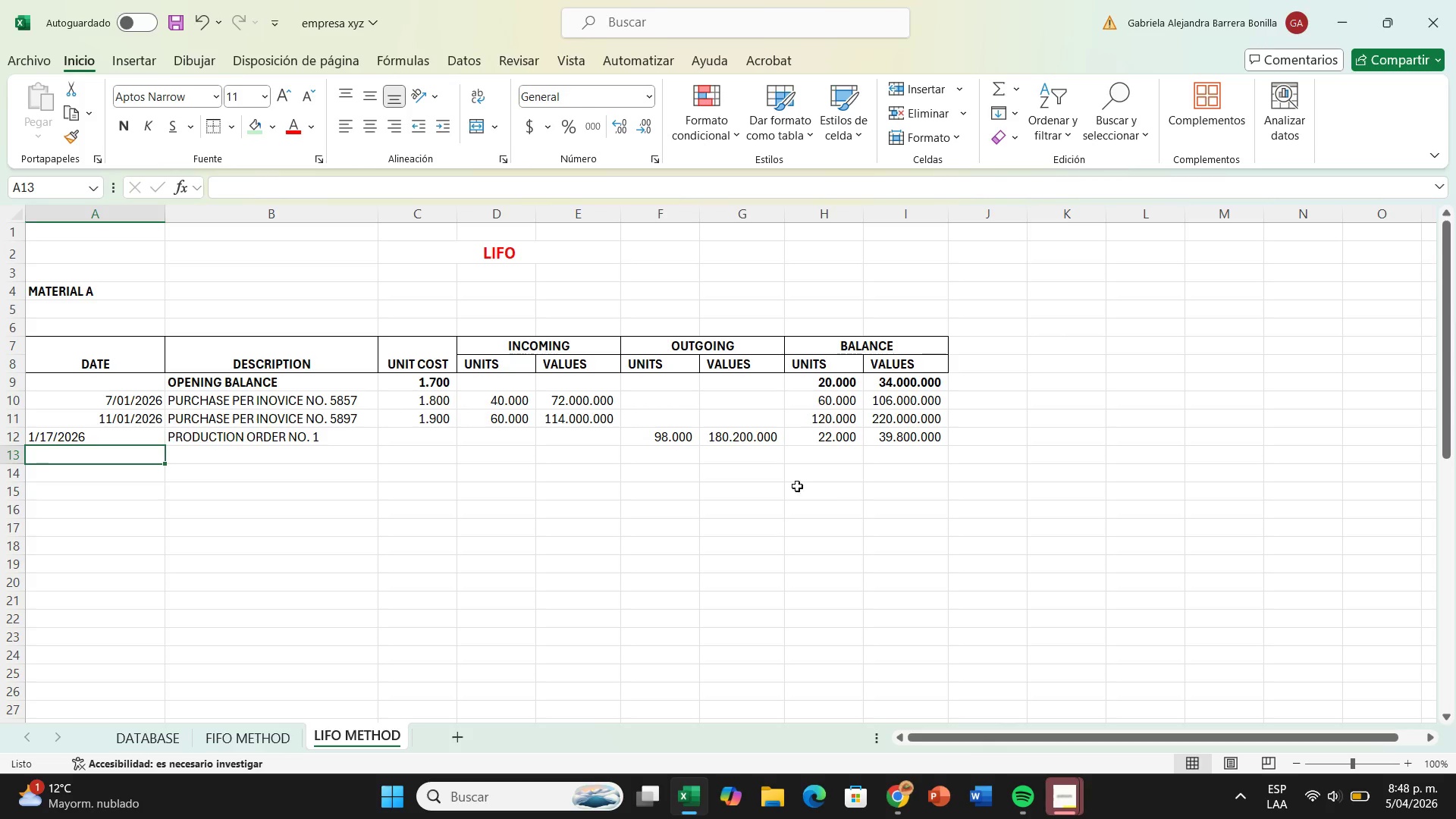 
wait(12.36)
 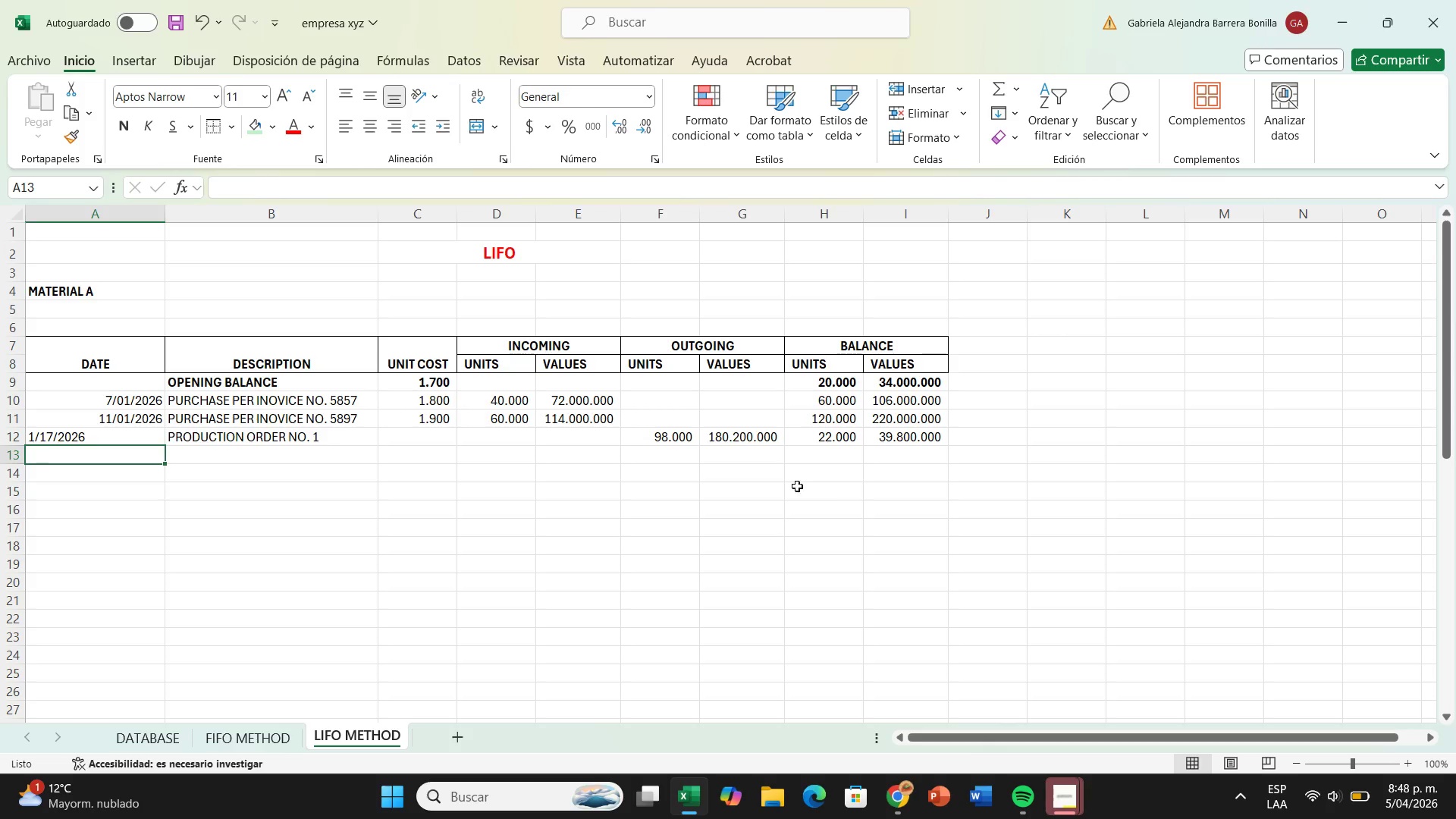 
double_click([755, 441])
 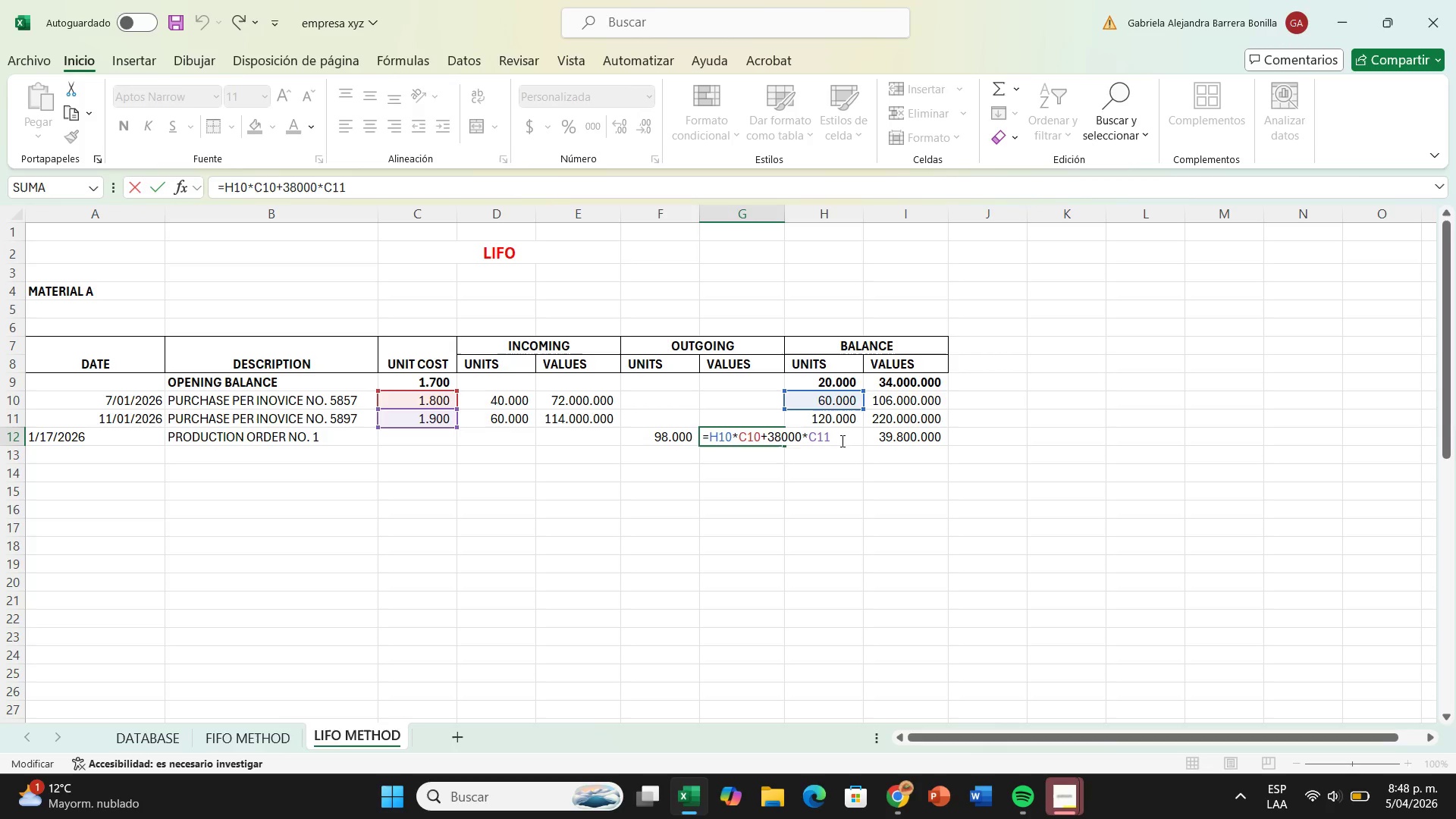 
left_click_drag(start_coordinate=[836, 438], to_coordinate=[680, 428])
 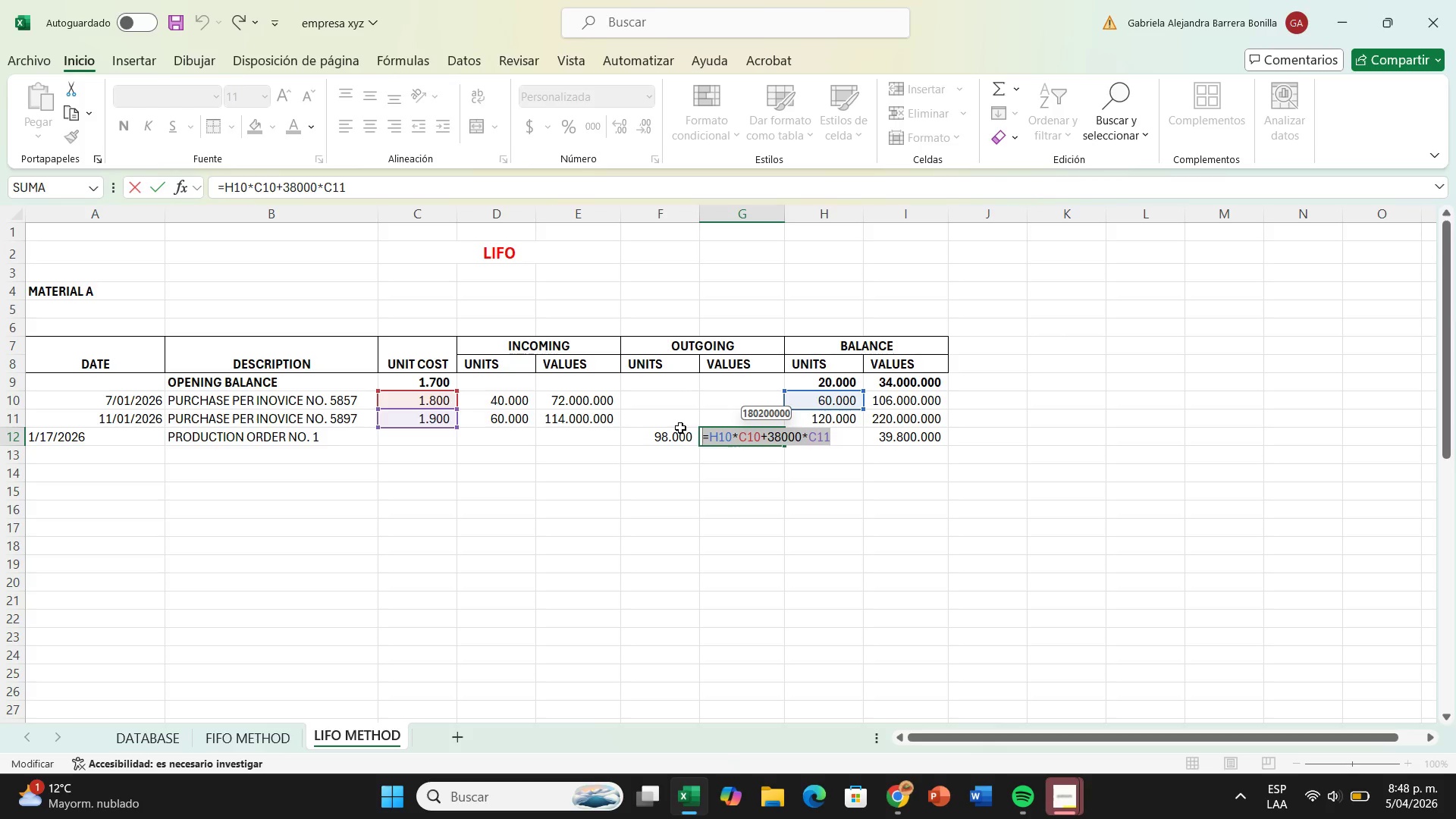 
key(Backspace)
 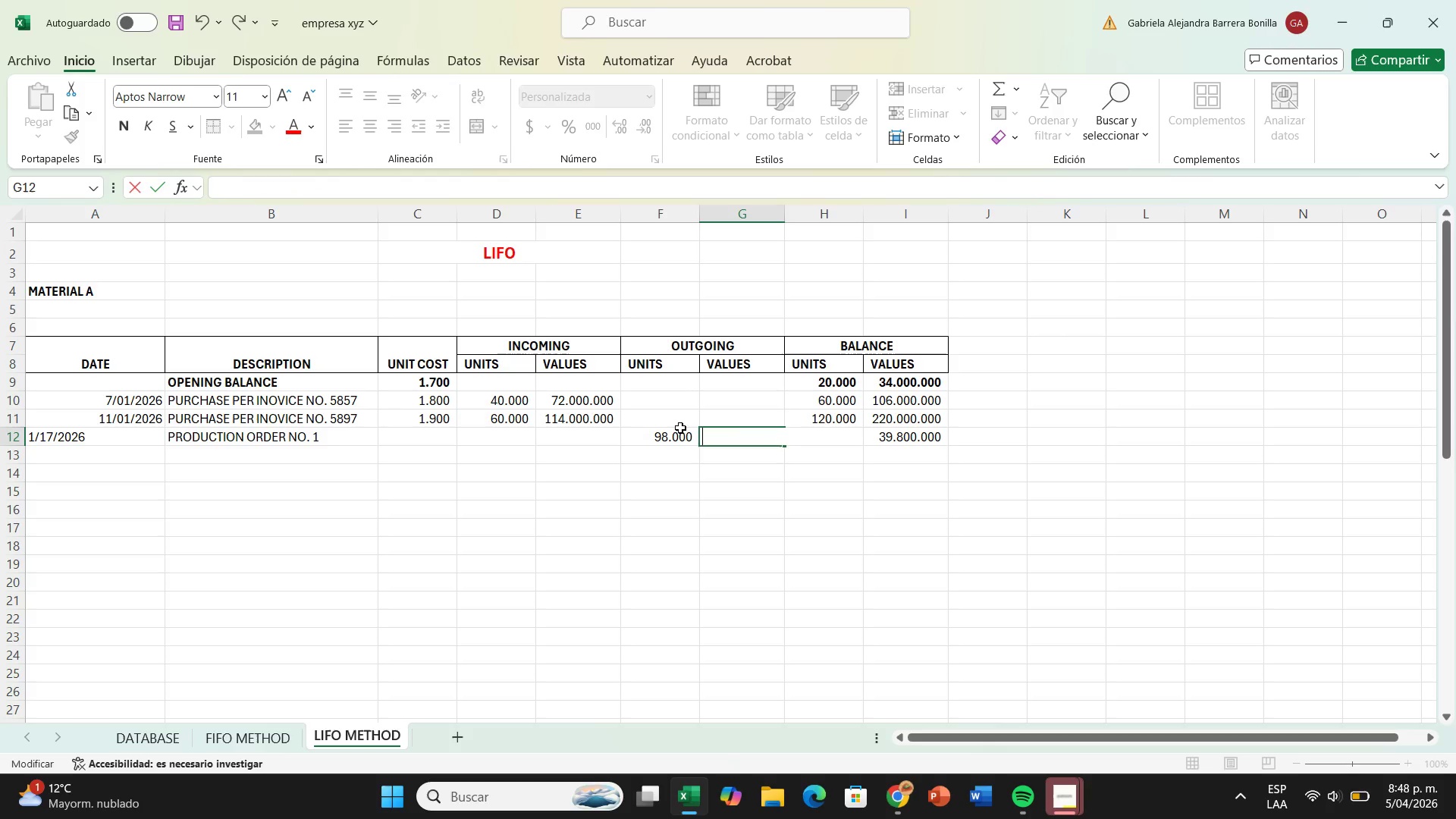 
left_click([968, 398])
 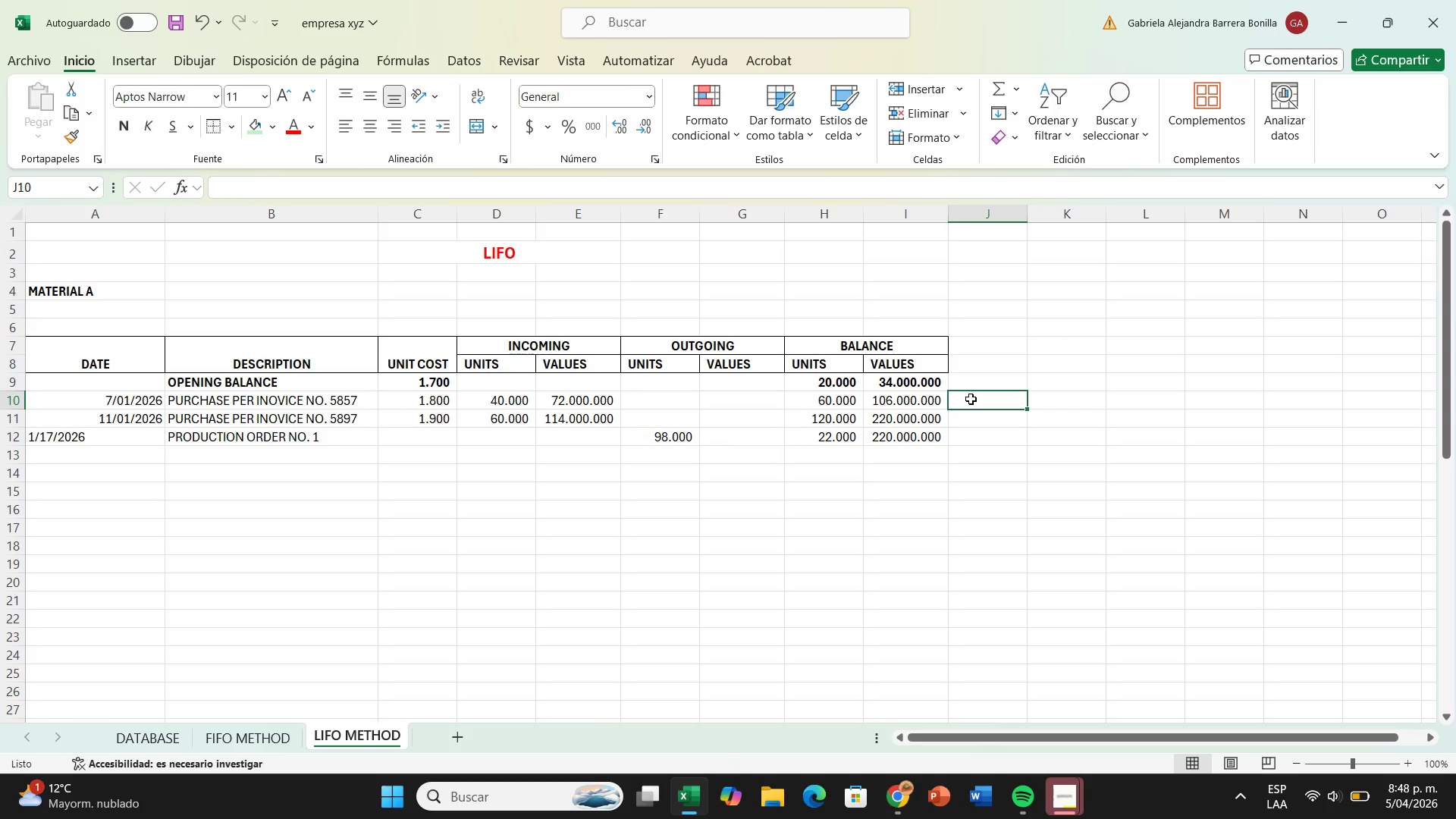 
key(Shift+ShiftRight)
 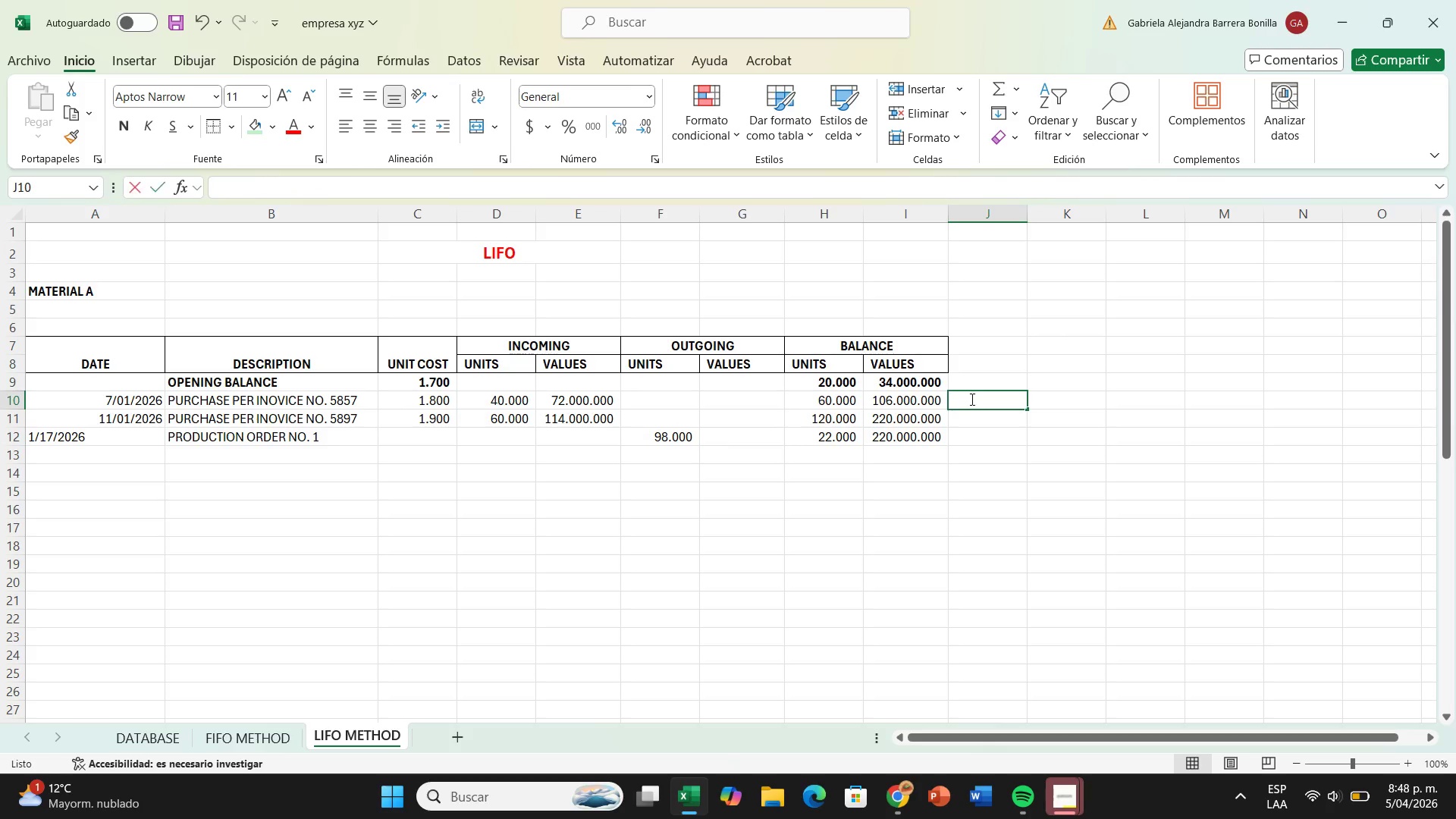 
key(Shift+0)
 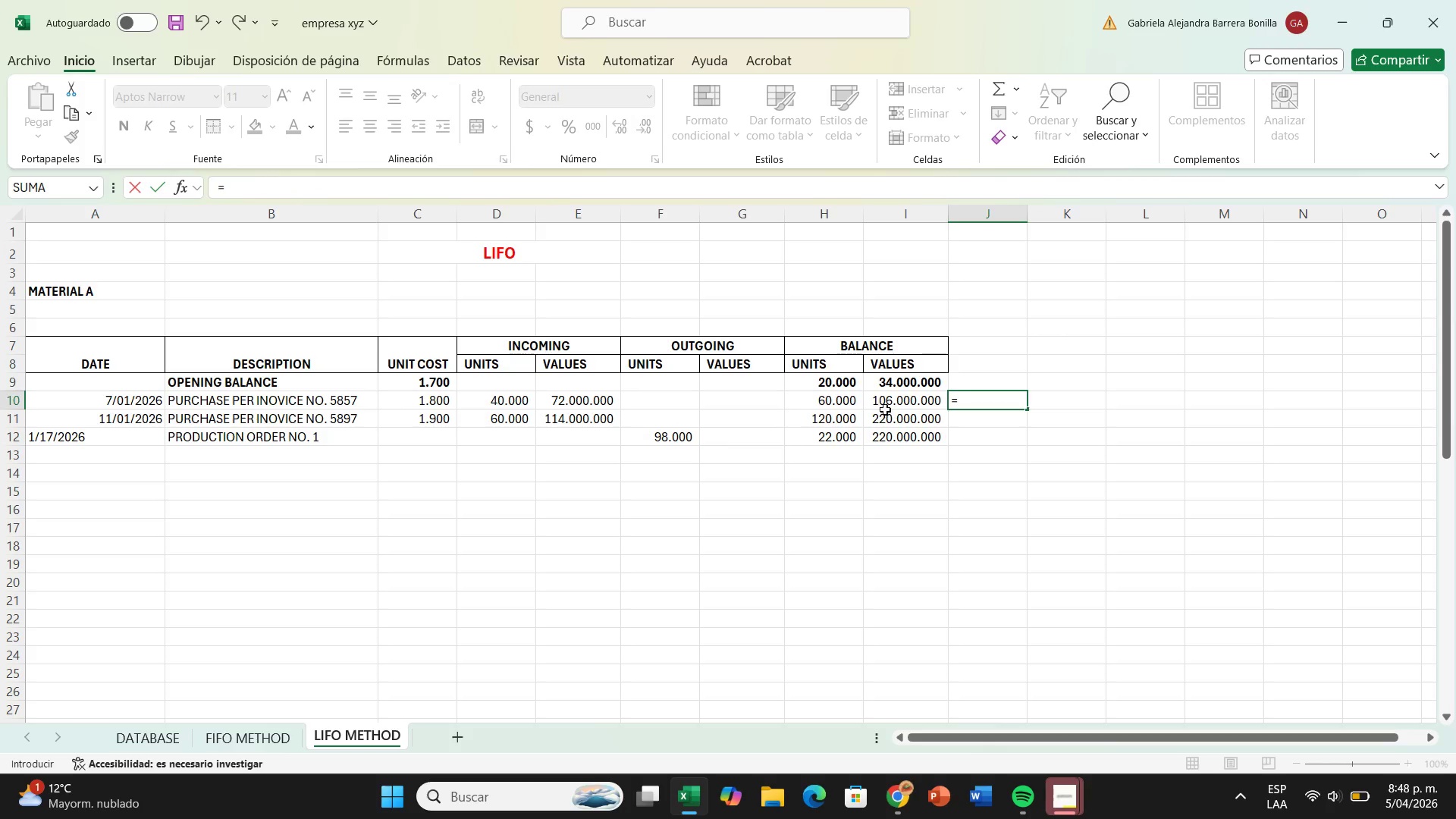 
left_click([673, 436])
 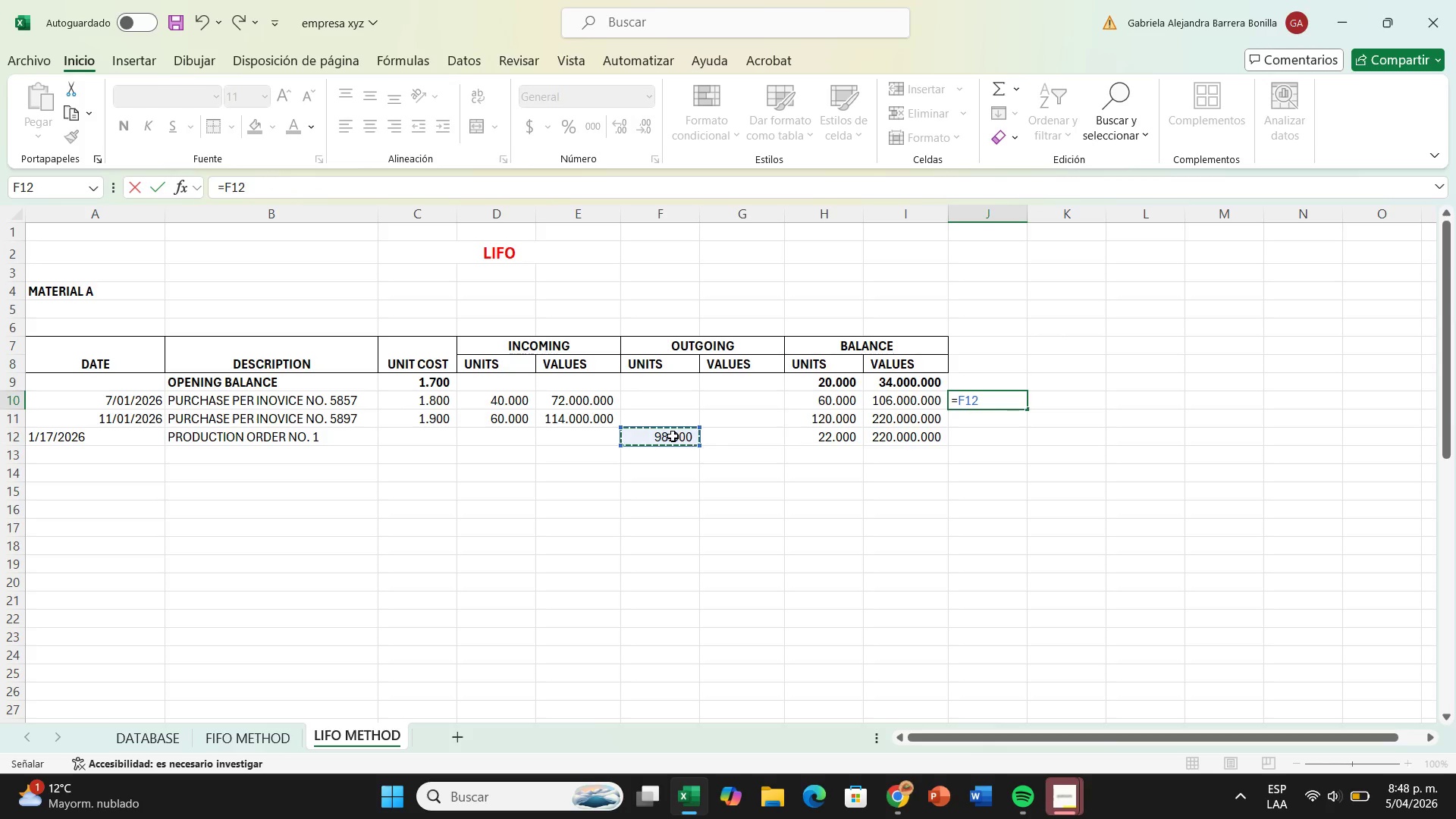 
key(Minus)
 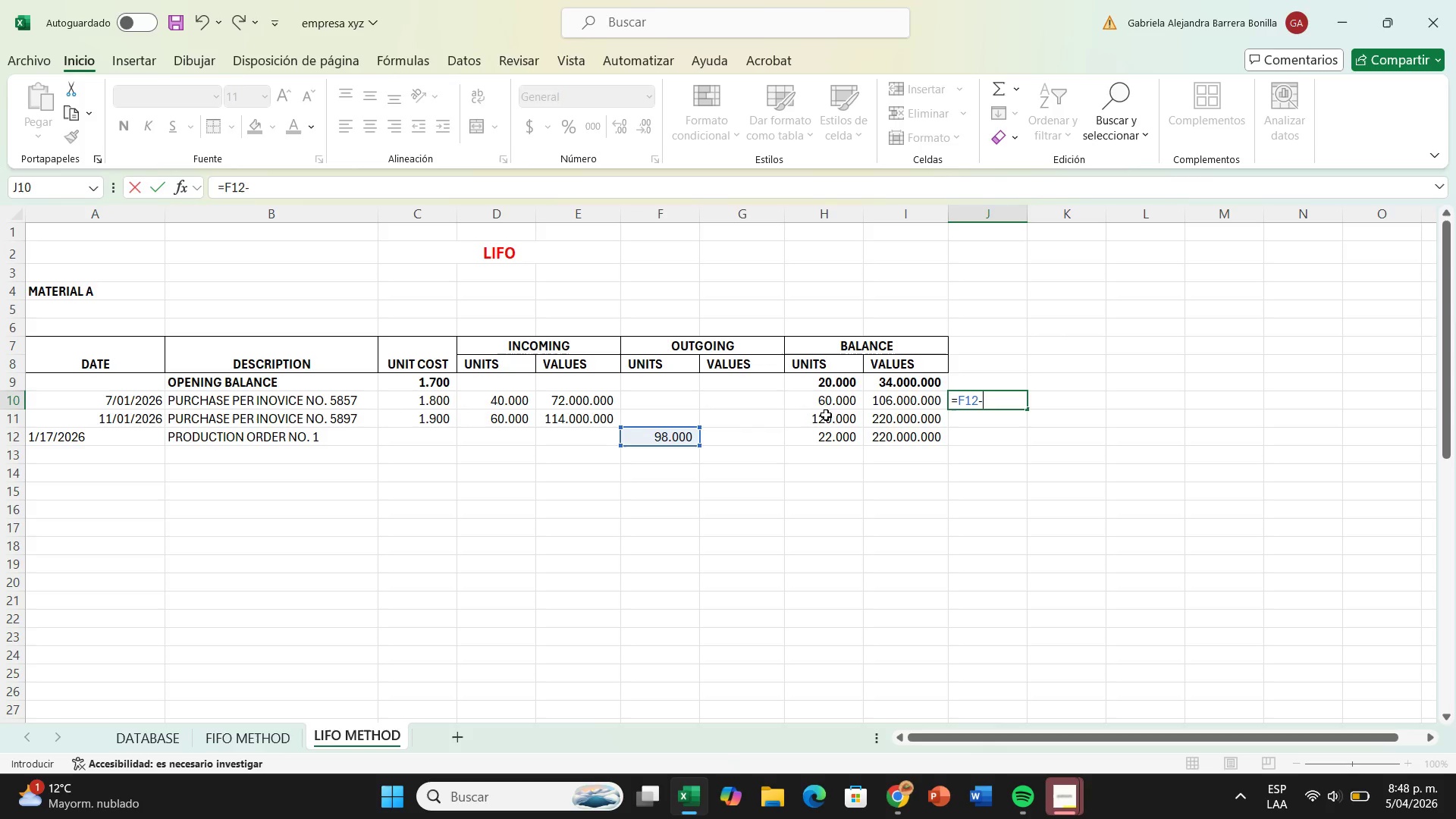 
left_click([833, 402])
 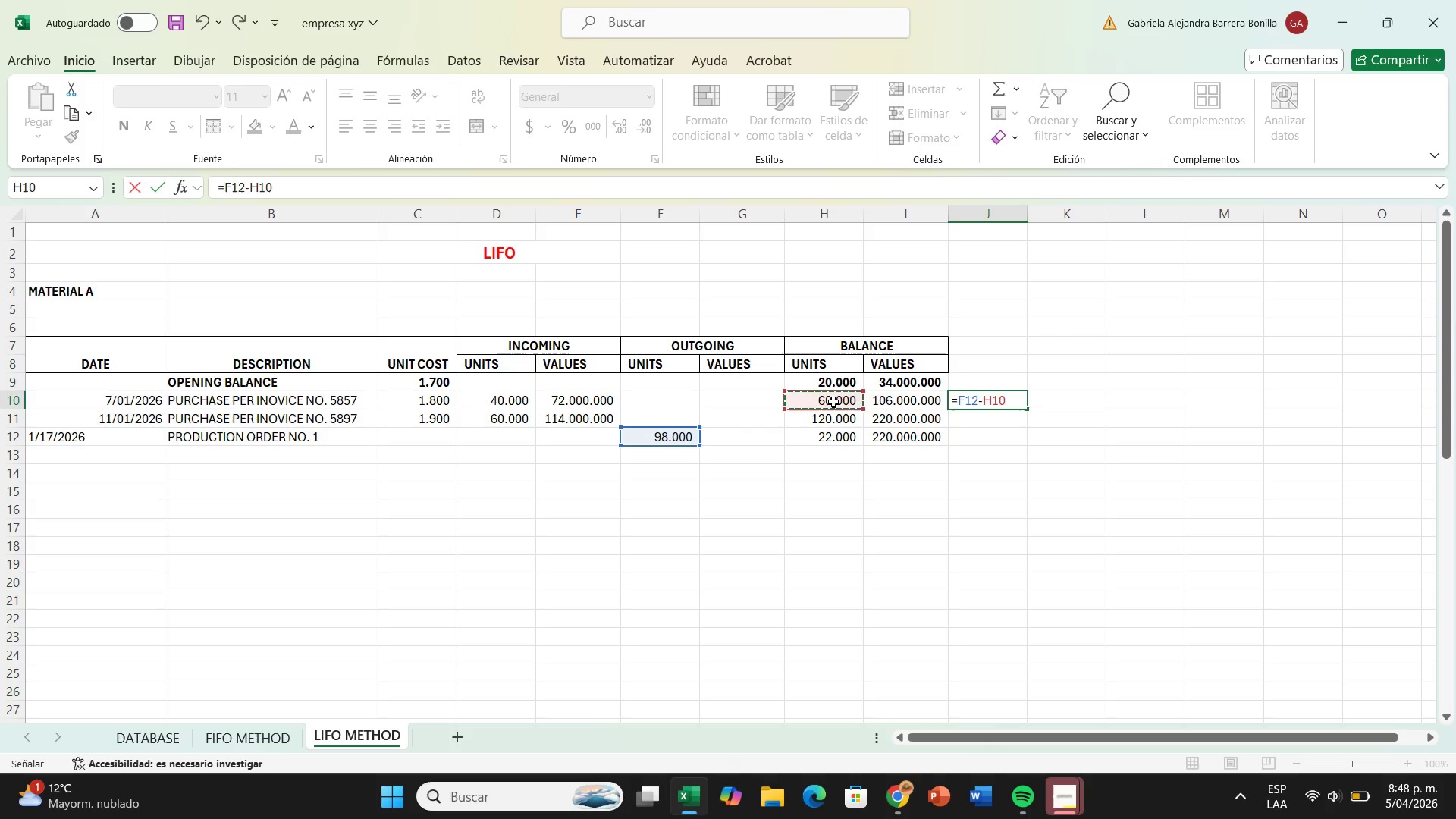 
key(Enter)
 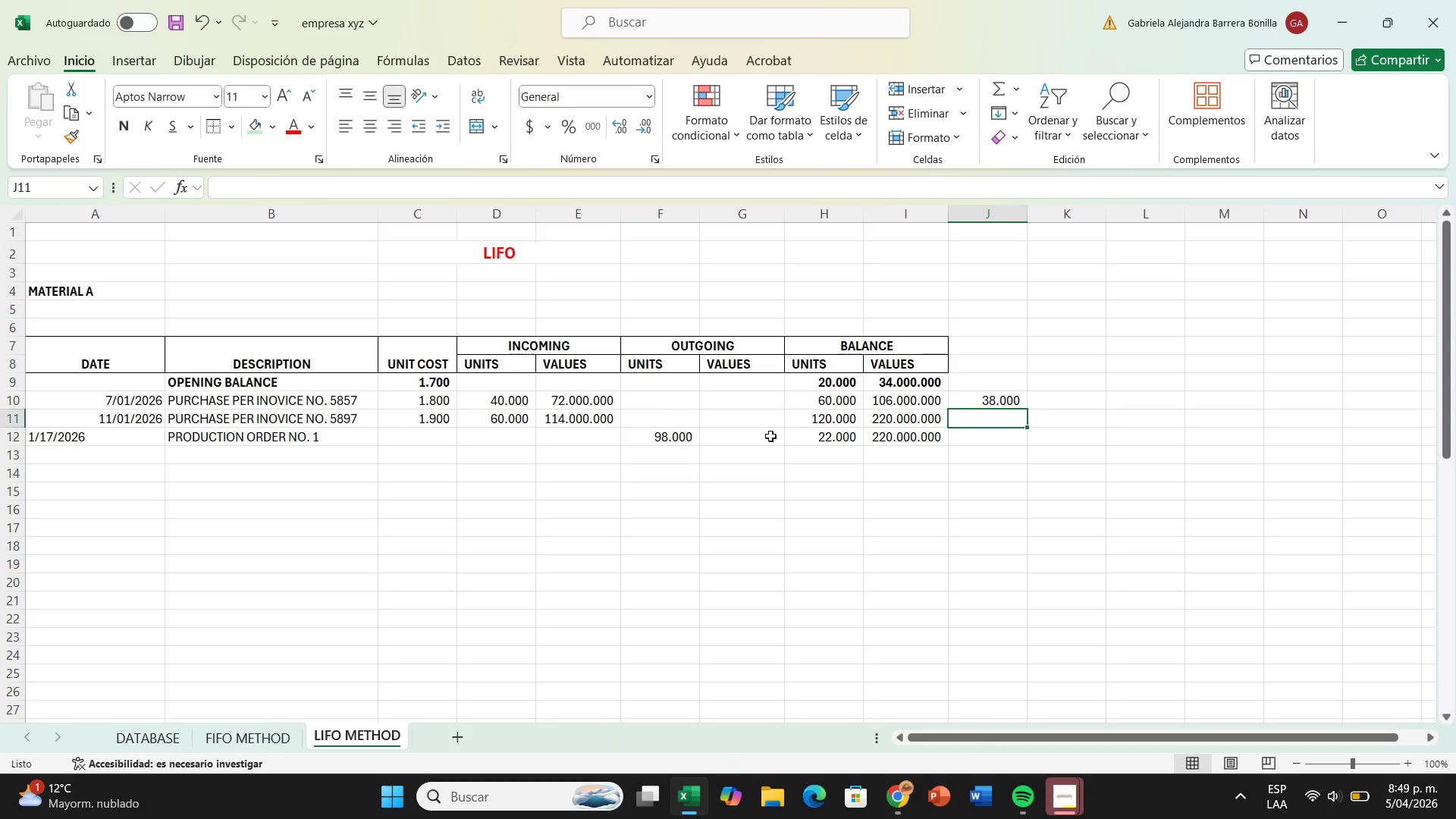 
wait(16.62)
 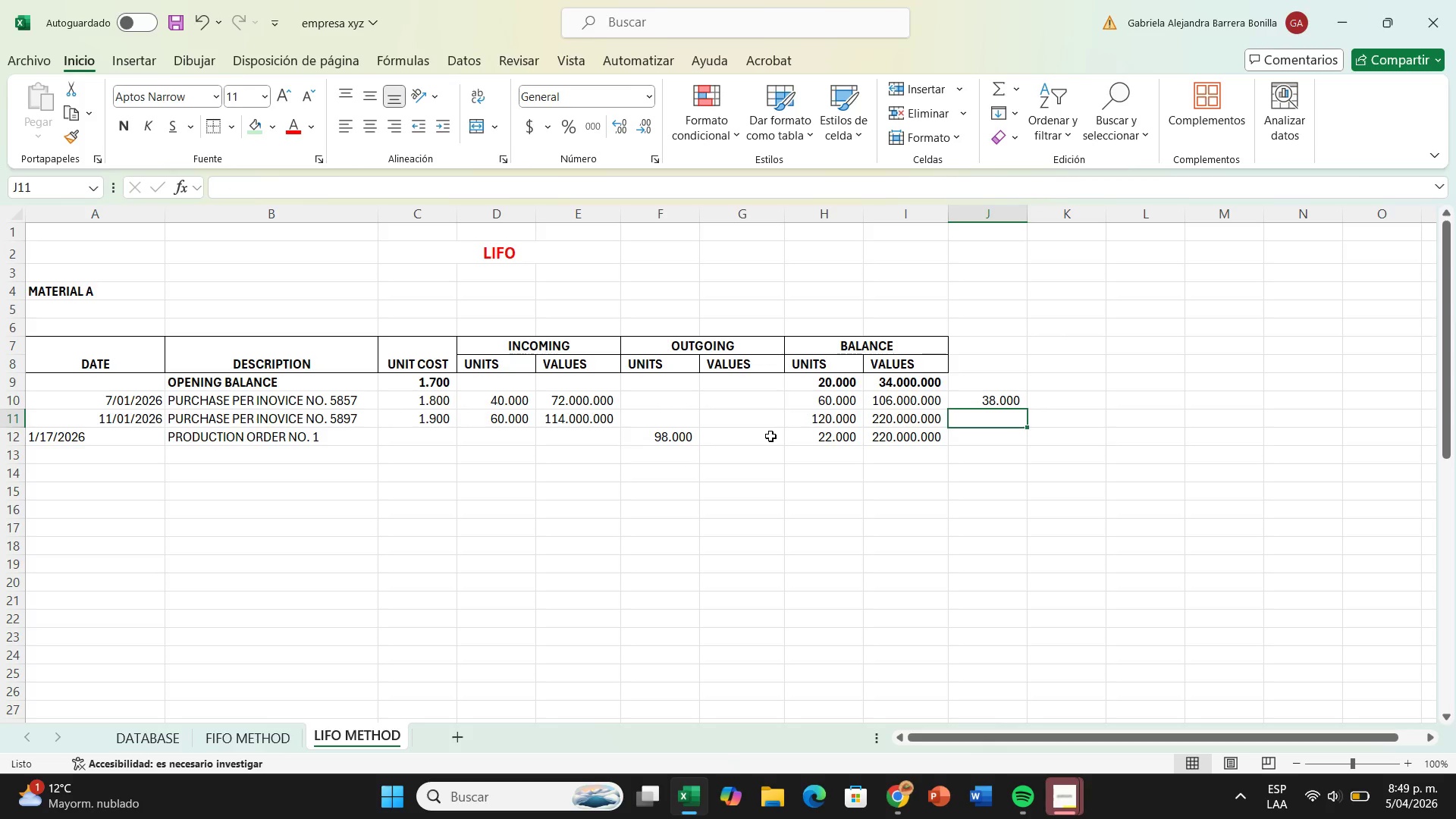 
left_click([770, 436])
 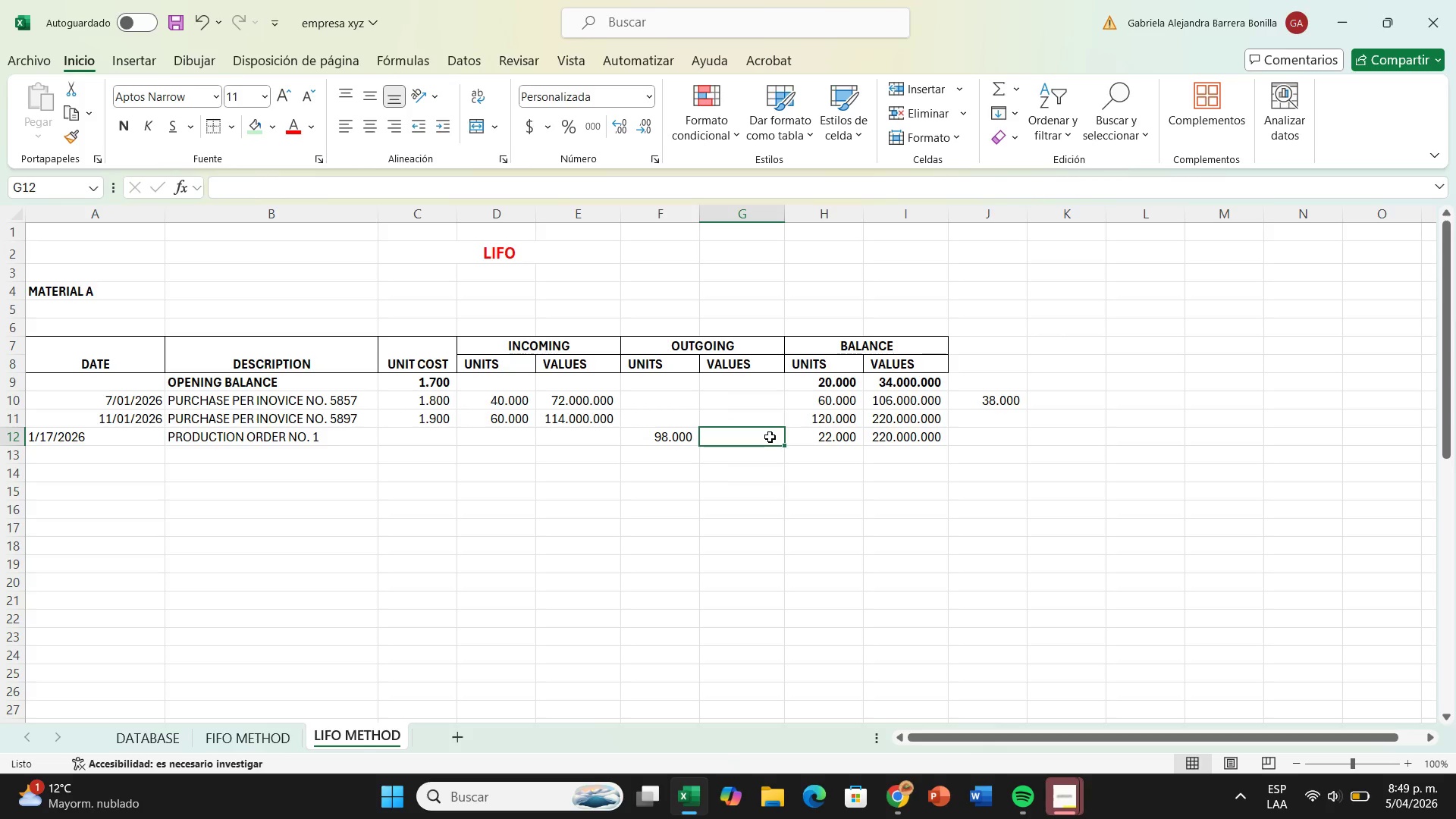 
key(Shift+ShiftRight)
 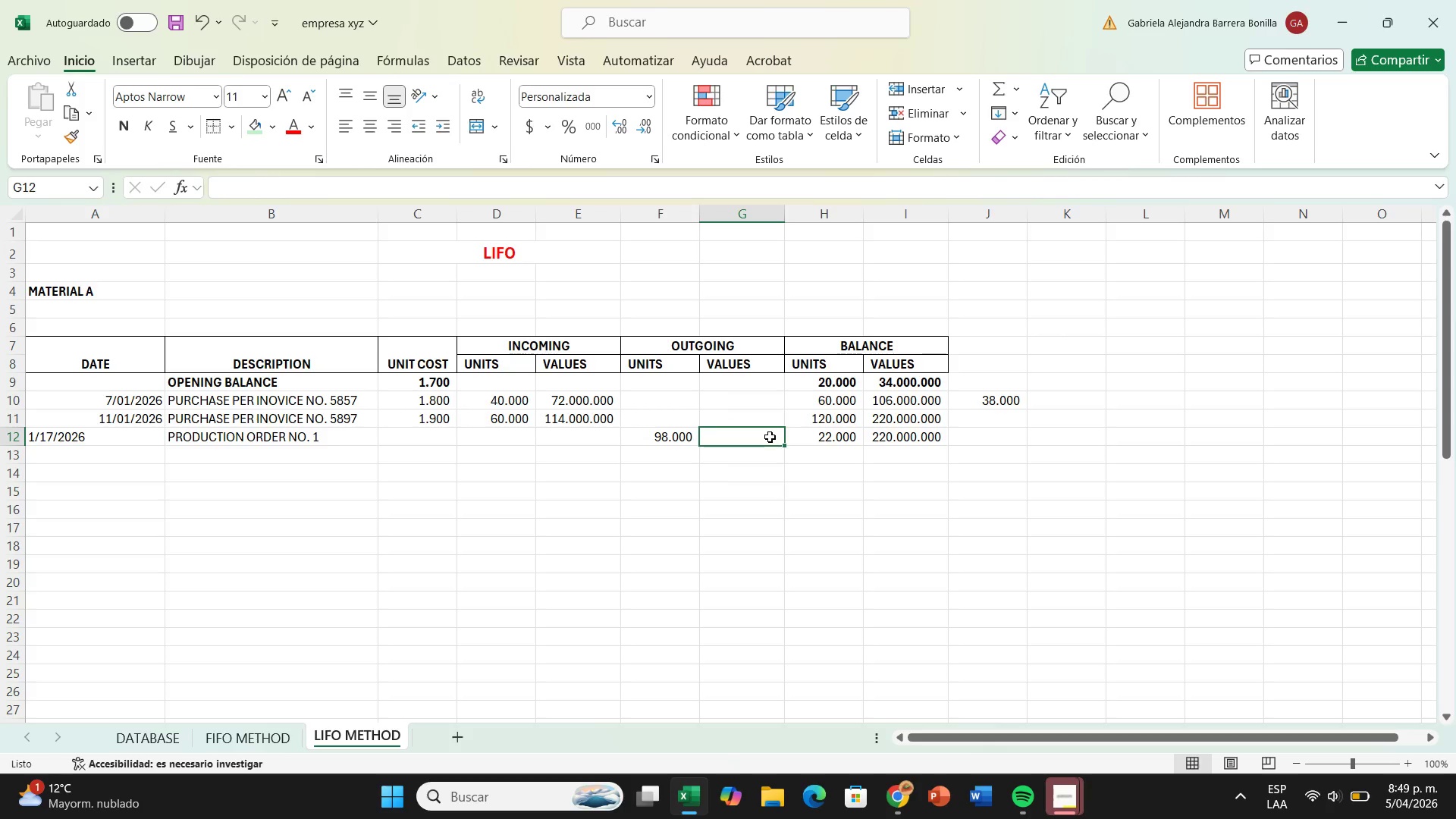 
key(Shift+0)
 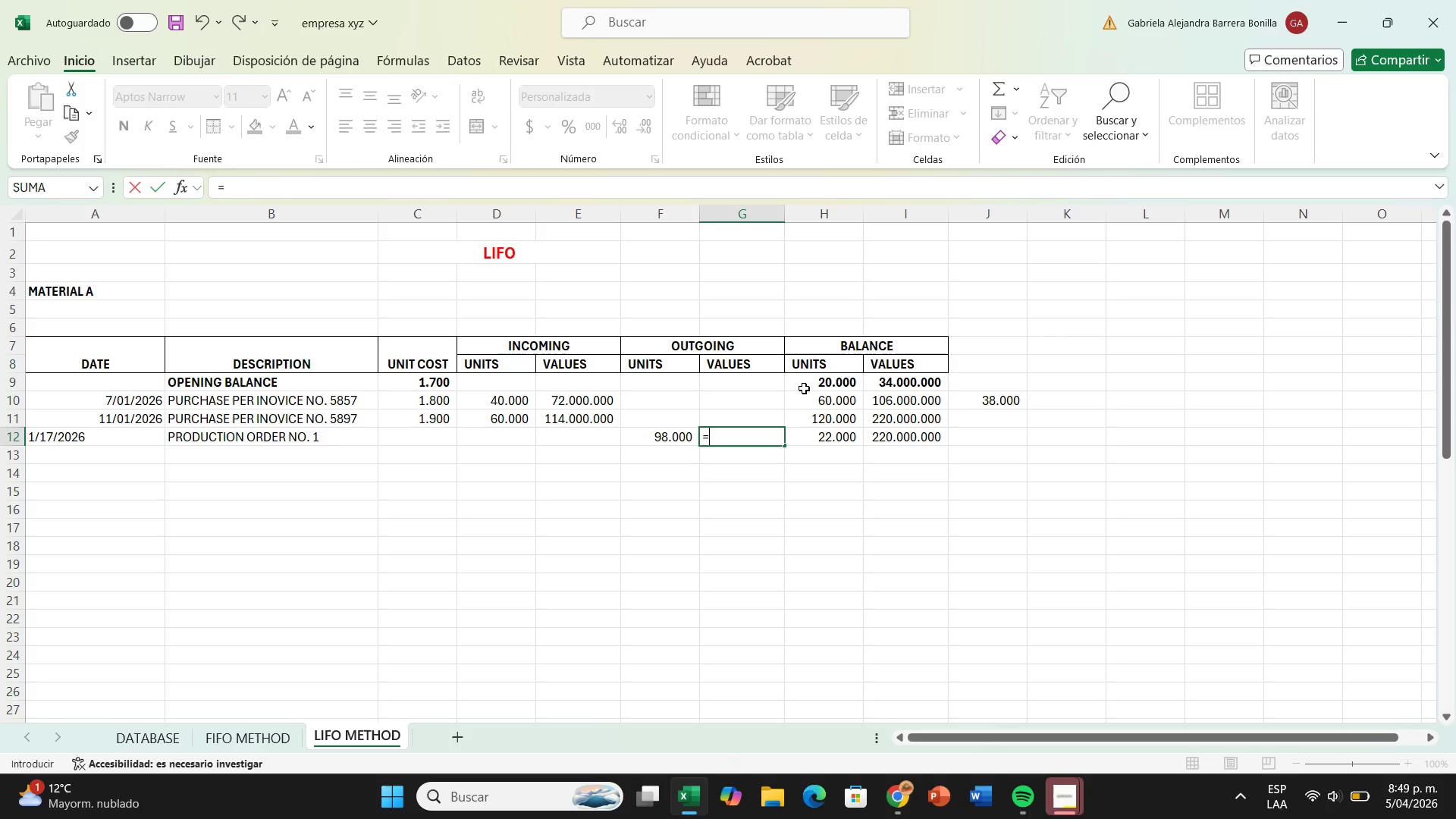 
left_click([807, 391])
 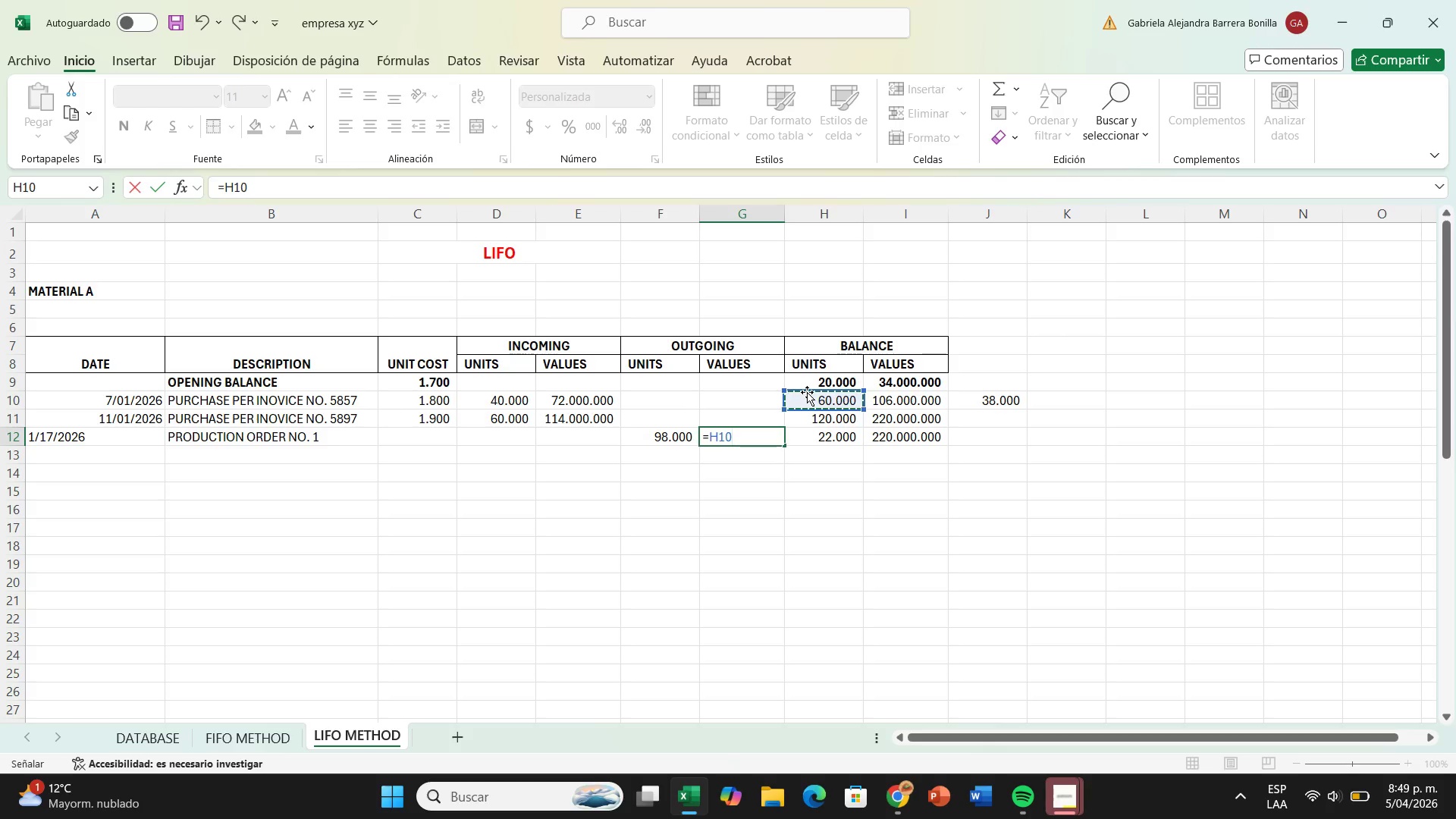 
key(Shift+ShiftRight)
 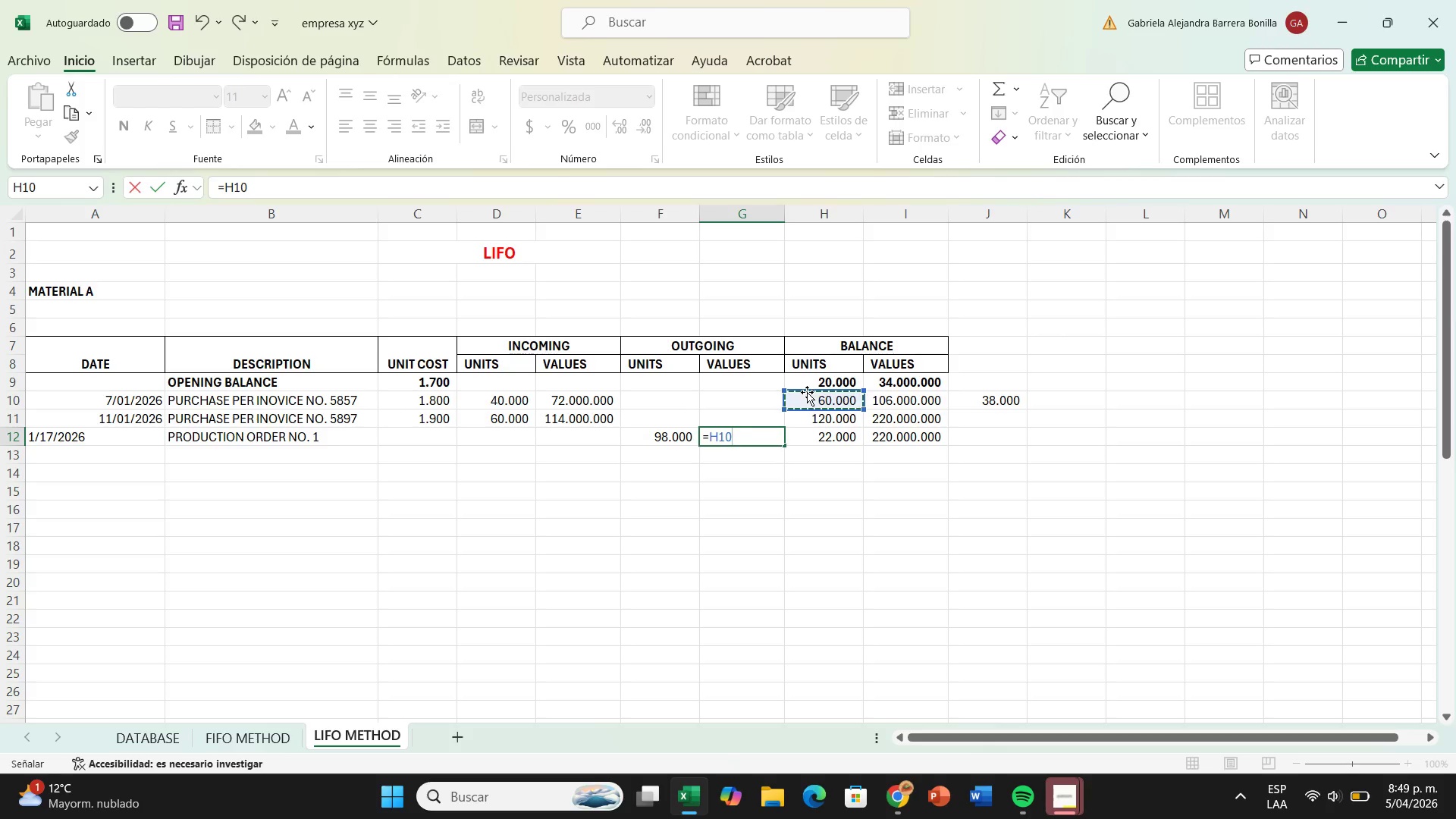 
key(Shift+Equal)
 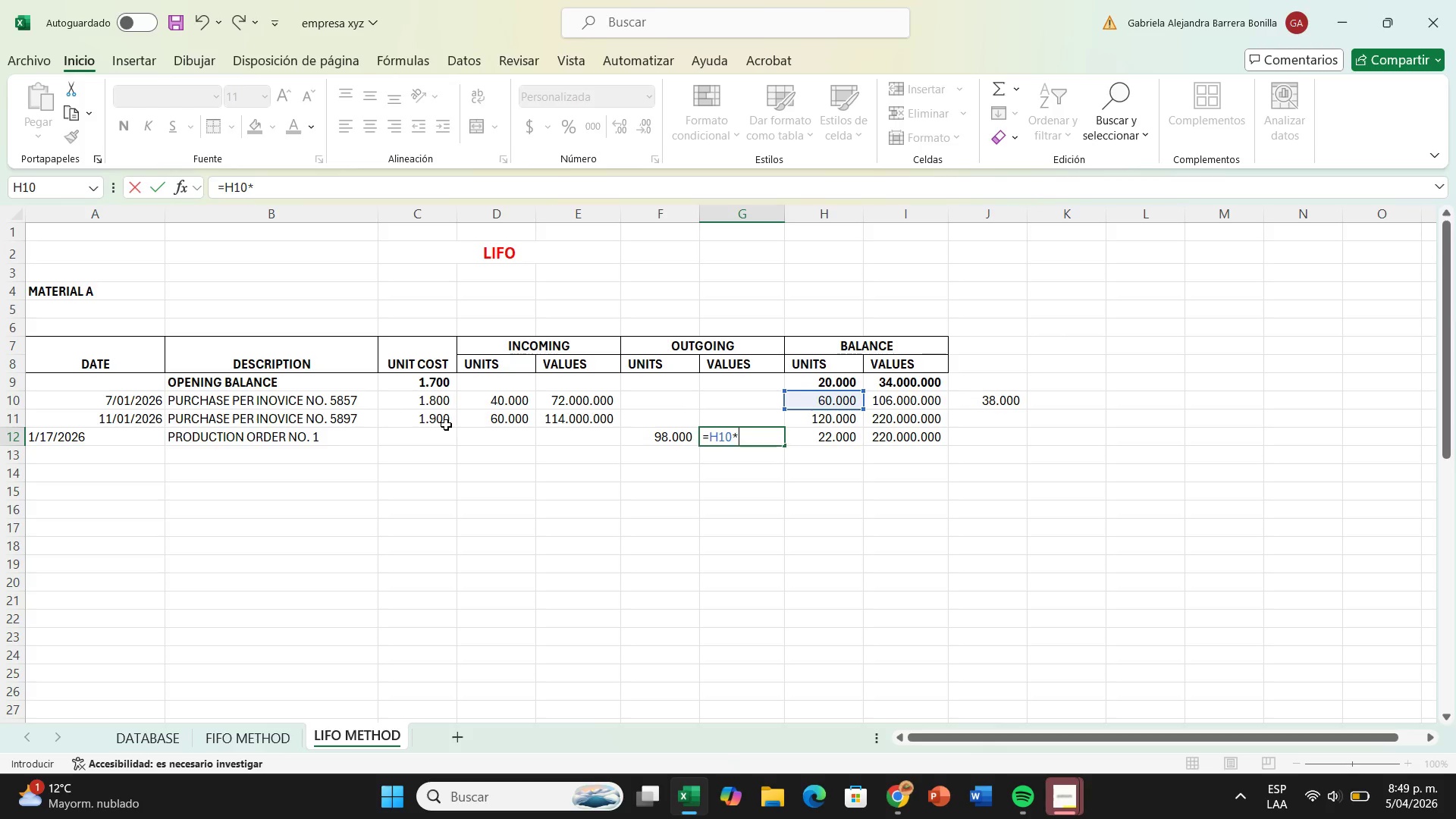 
left_click([443, 419])
 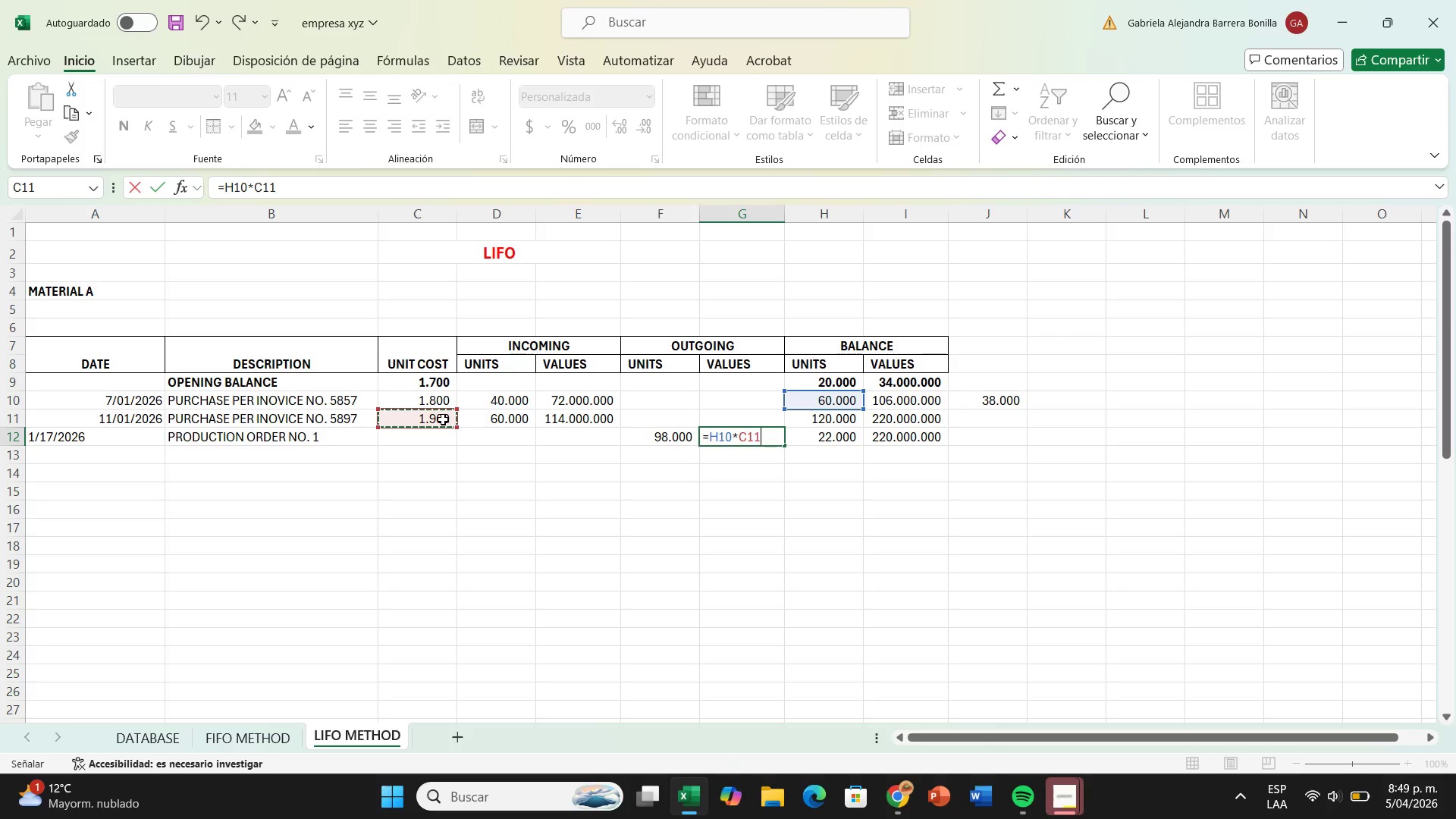 
key(Equal)
 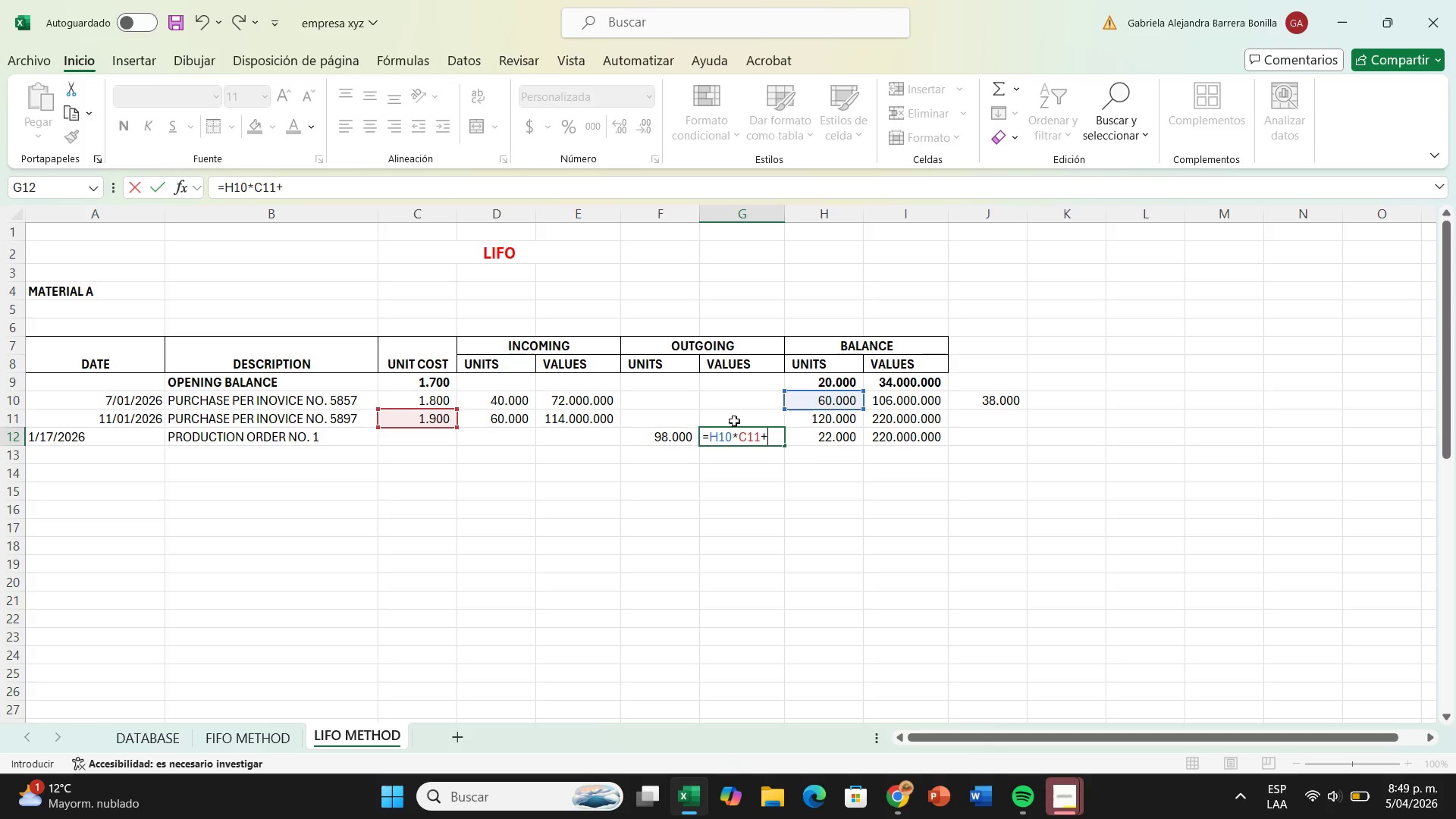 
left_click([1003, 403])
 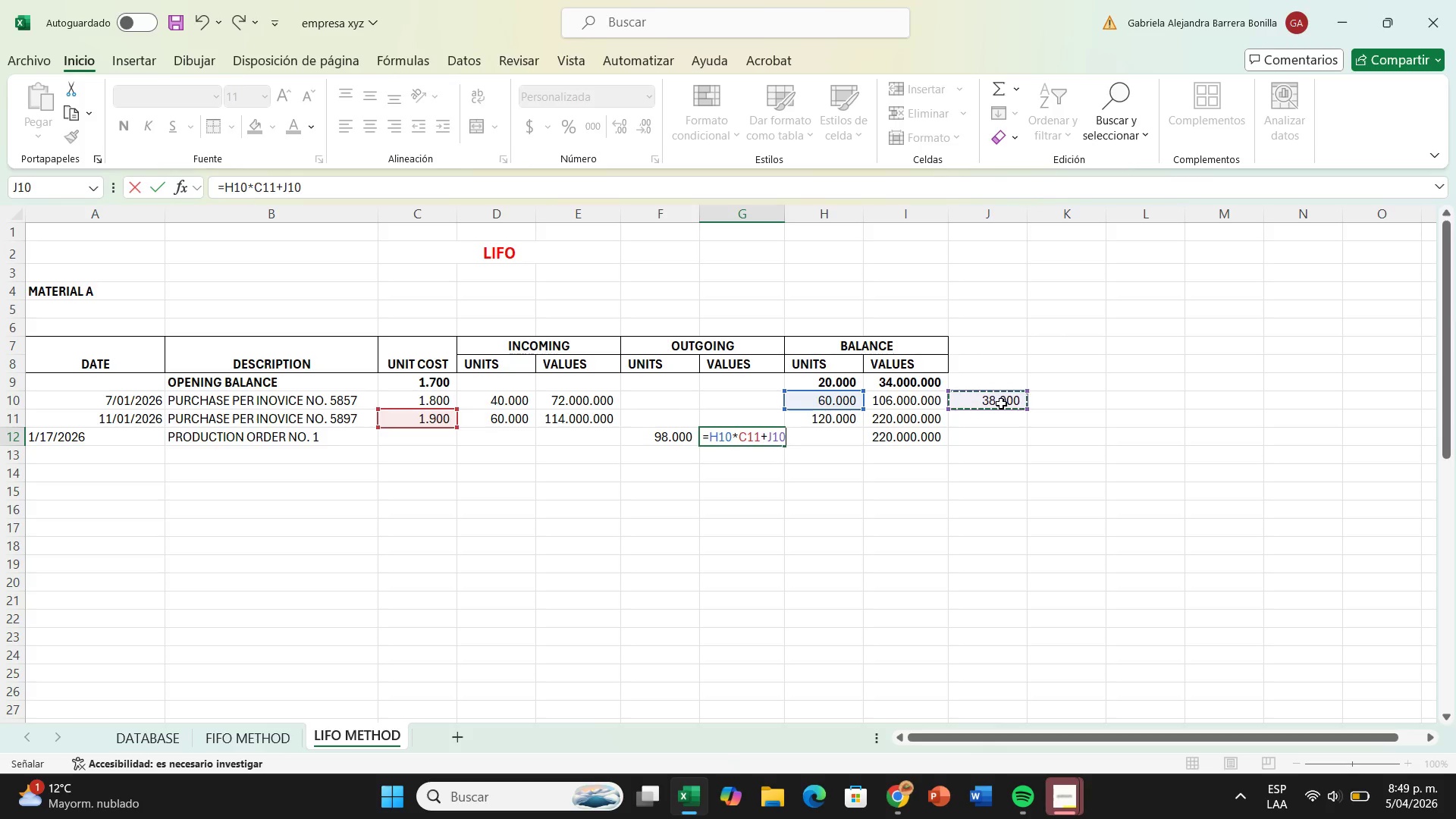 
key(Shift+ShiftRight)
 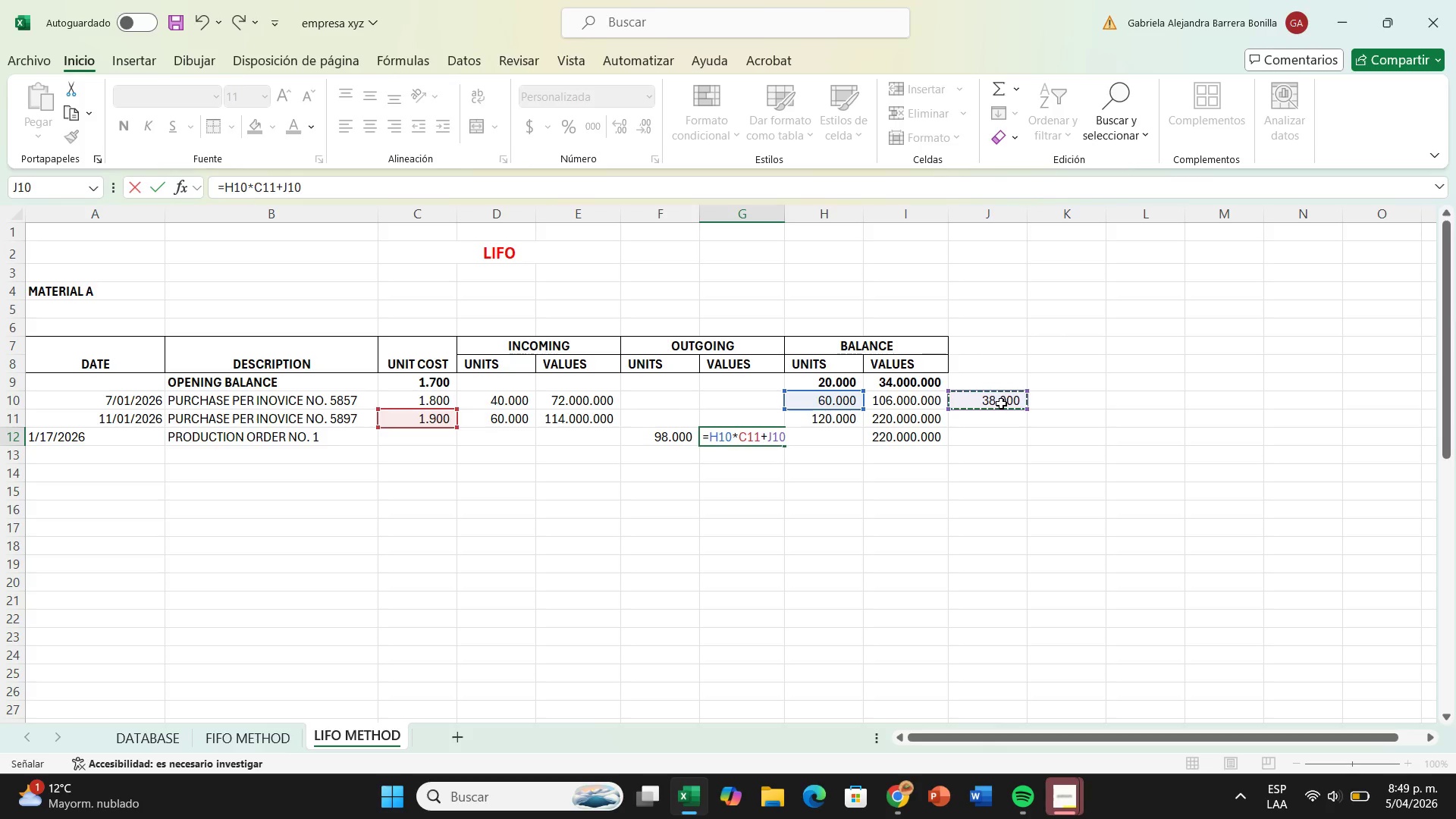 
key(Shift+Equal)
 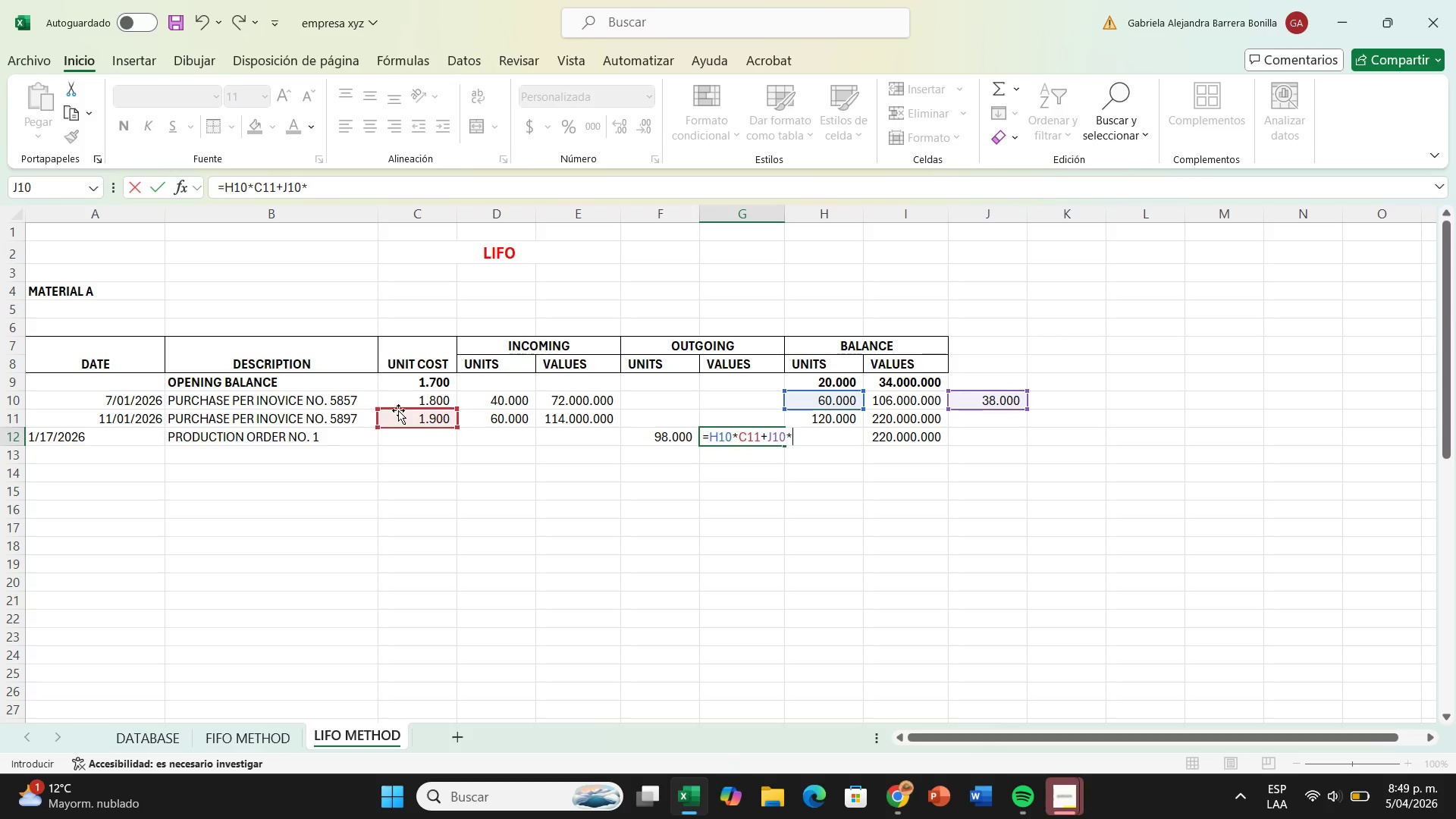 
left_click([403, 403])
 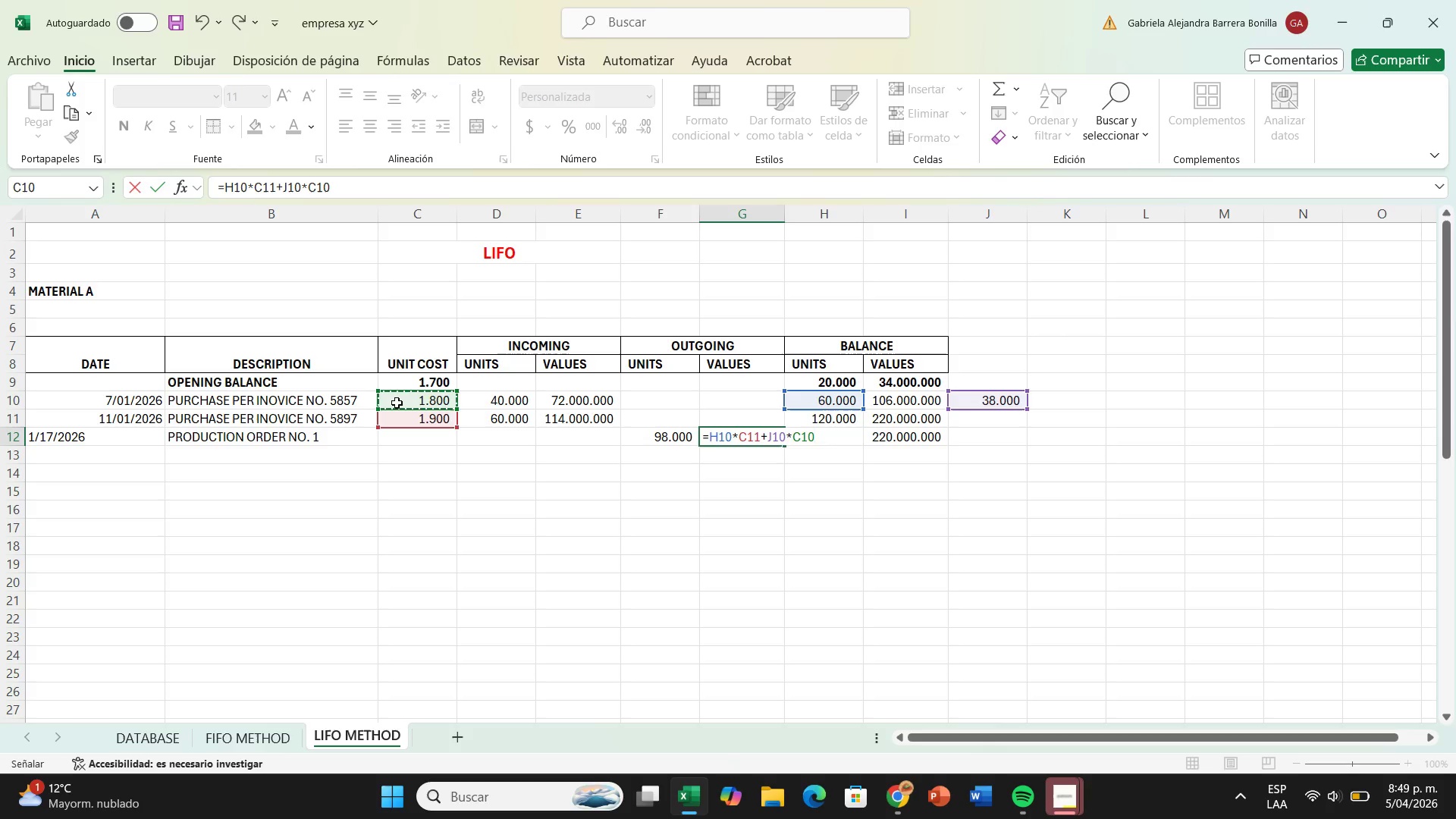 
key(Enter)
 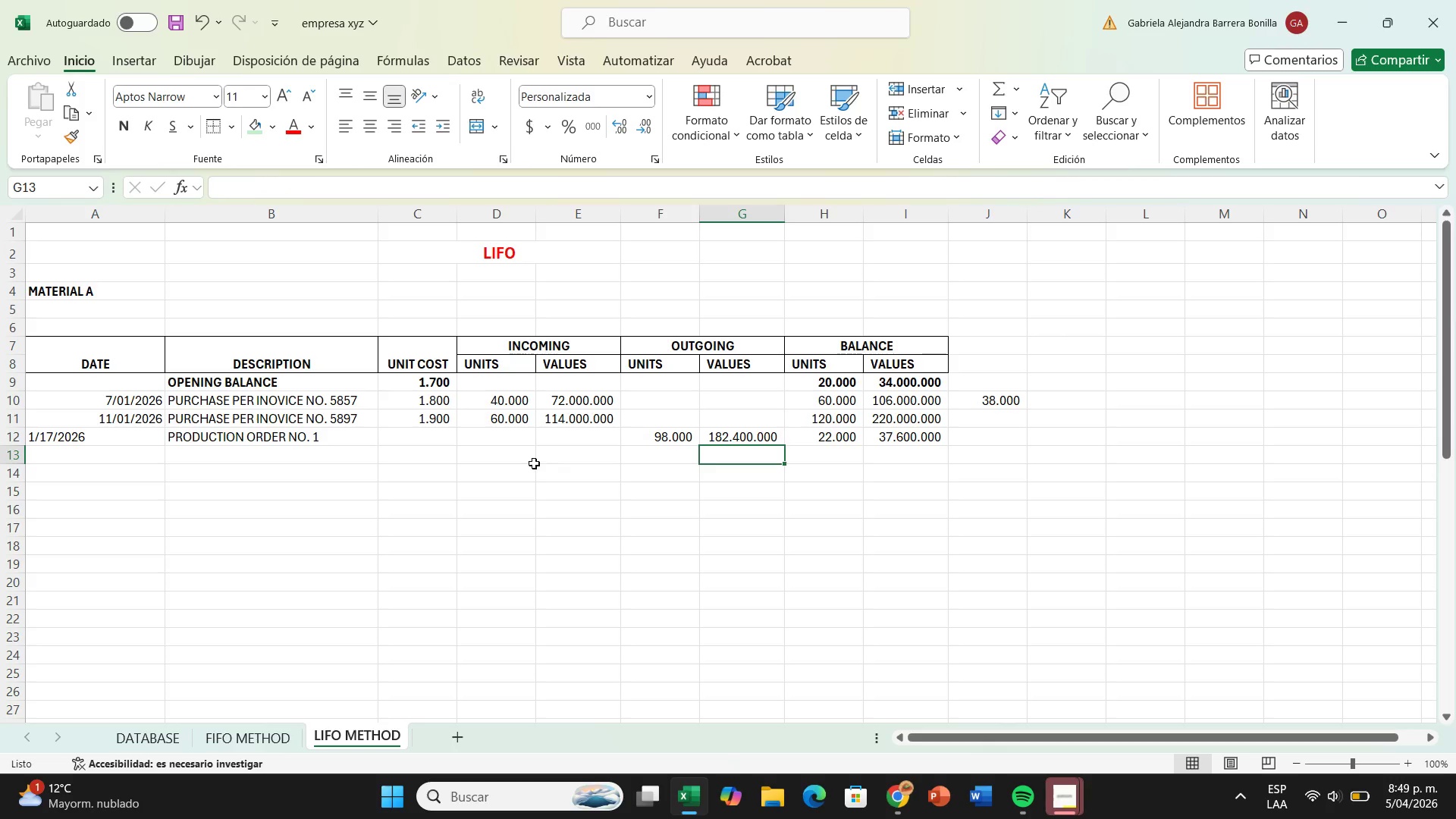 
left_click([80, 453])
 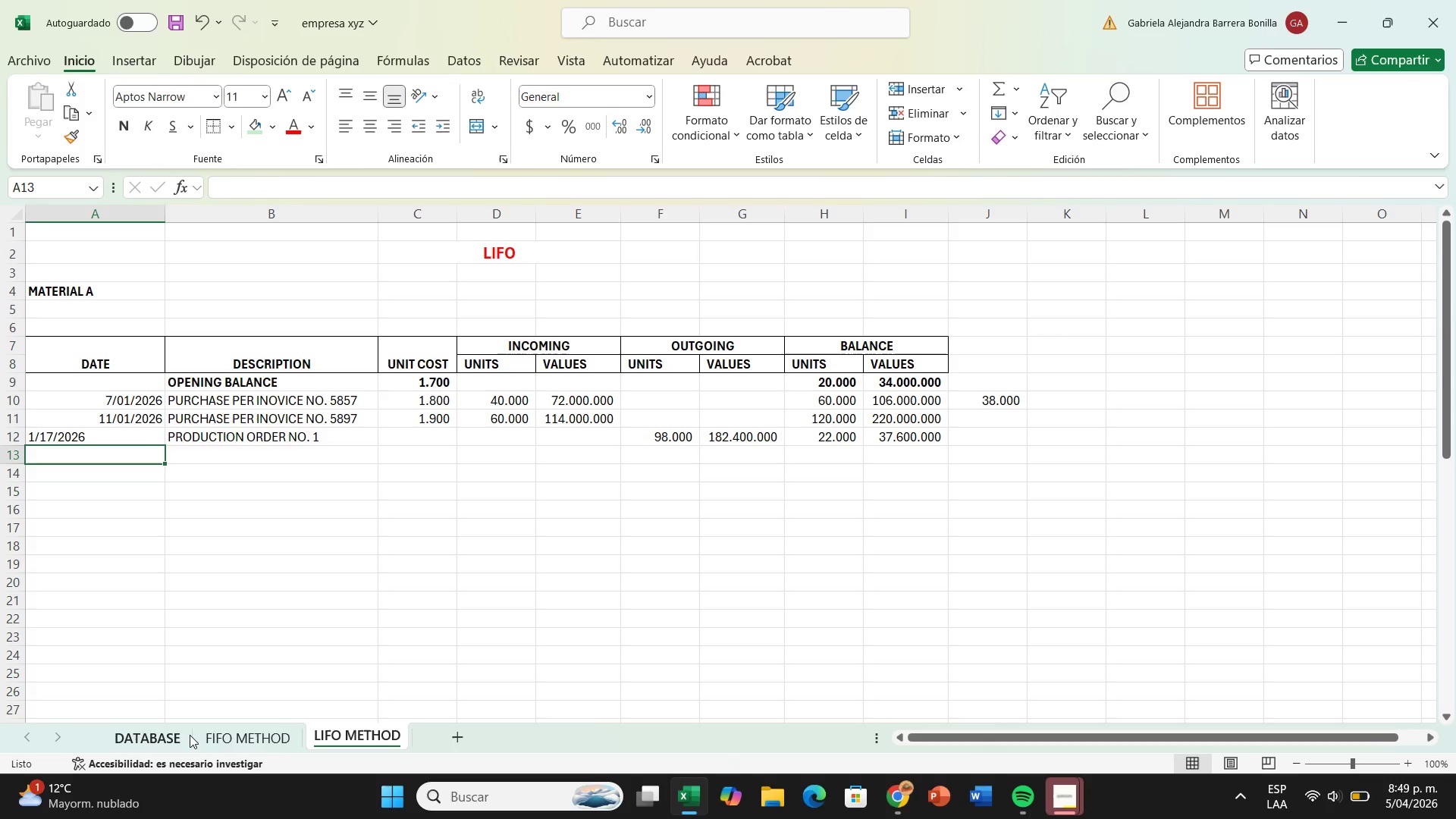 
left_click([187, 734])
 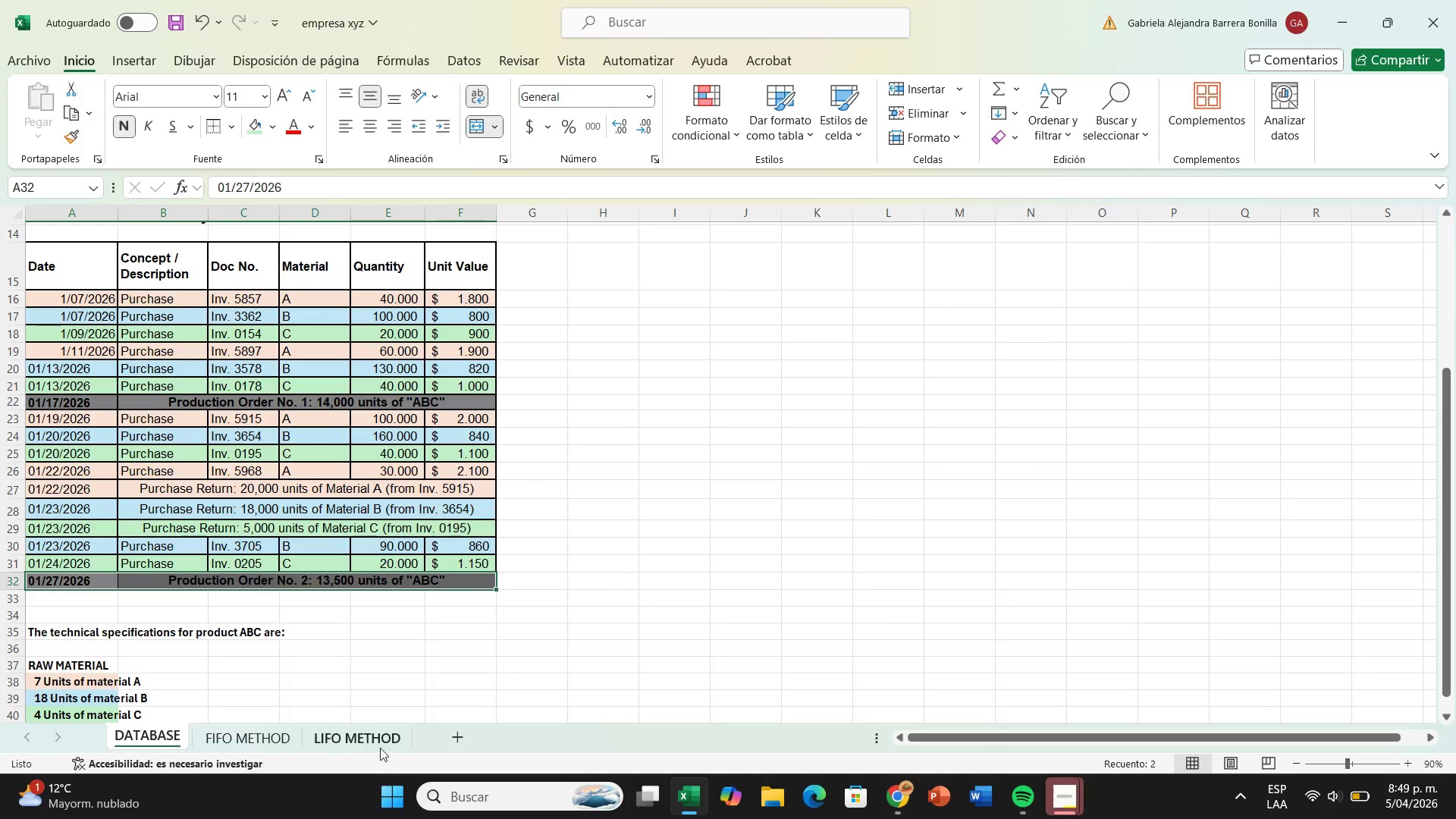 
left_click([380, 745])
 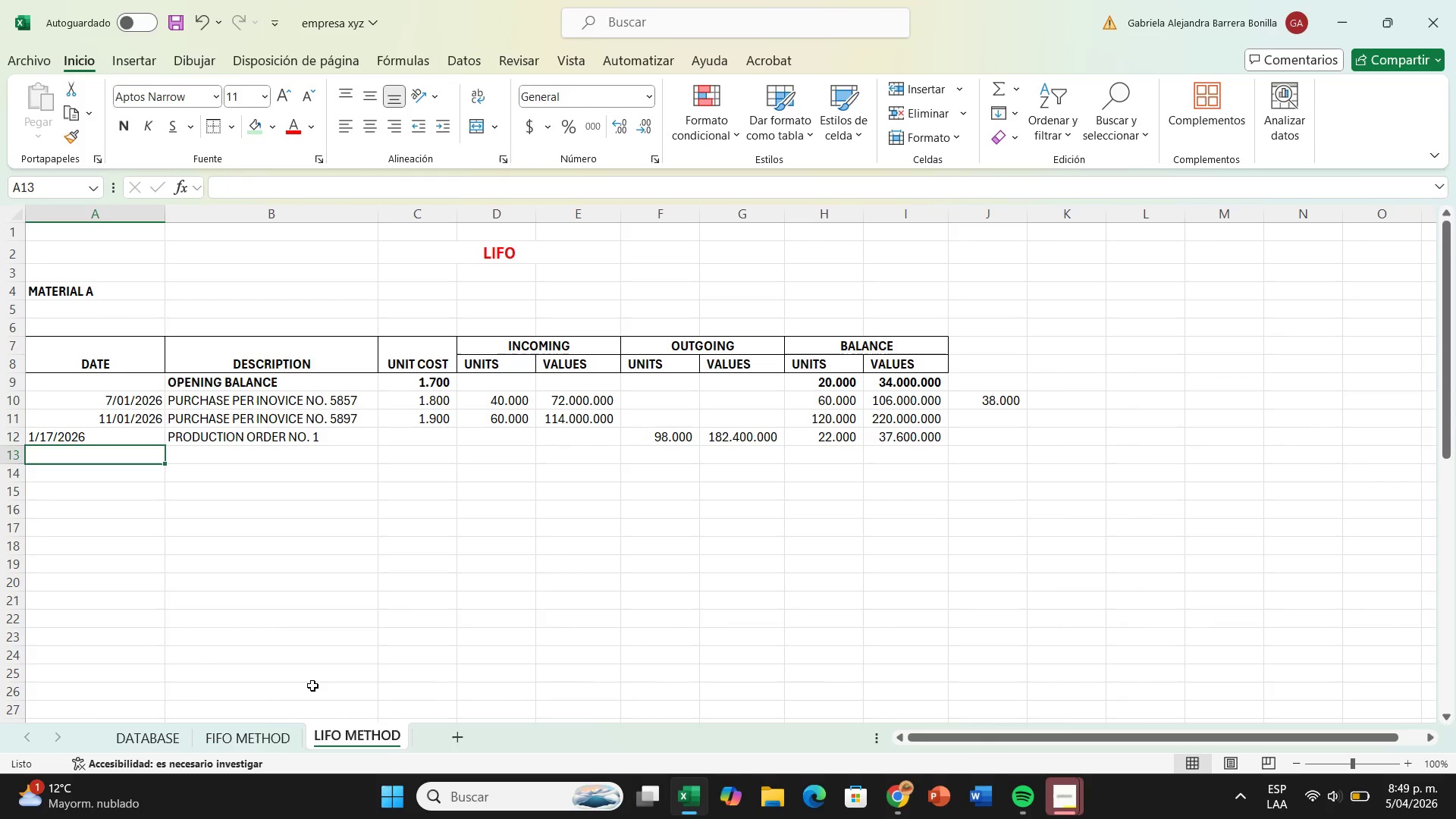 
type(1&19&2027)
key(Backspace)
type(6)
 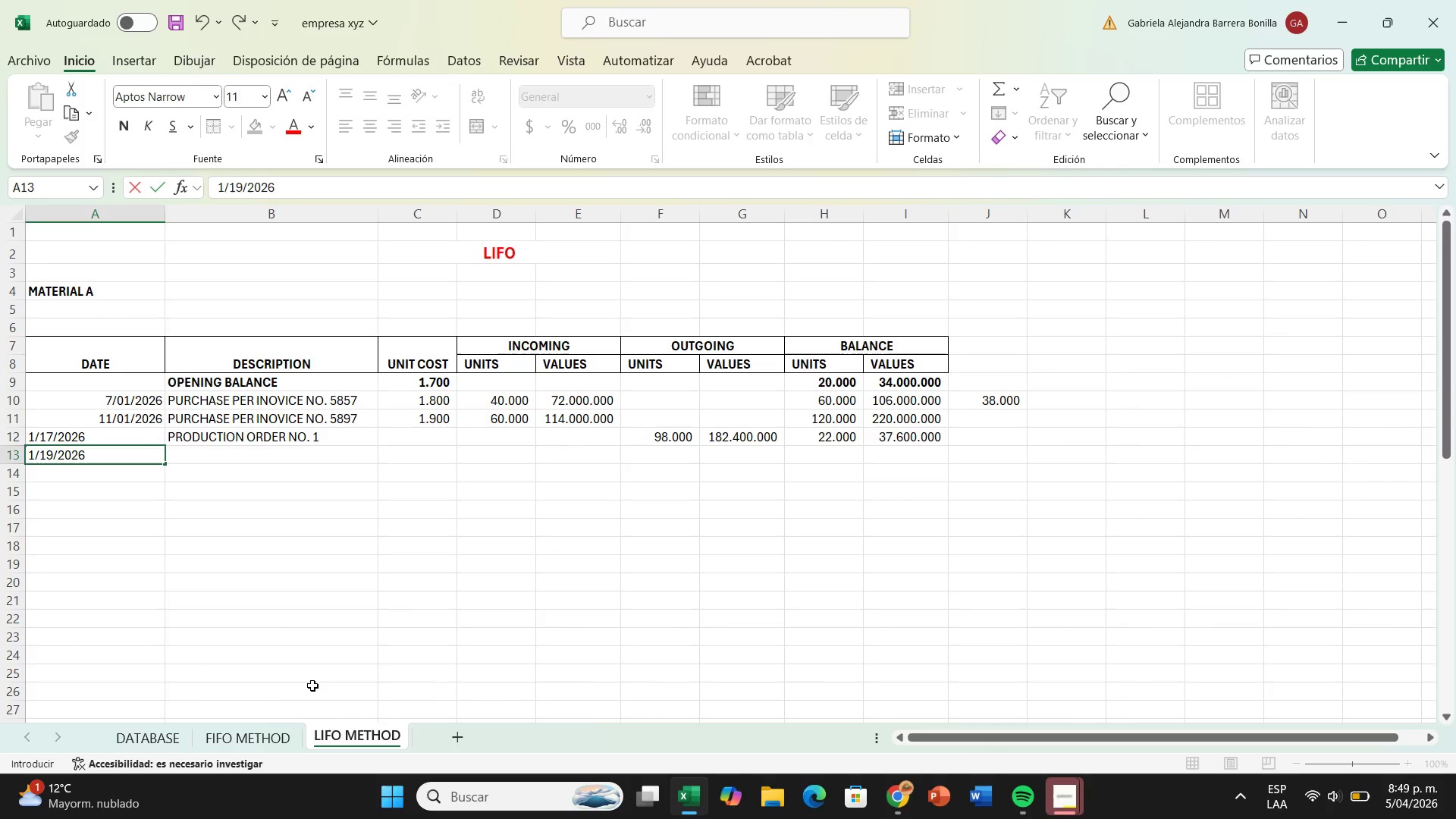 
left_click([246, 459])
 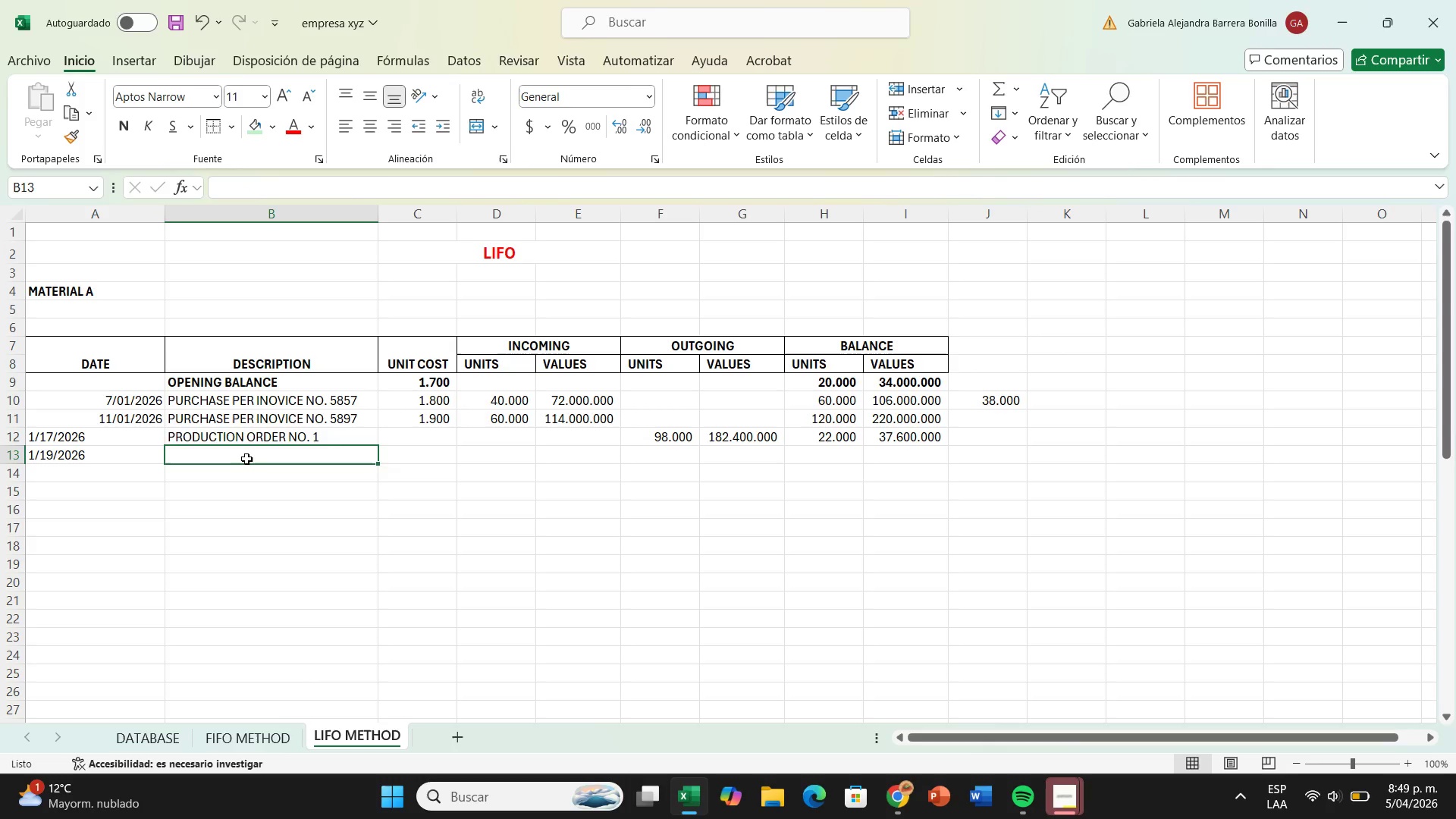 
type(put)
key(Backspace)
type(rchase e)
key(Backspace)
type(per invoice mo )
 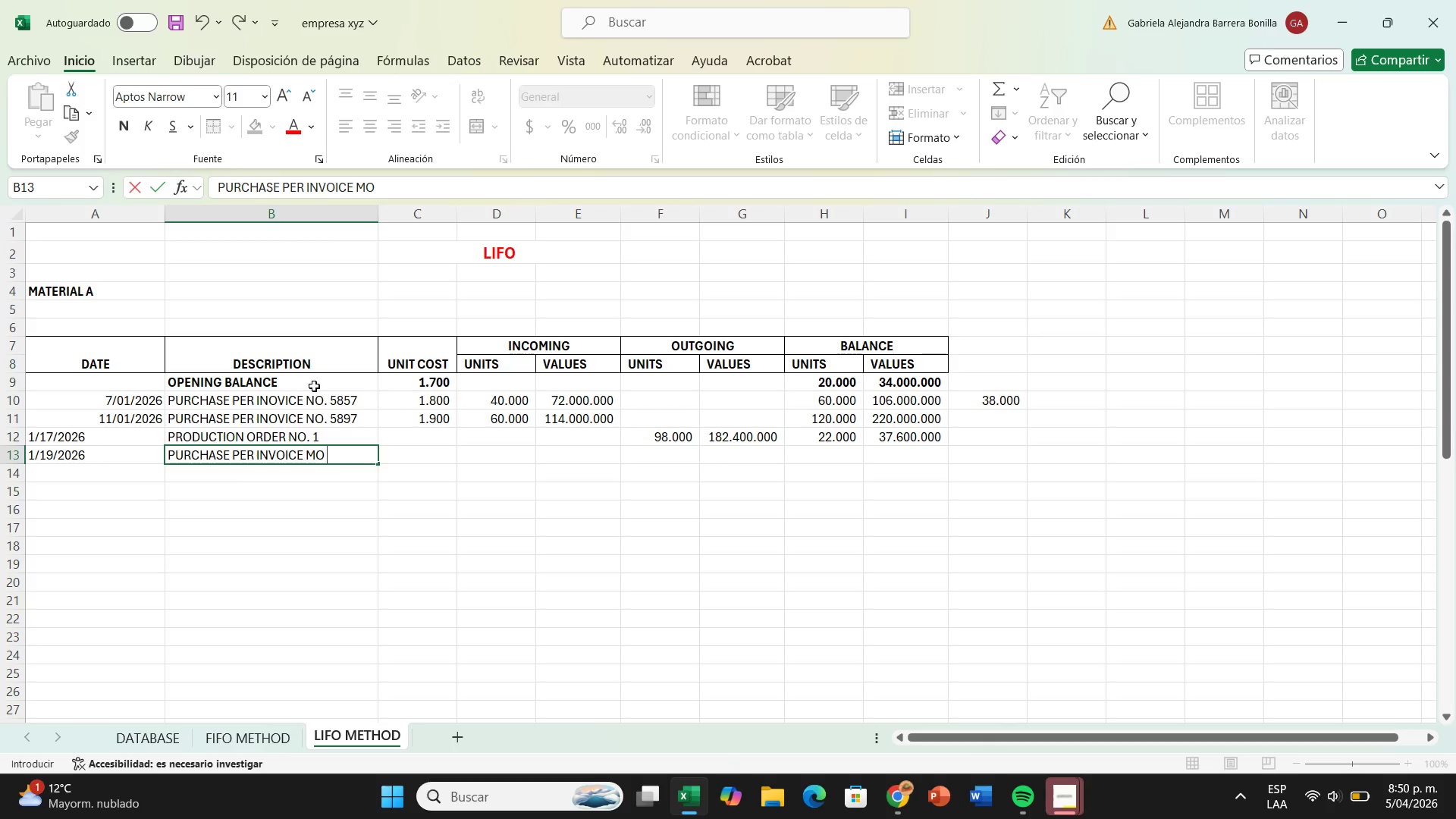 
key(Backspace)
key(Backspace)
key(Backspace)
type(no, )
 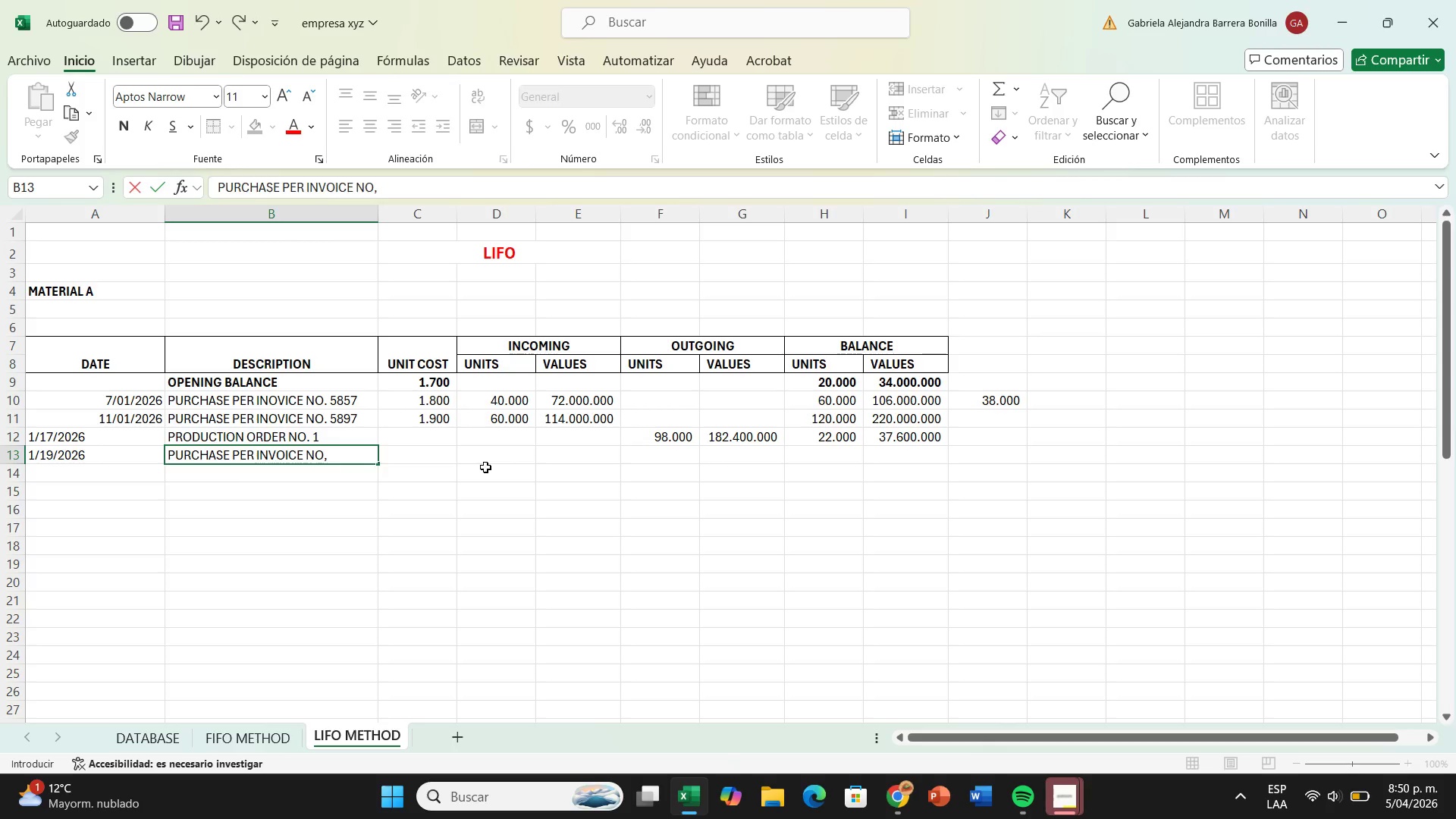 
key(Backspace)
 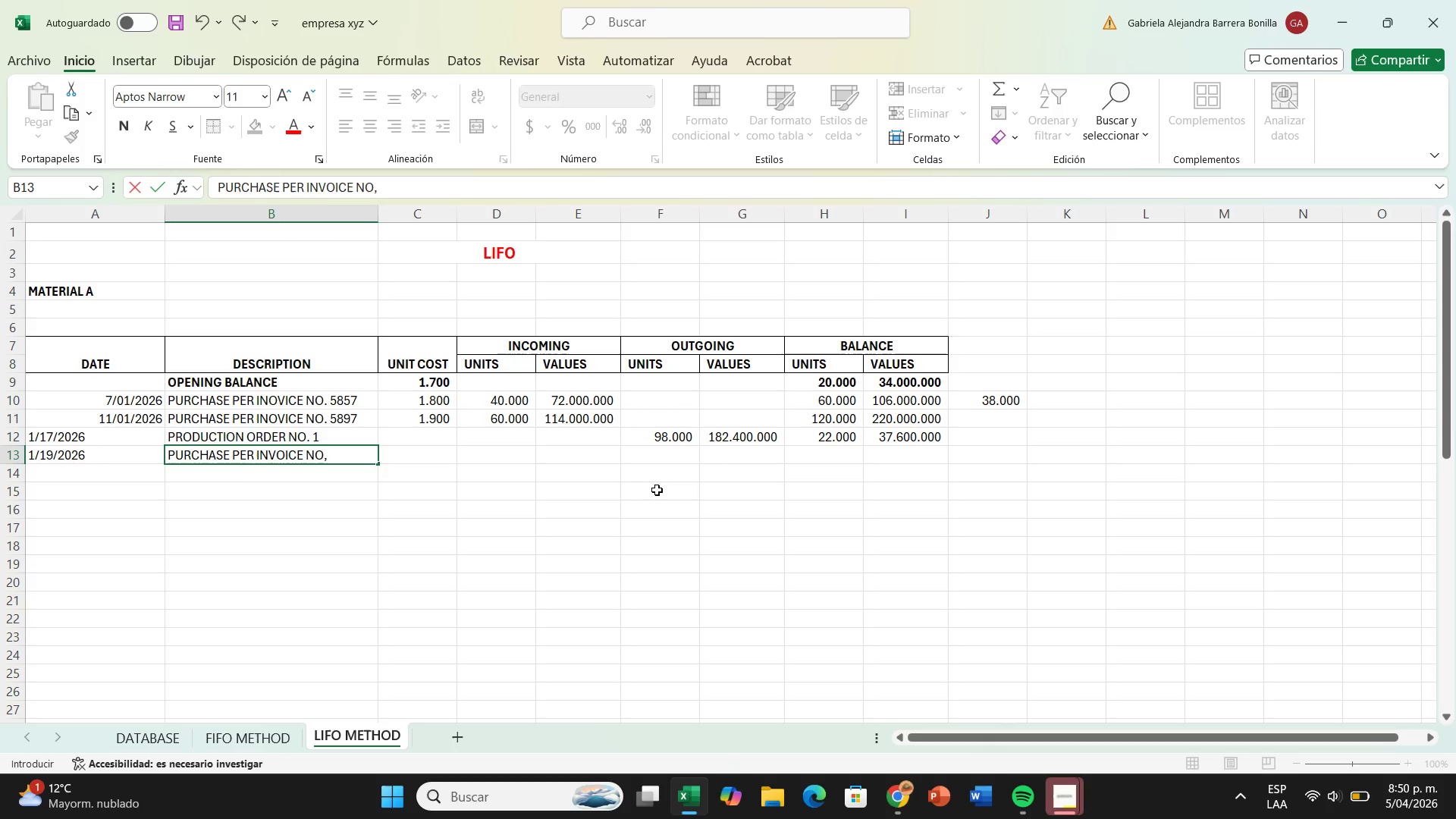 
key(Backspace)
 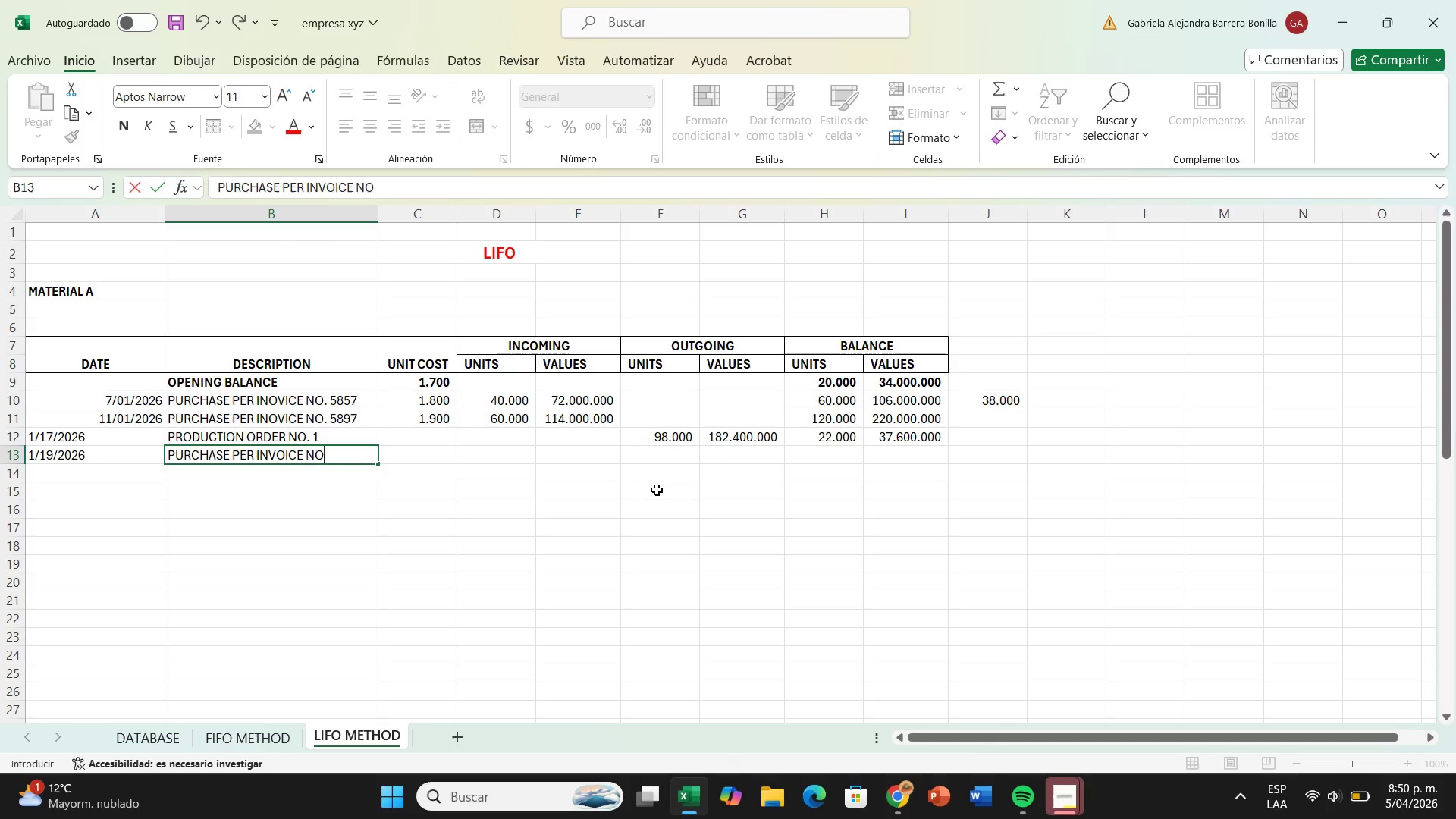 
key(Backspace)
 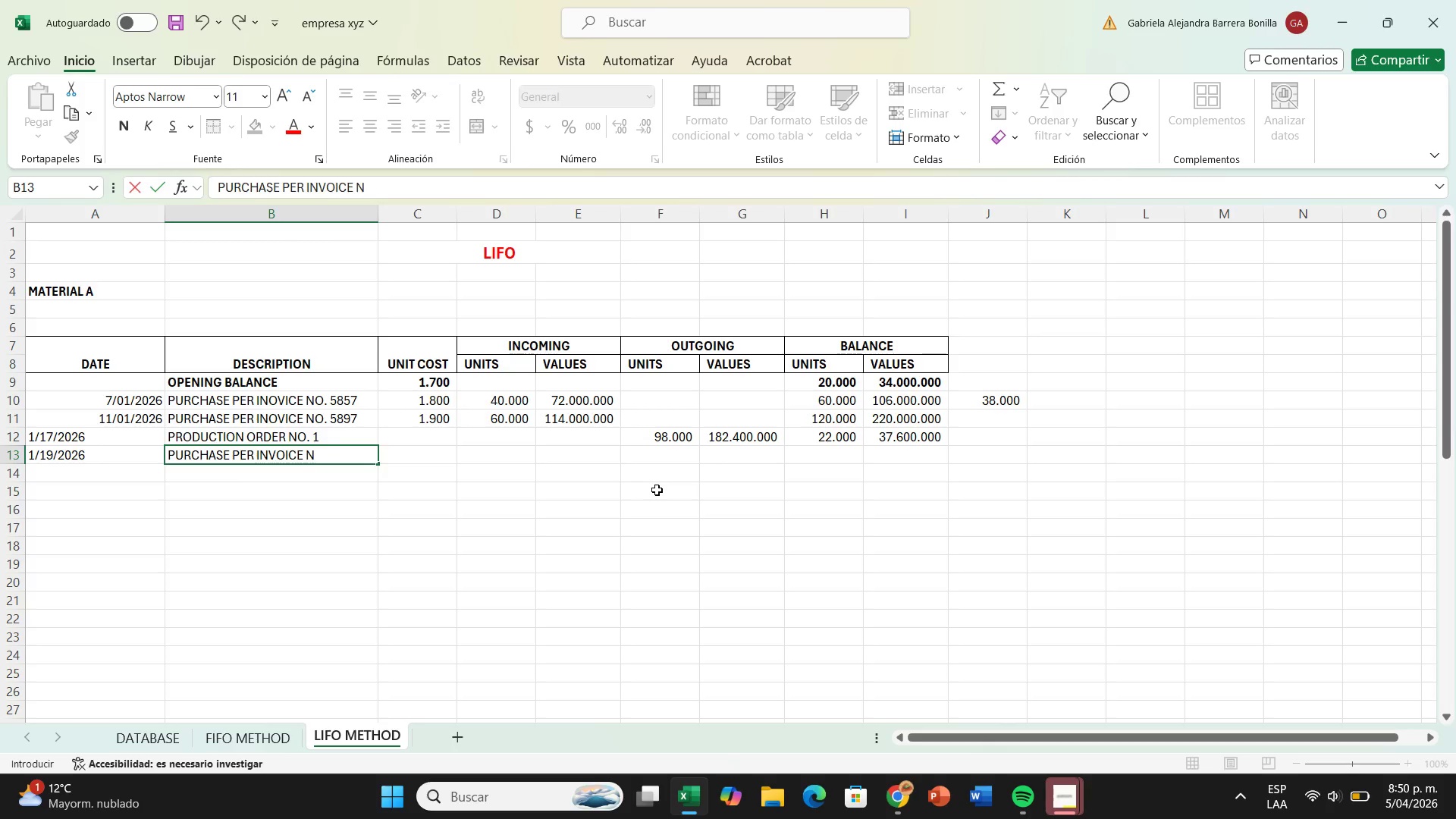 
key(O)
 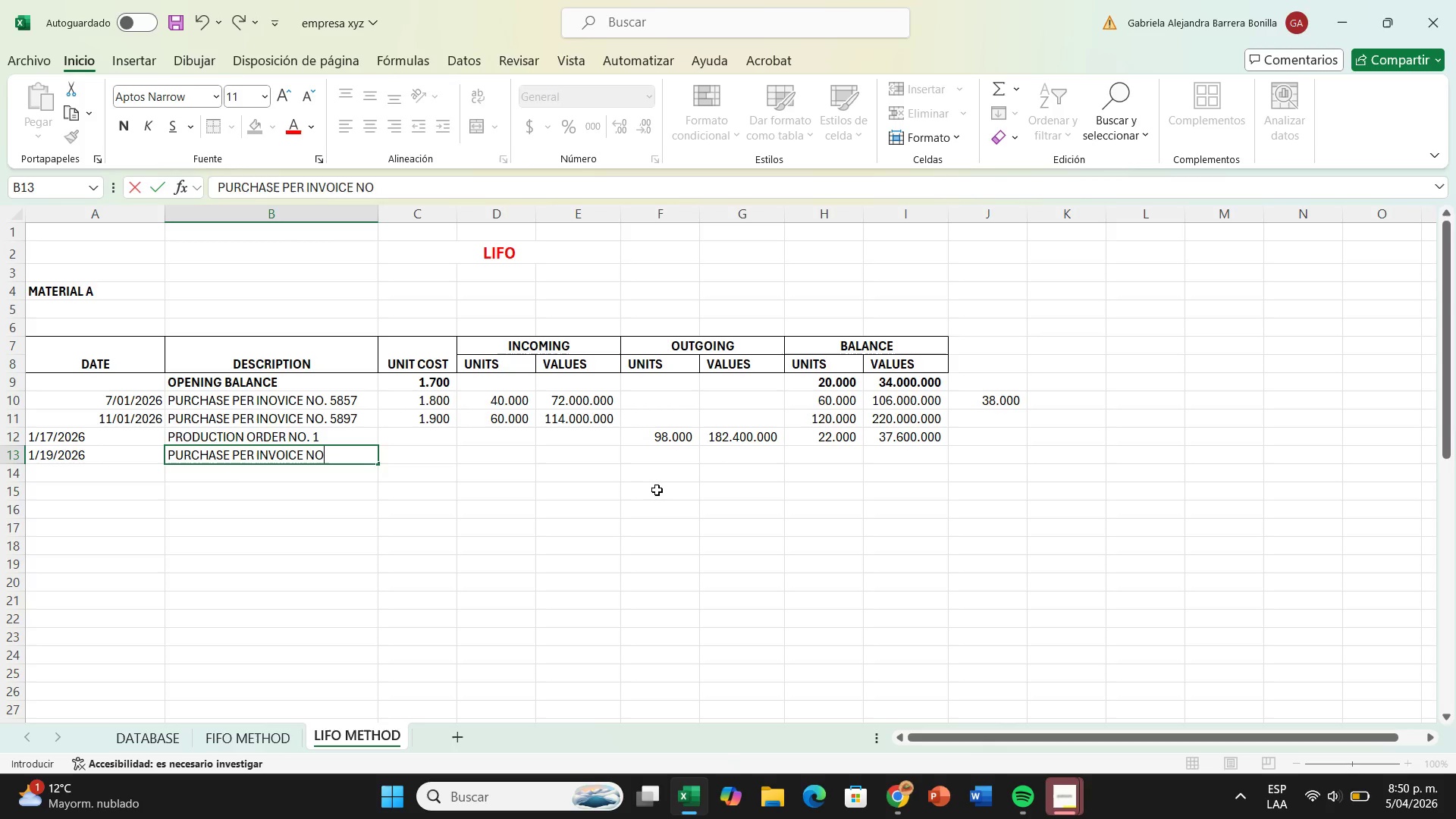 
key(Period)
 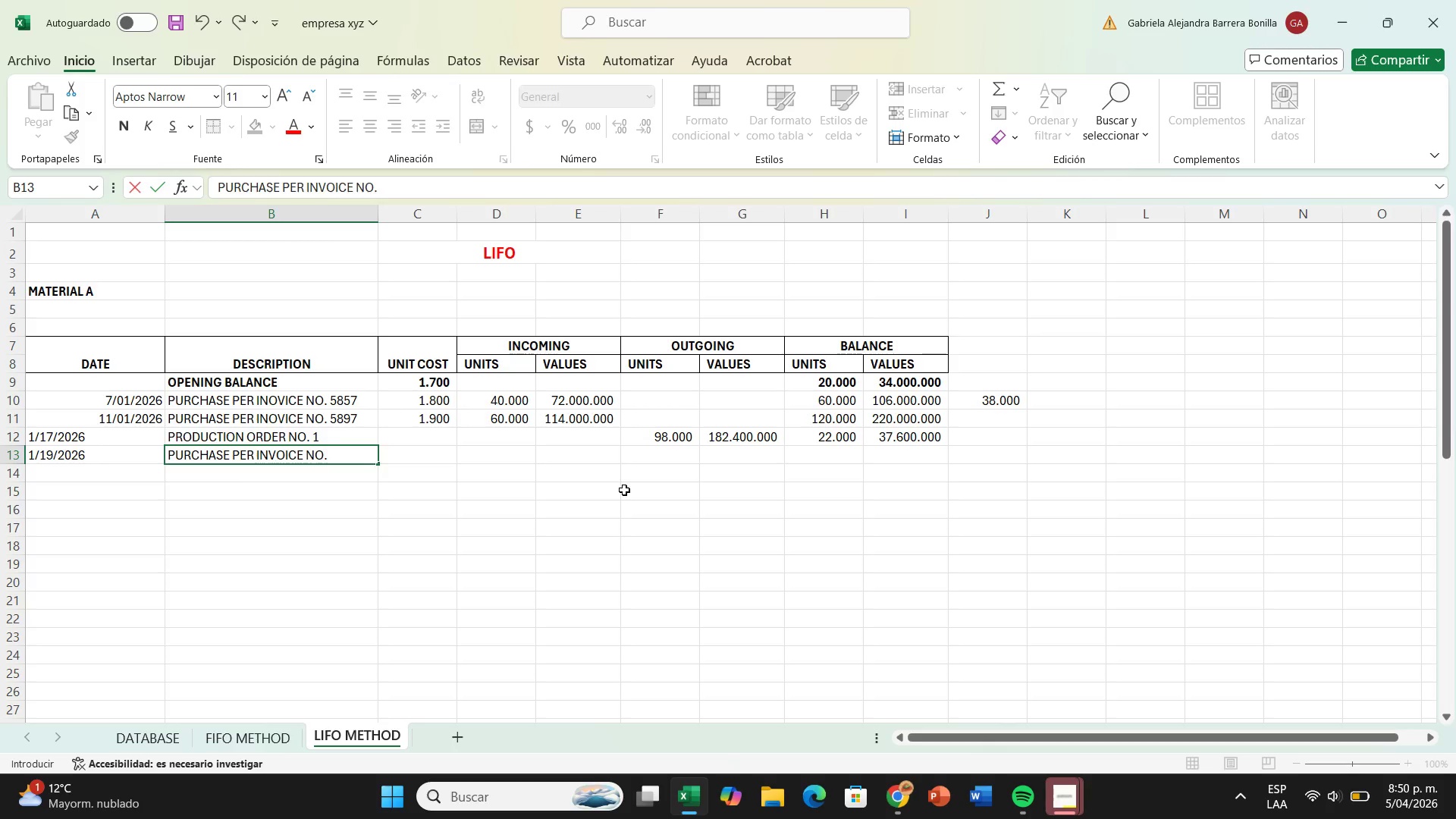 
key(Space)
 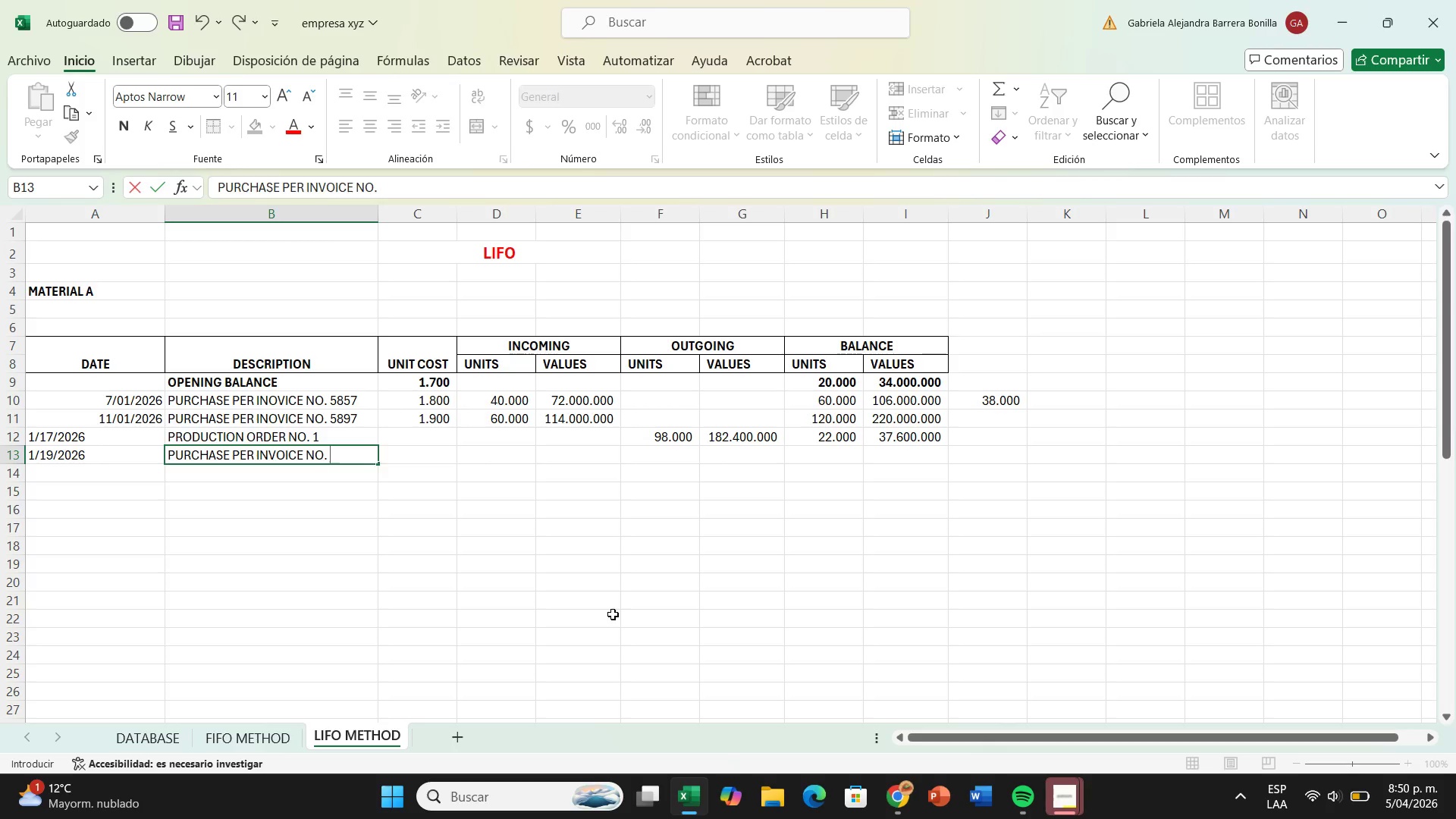 
wait(15.03)
 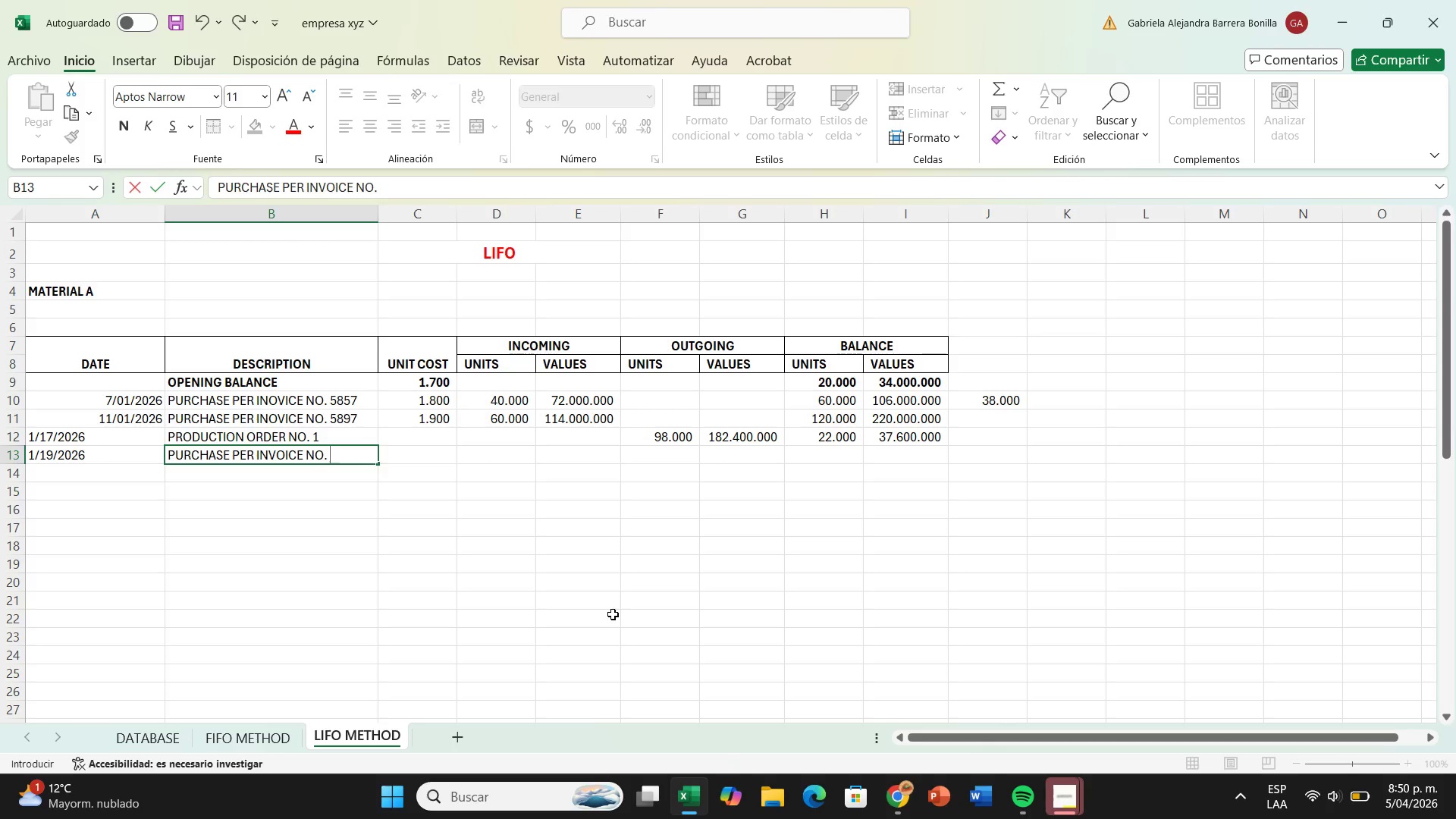 
type(5915)
 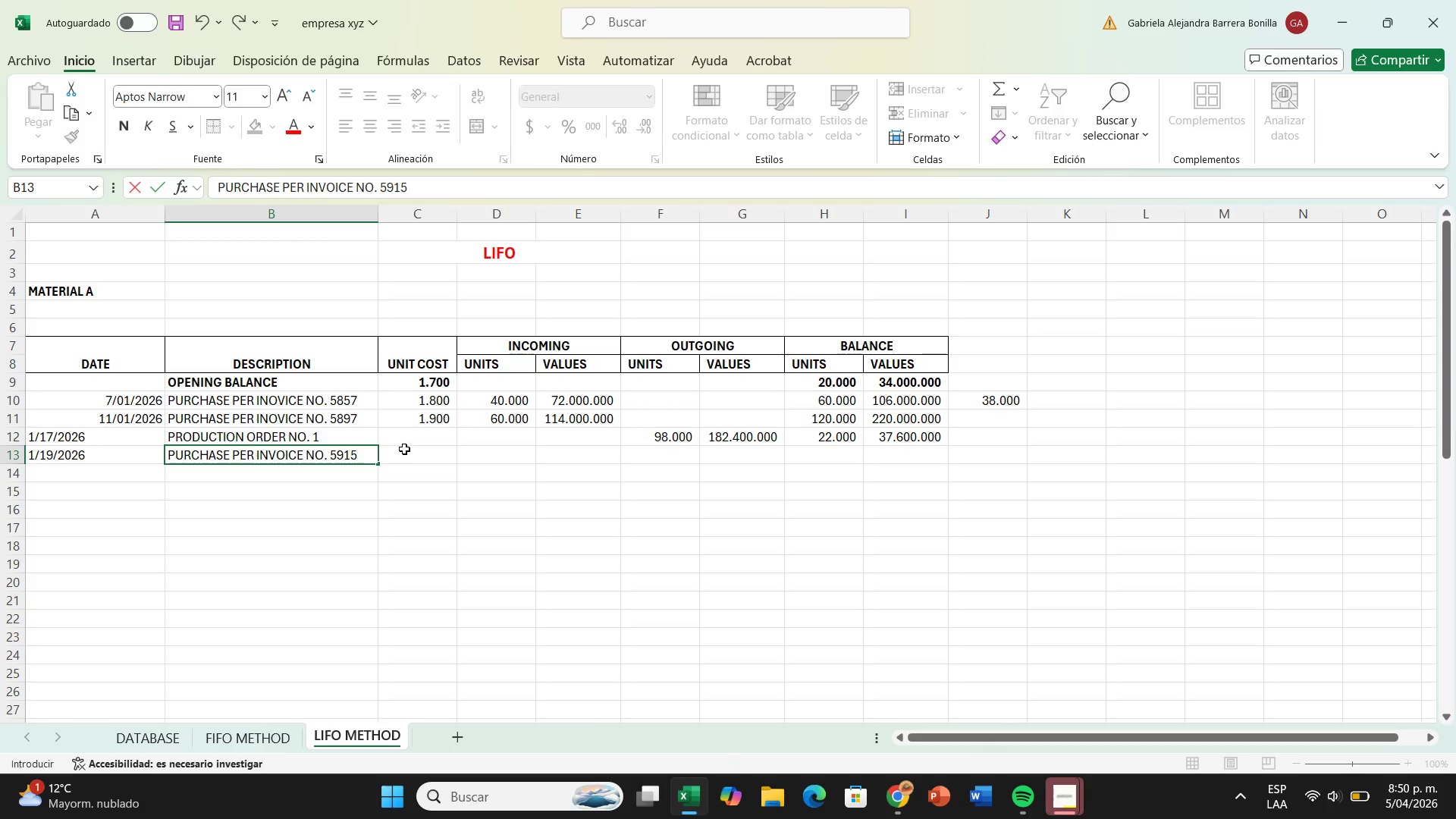 
left_click([404, 458])
 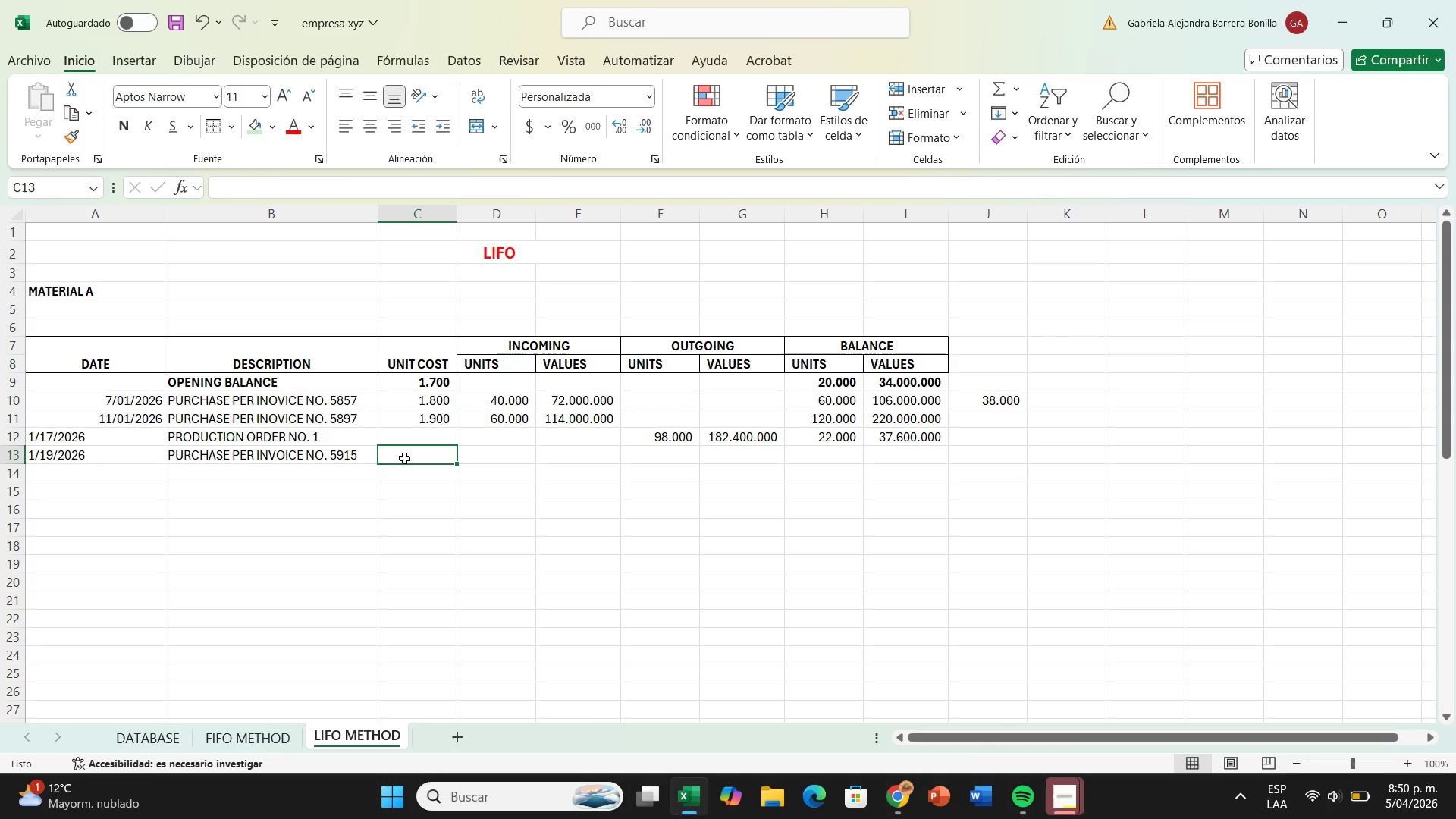 
type(2000)
 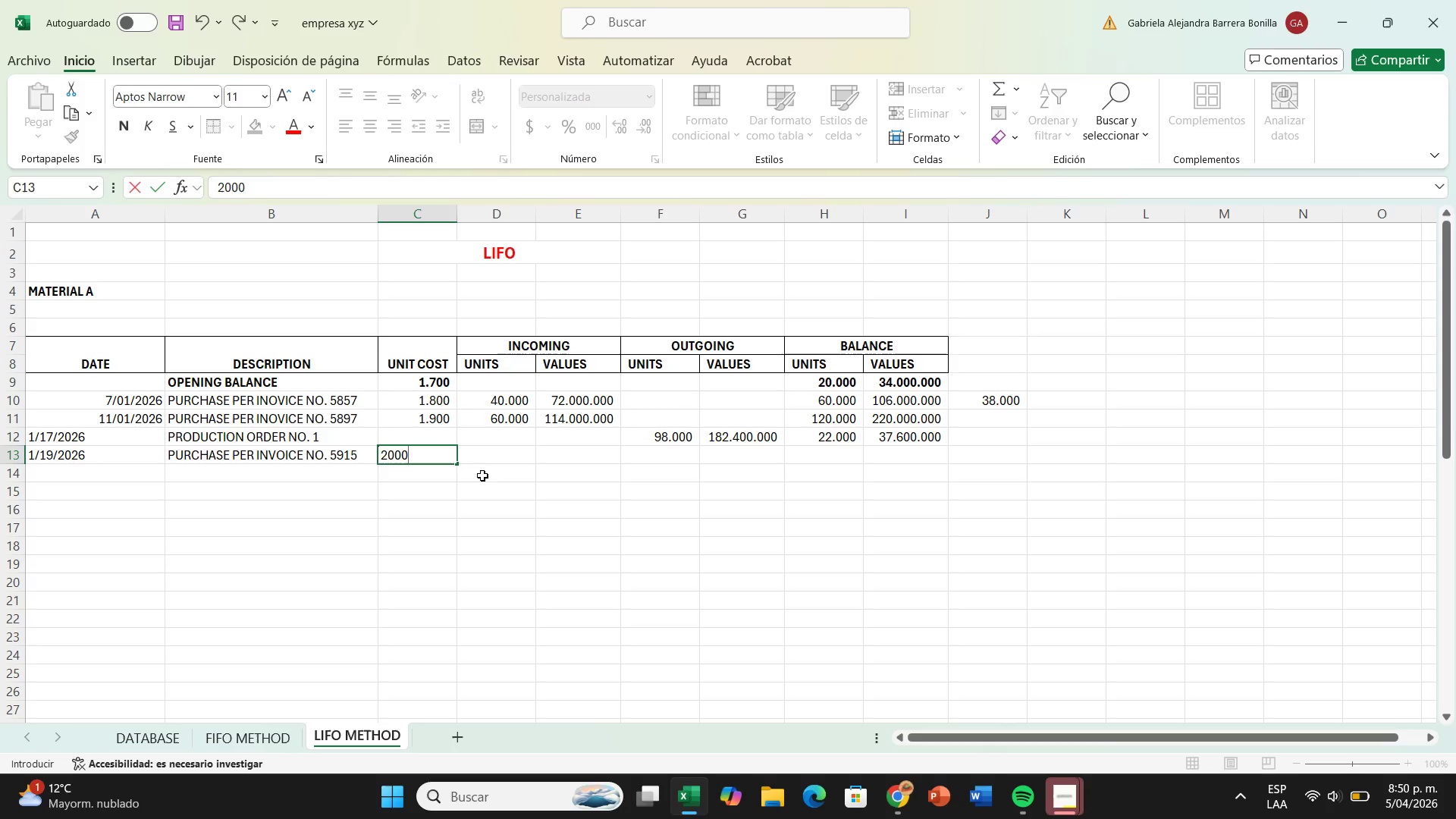 
key(Enter)
 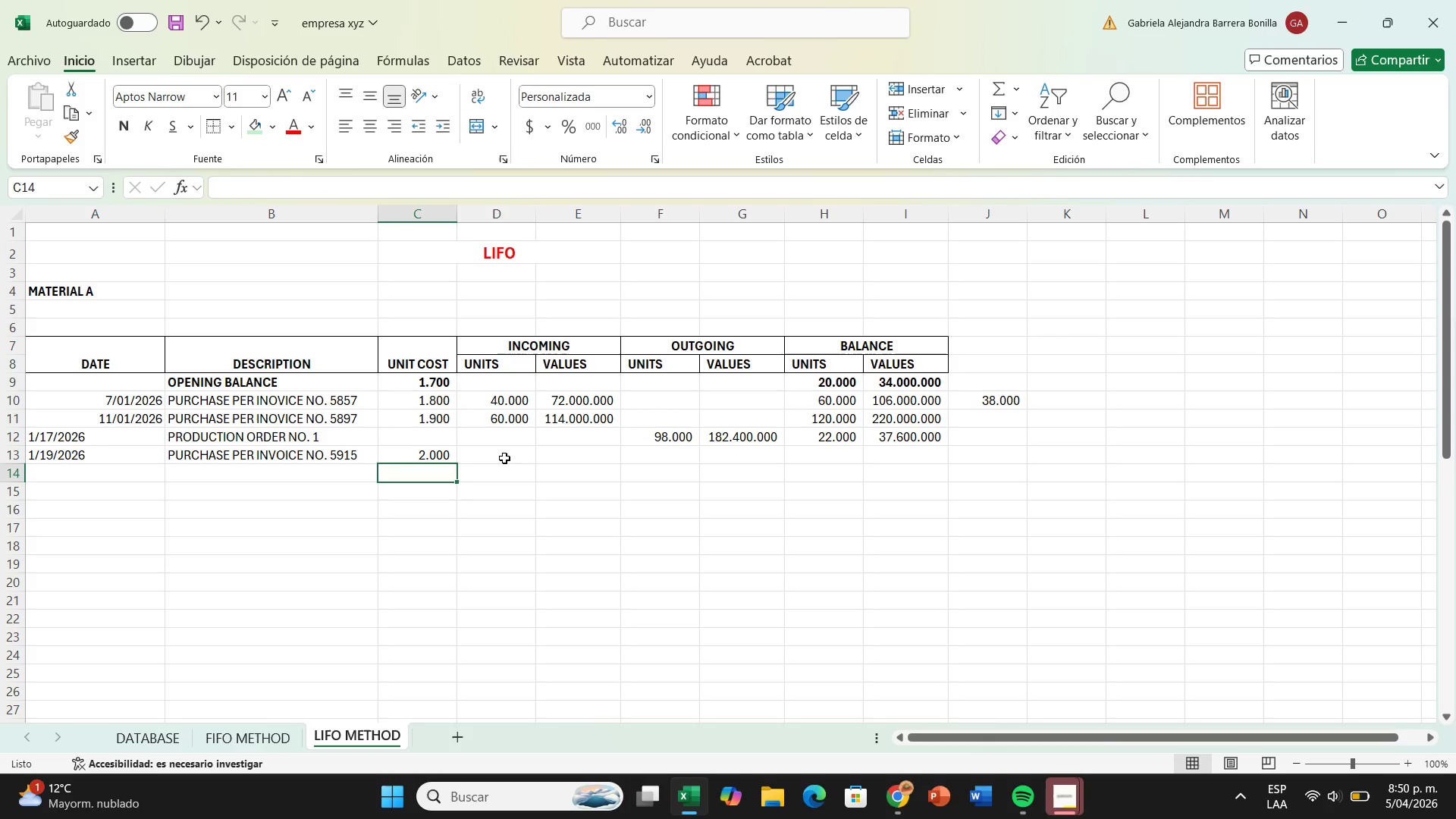 
left_click([504, 458])
 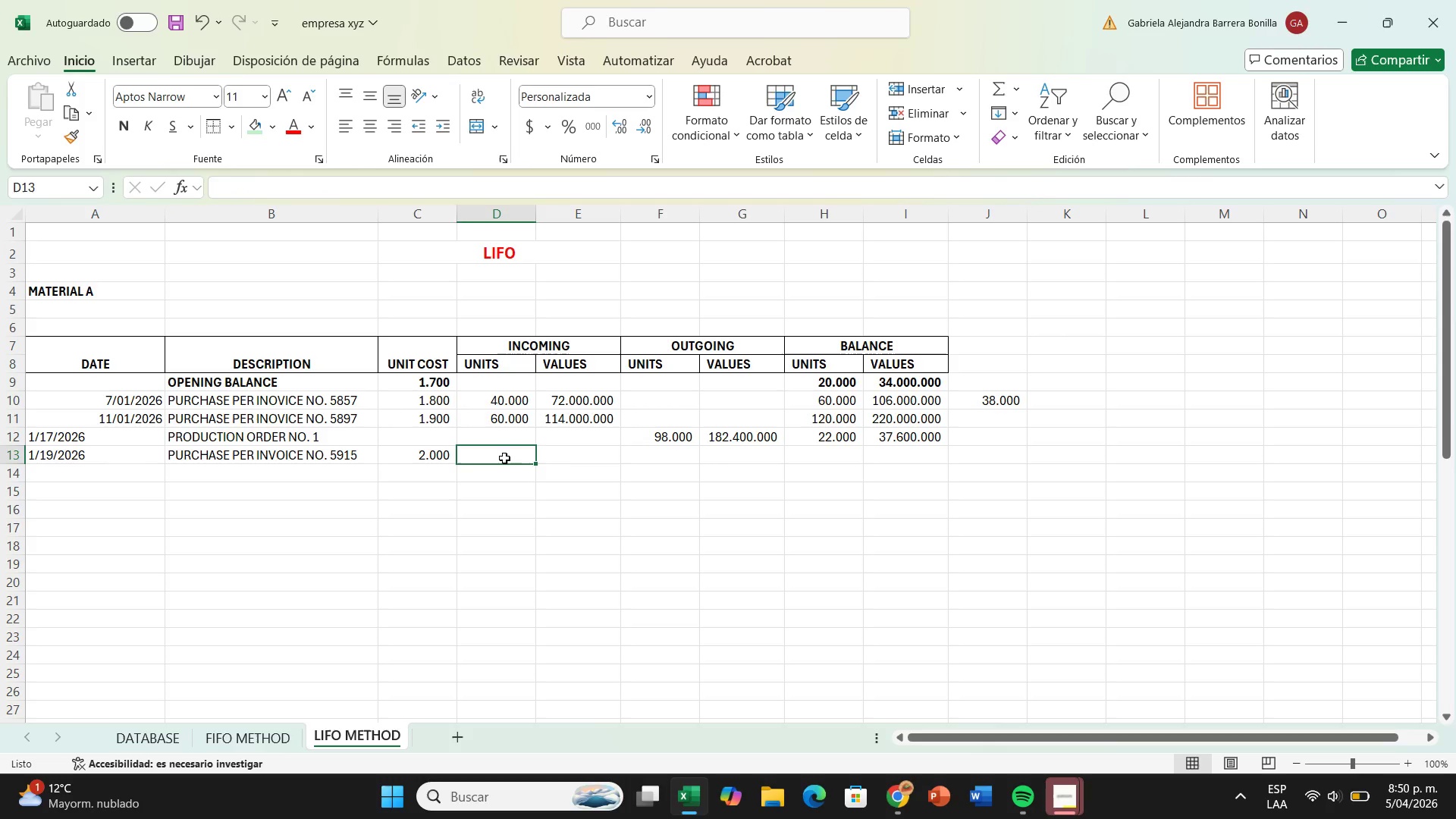 
type(10000)
 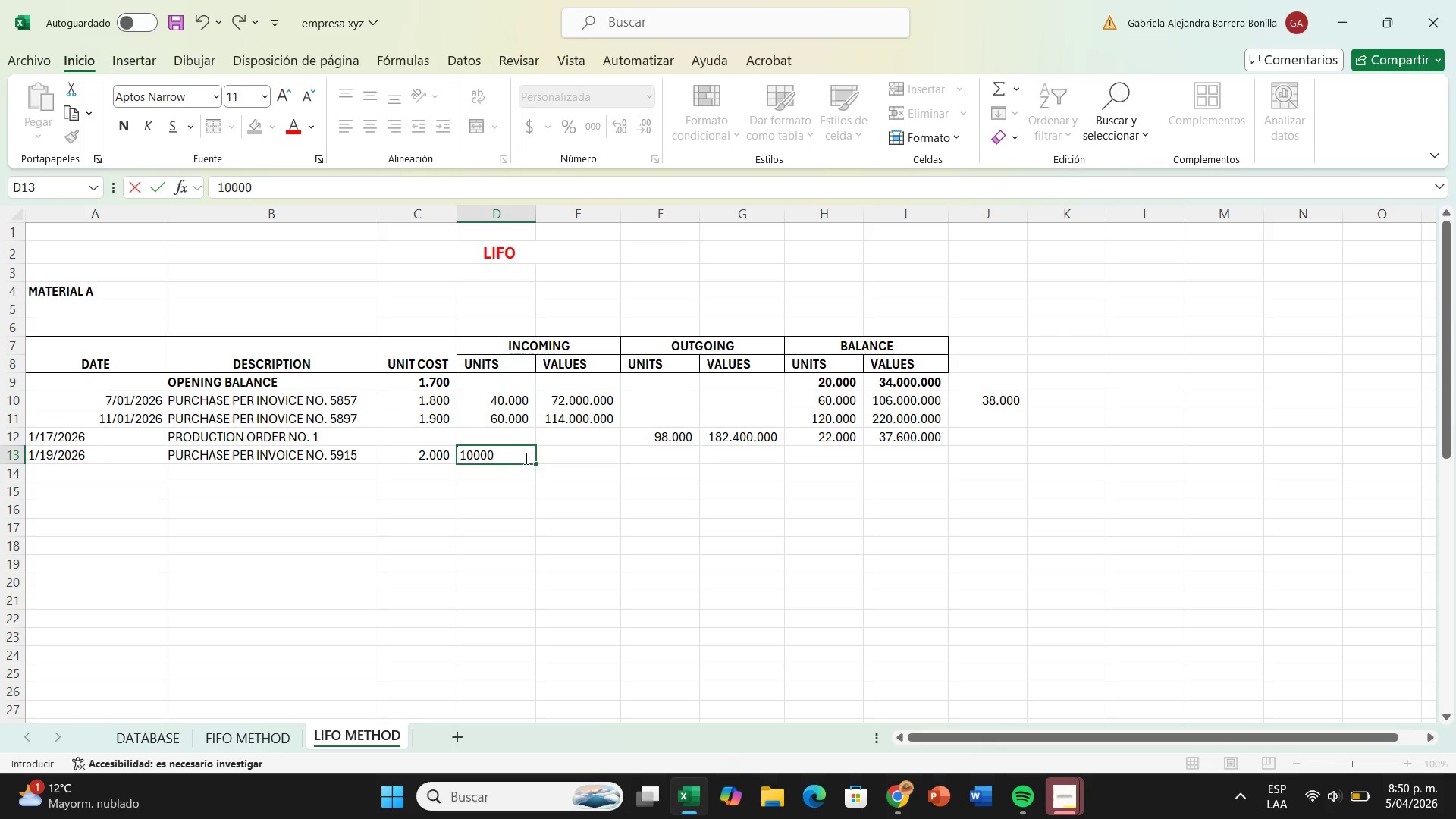 
key(0)
 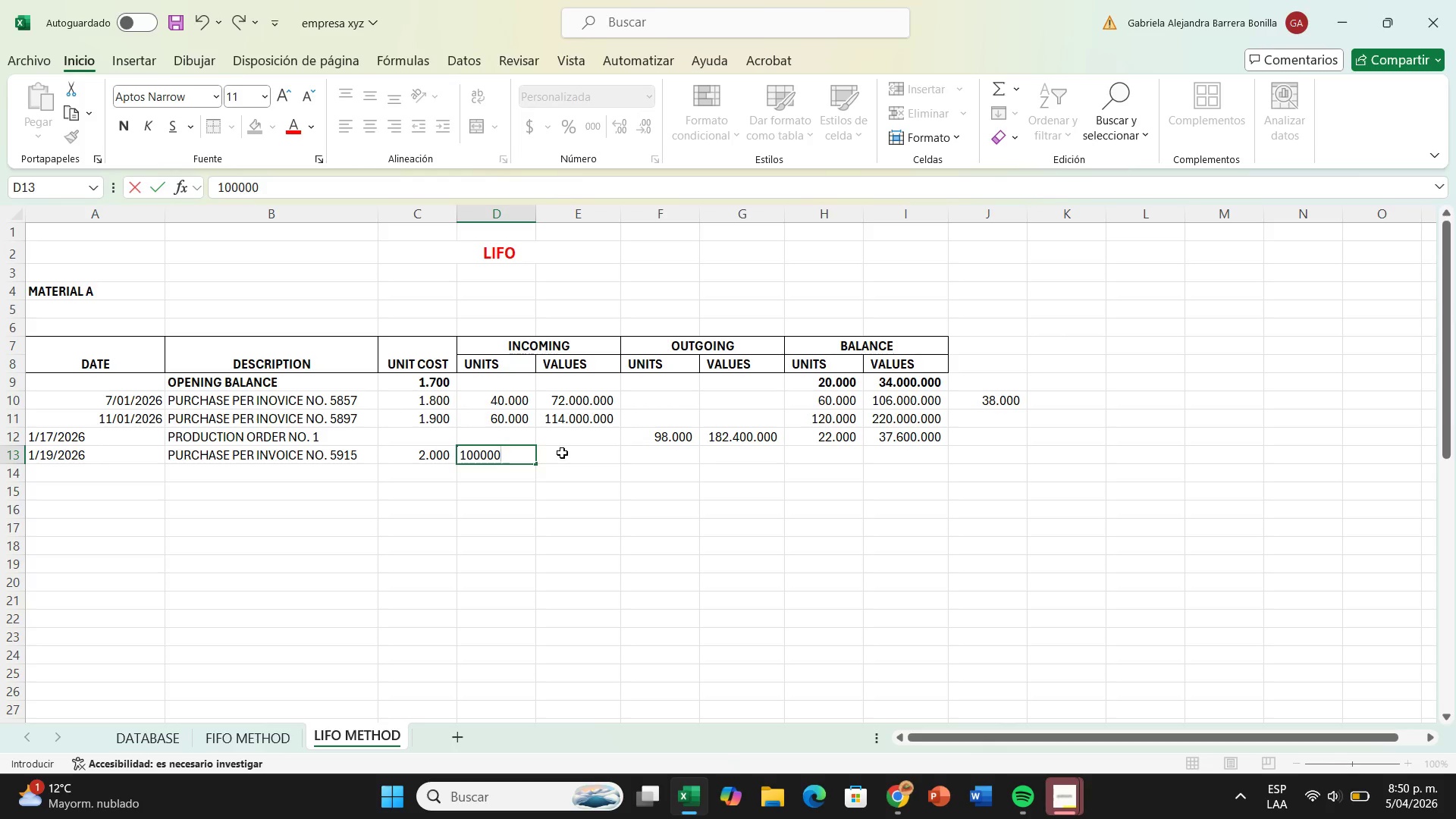 
key(Quote)
 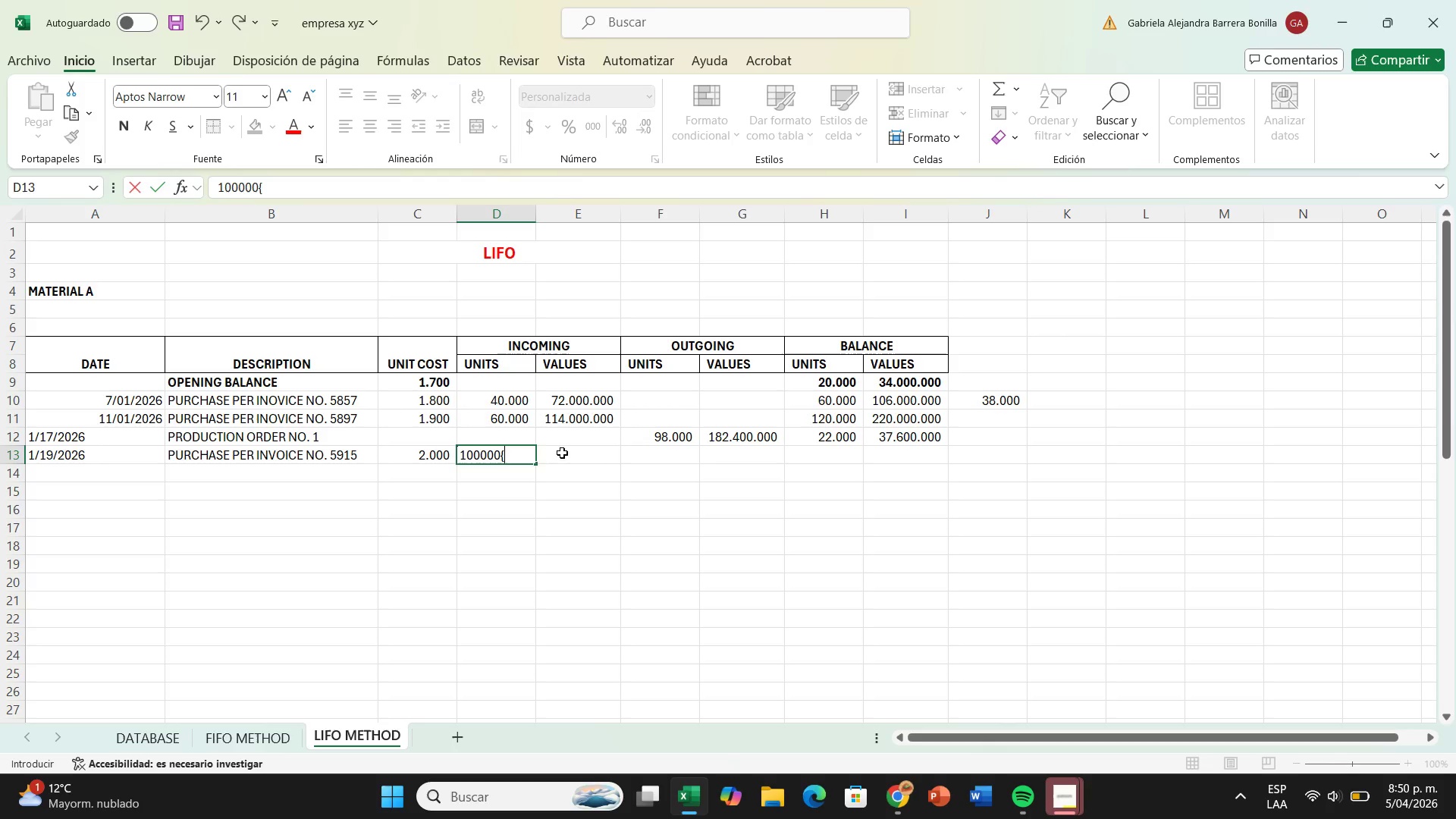 
key(Backspace)
 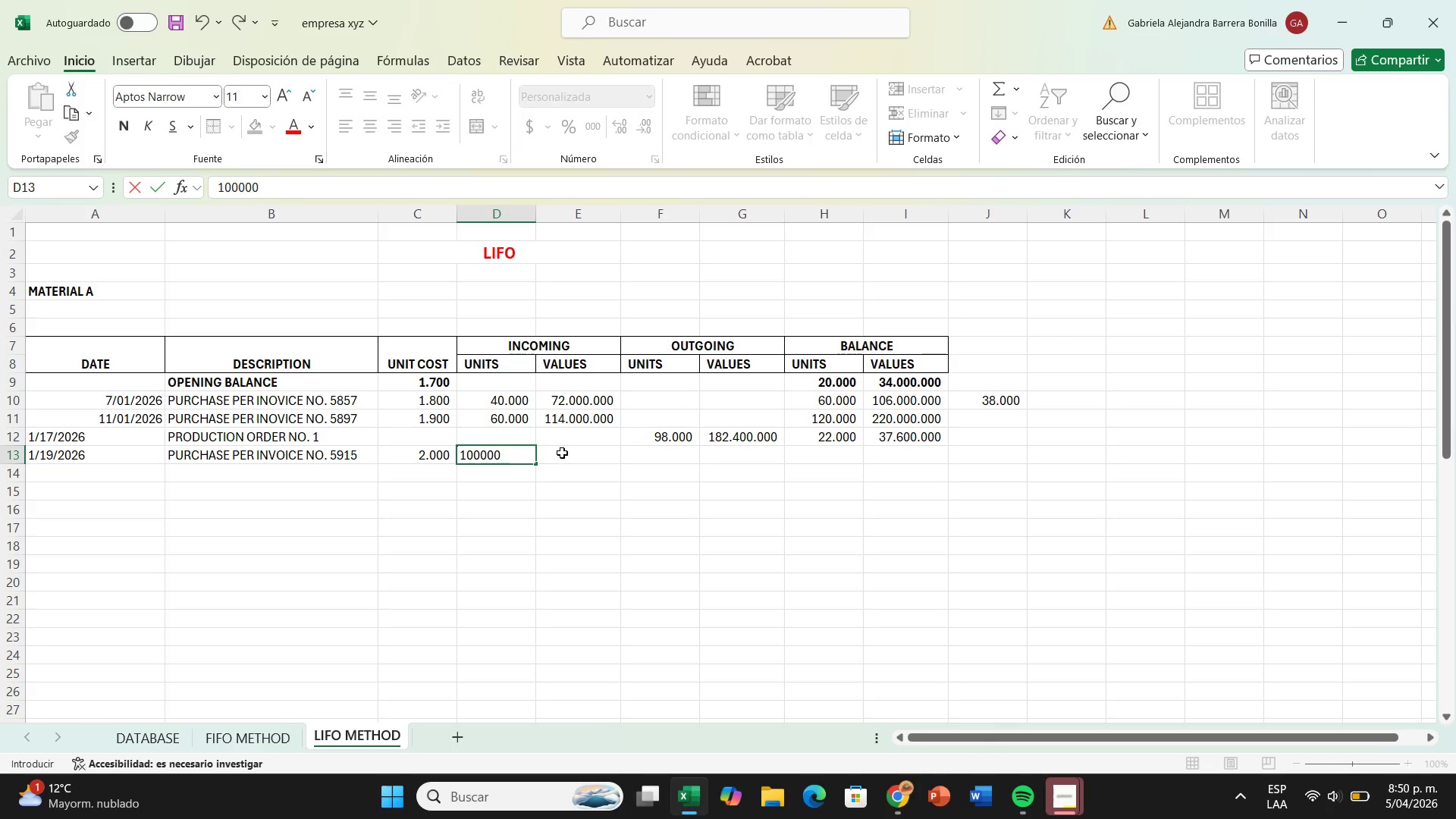 
key(Enter)
 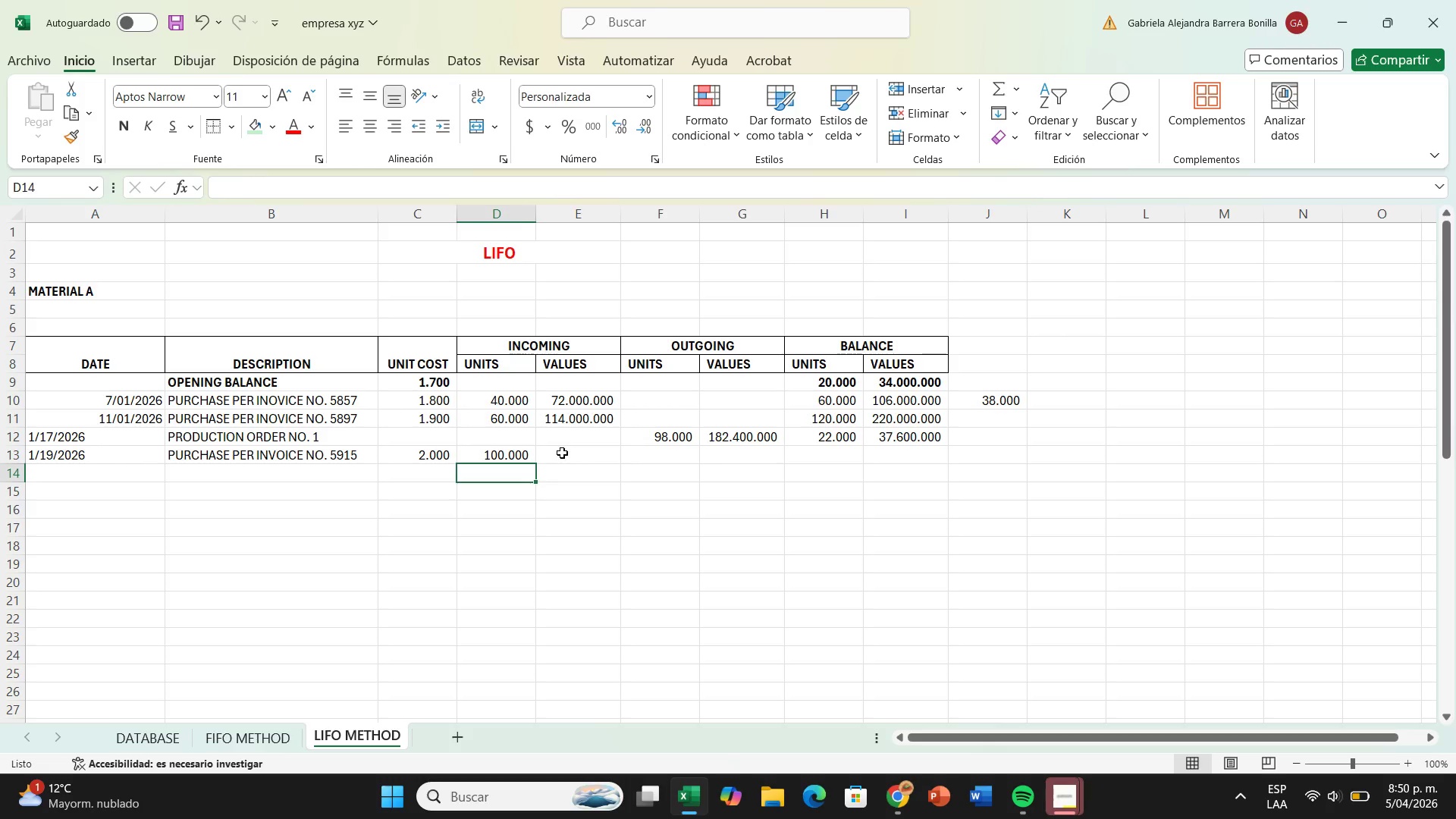 
left_click([562, 453])
 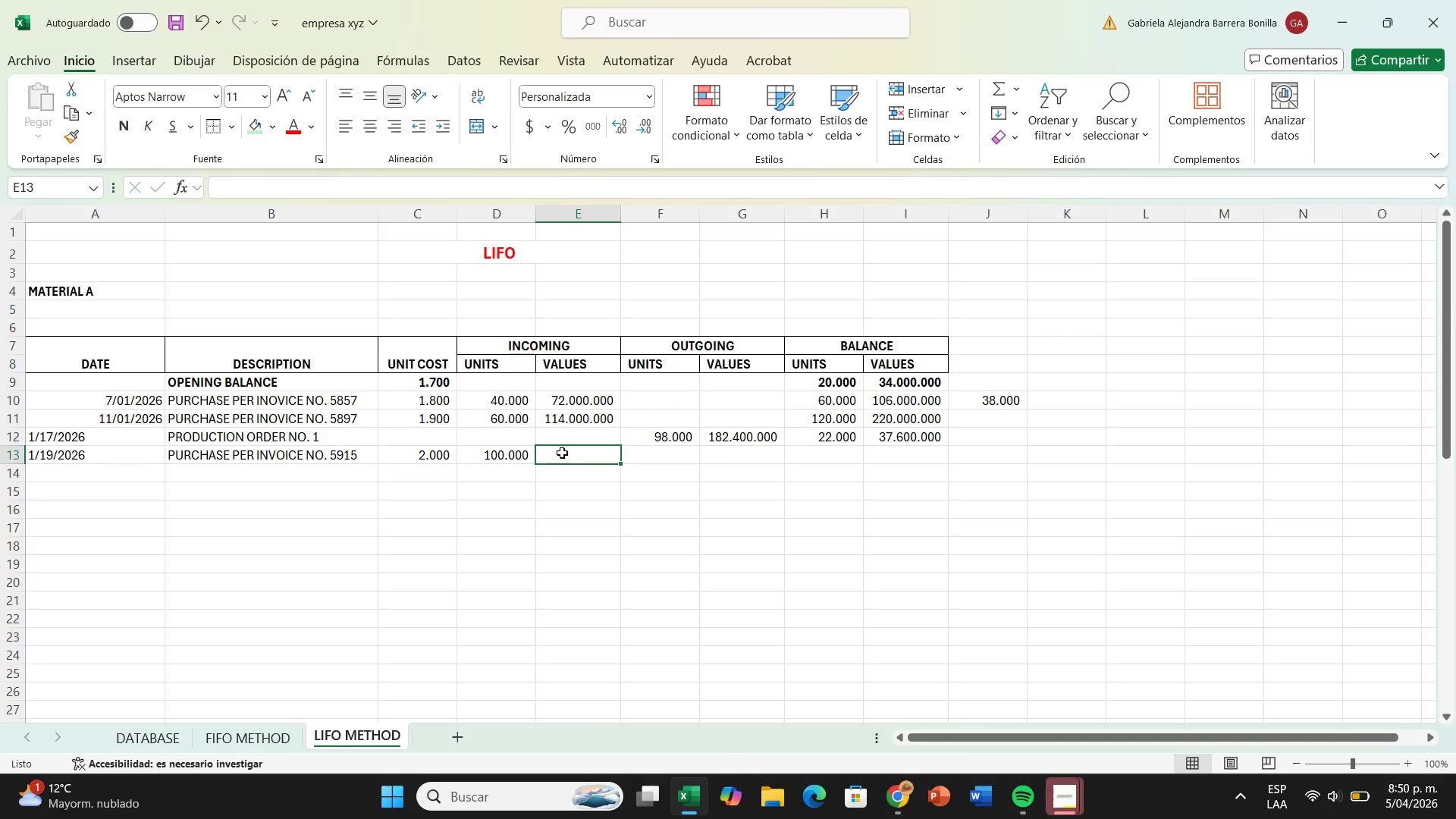 
key(Shift+0)
 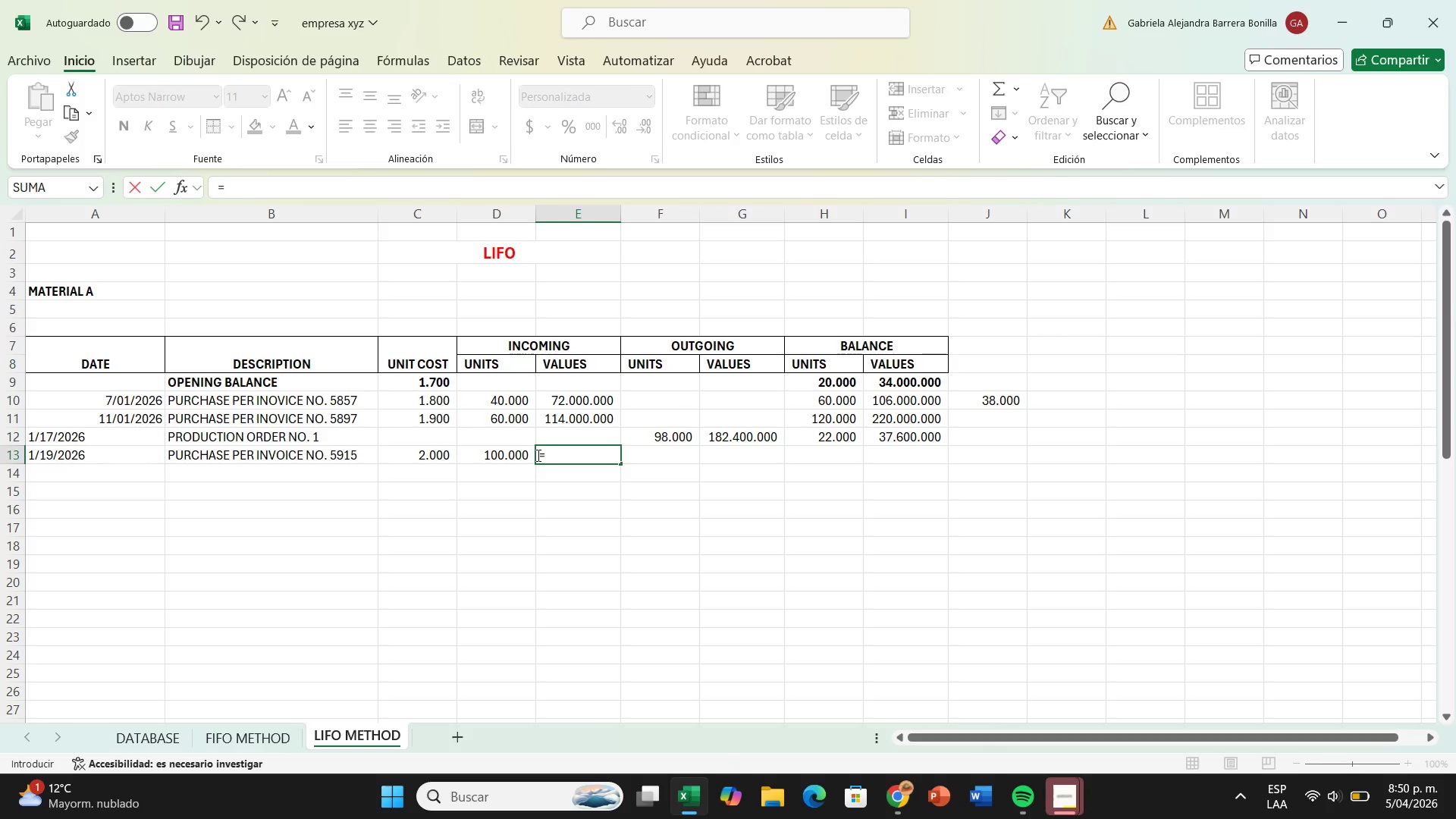 
left_click([516, 458])
 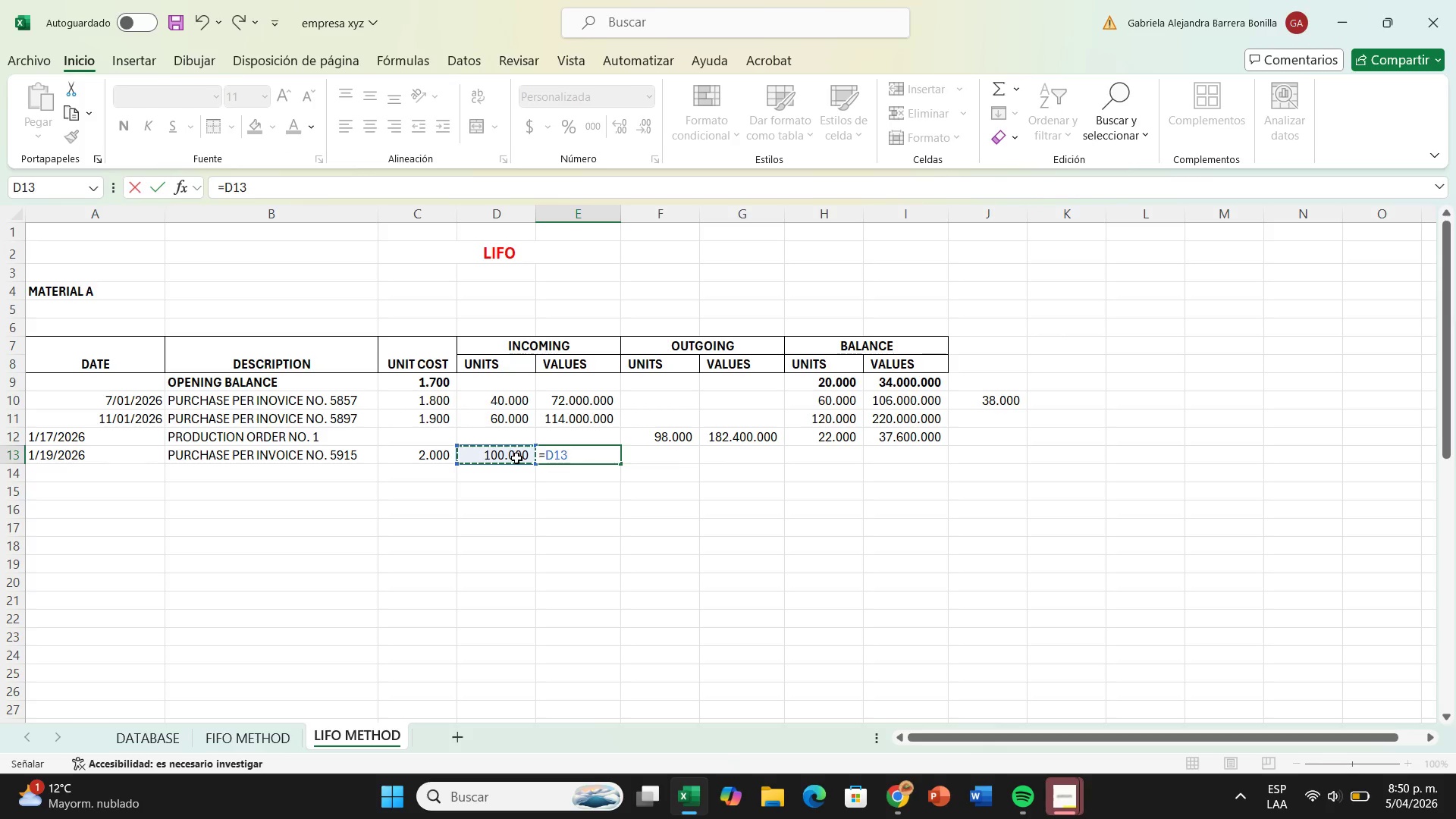 
key(Shift+ShiftRight)
 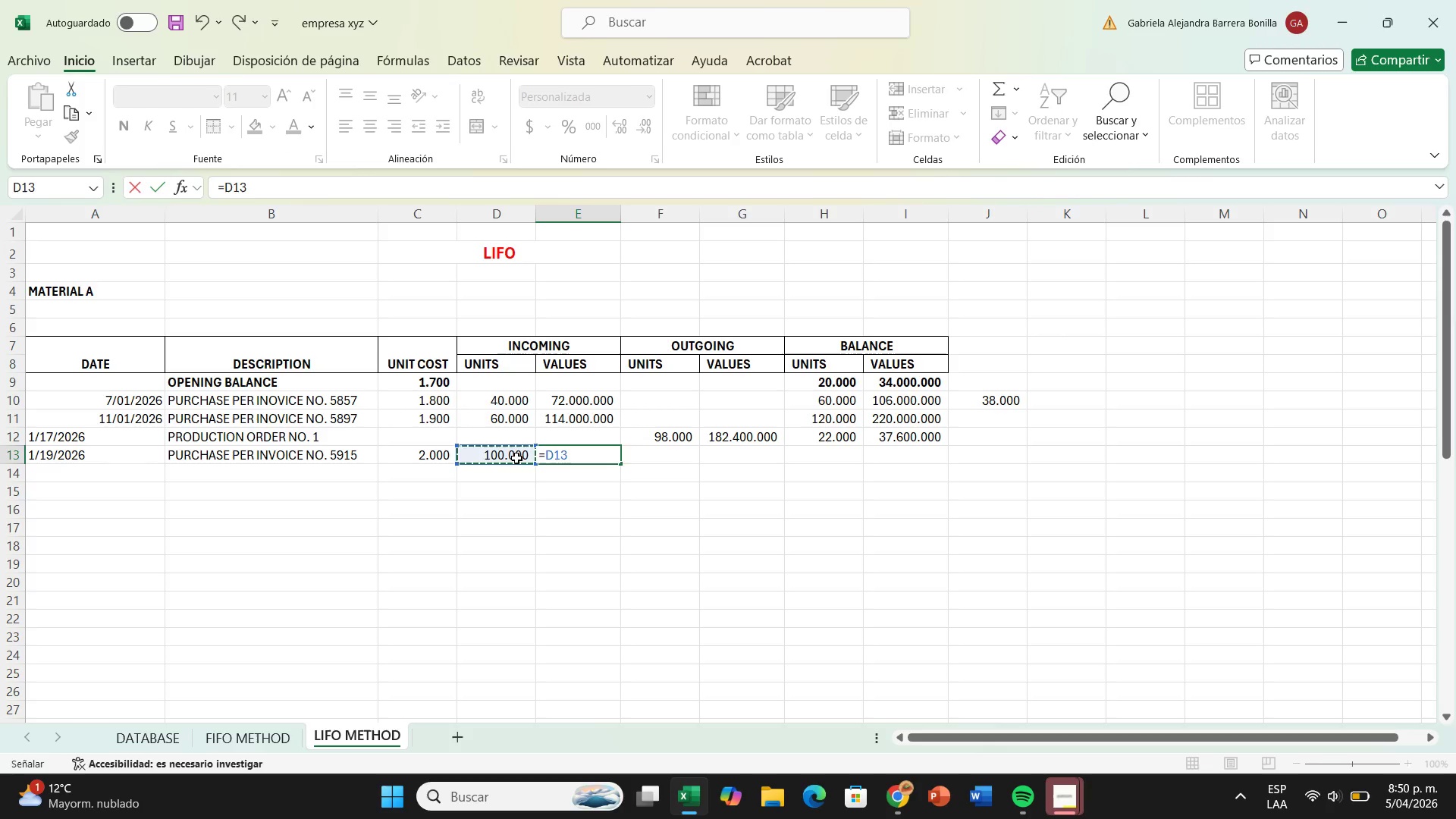 
key(Shift+Equal)
 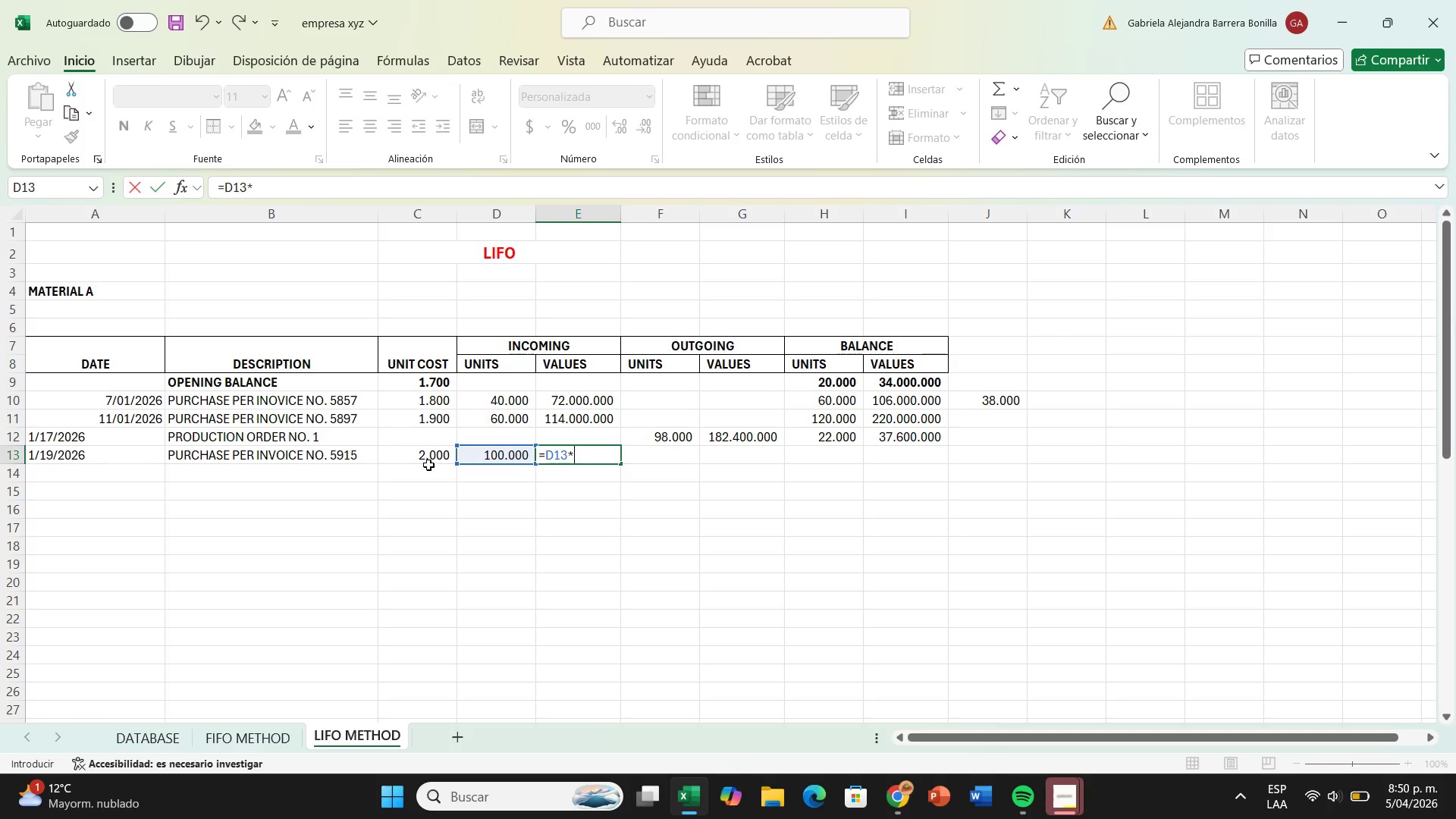 
left_click([428, 465])
 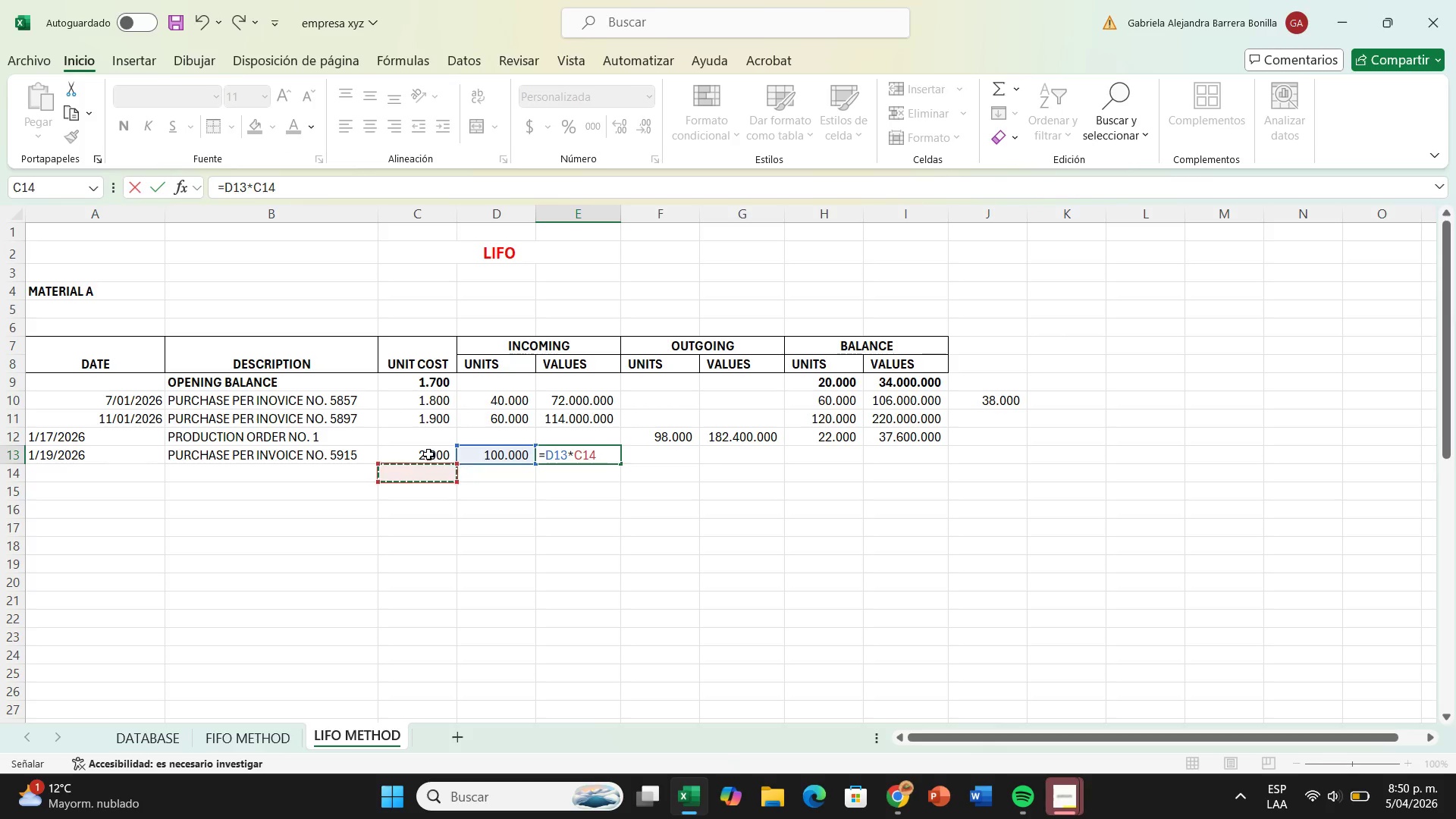 
left_click([428, 454])
 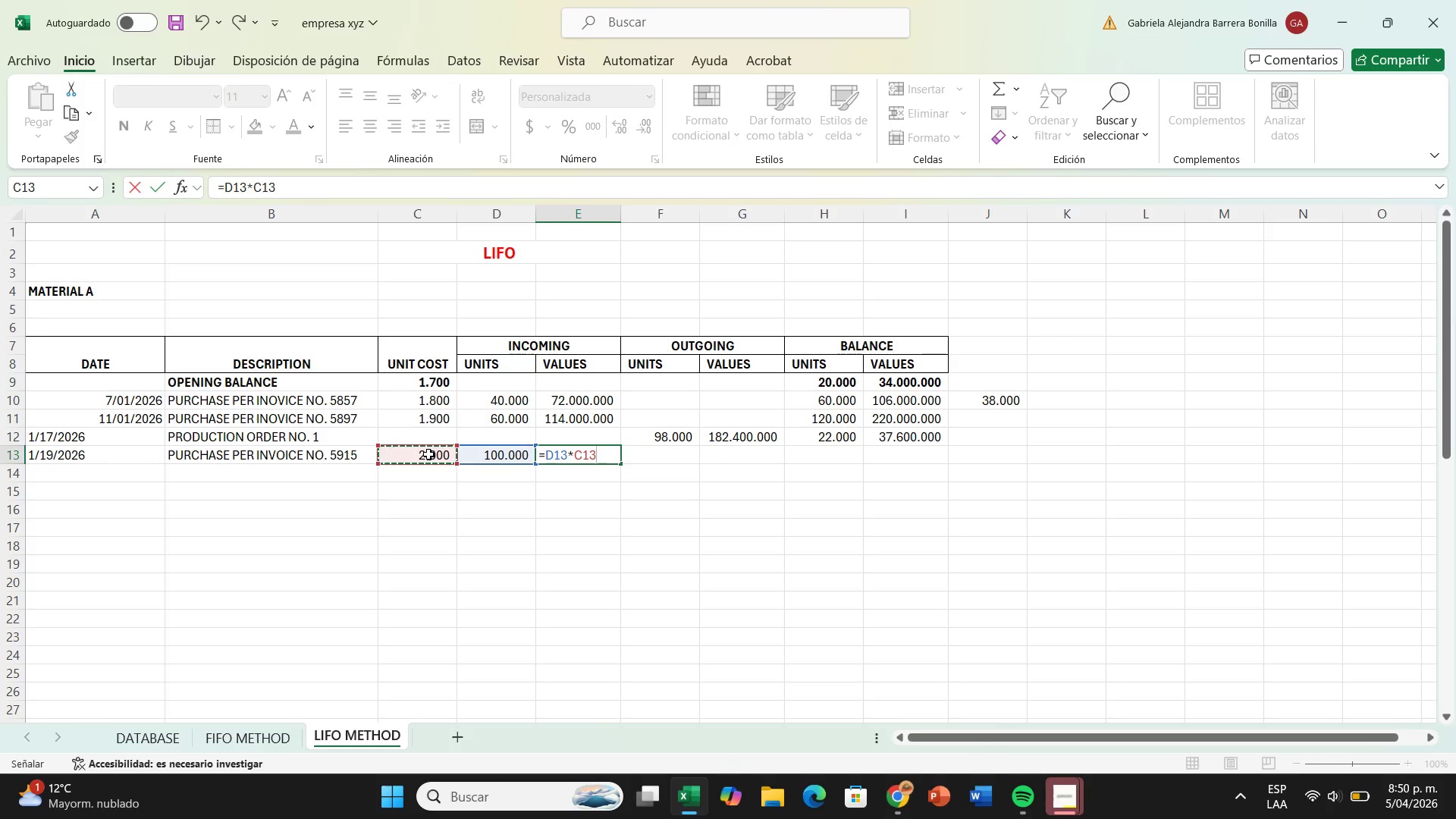 
key(Enter)
 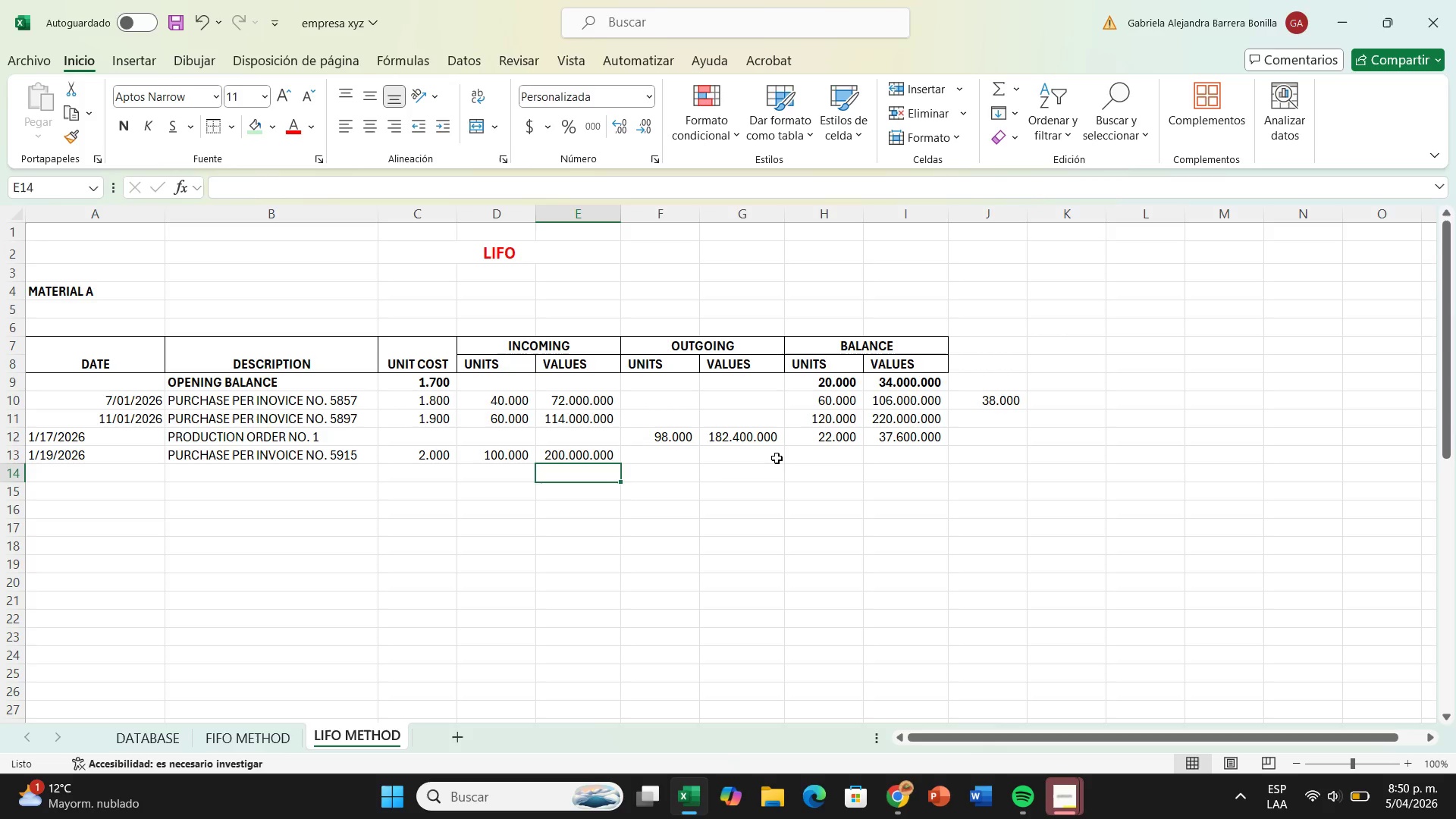 
left_click([812, 447])
 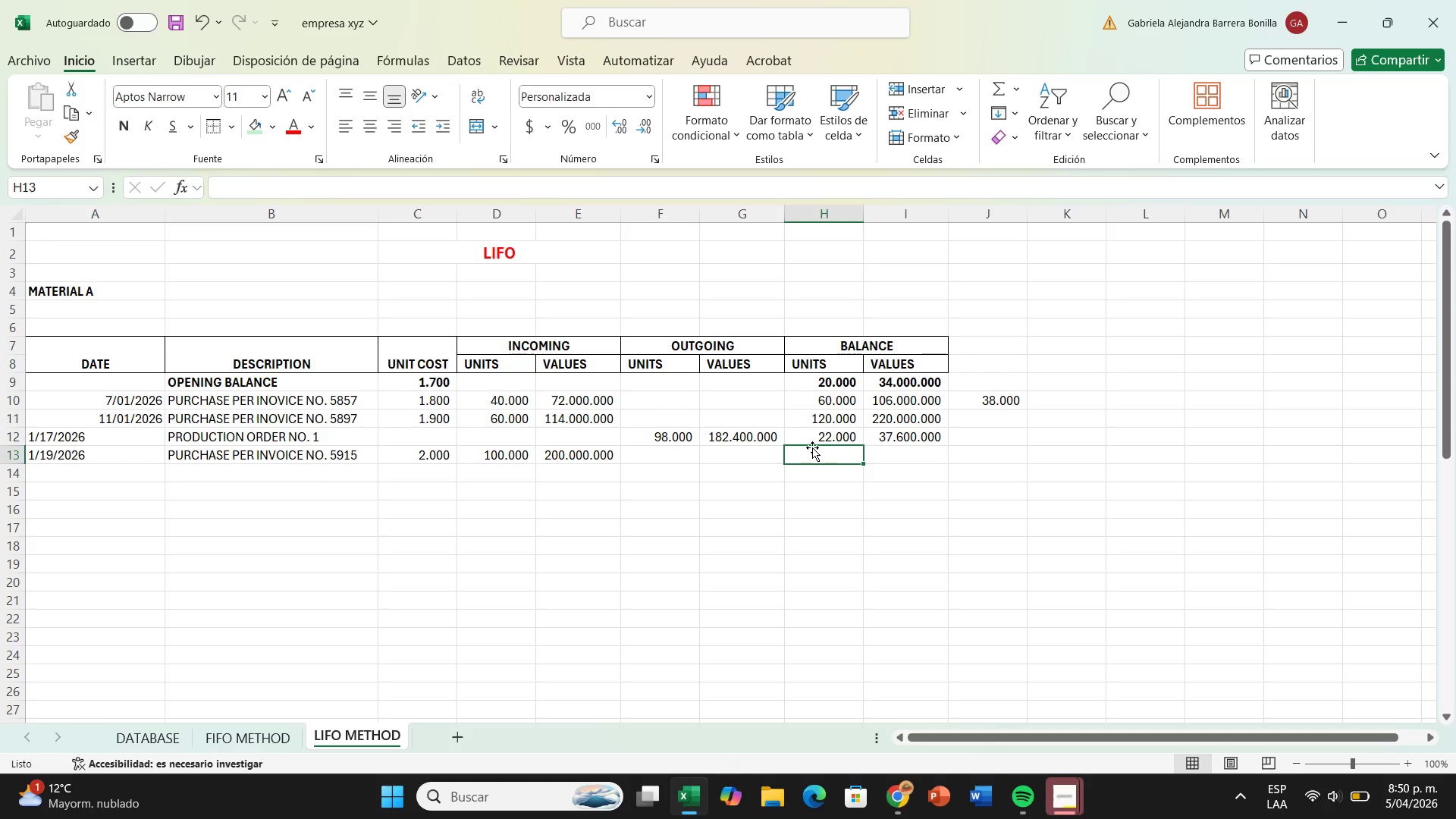 
key(Shift+0)
 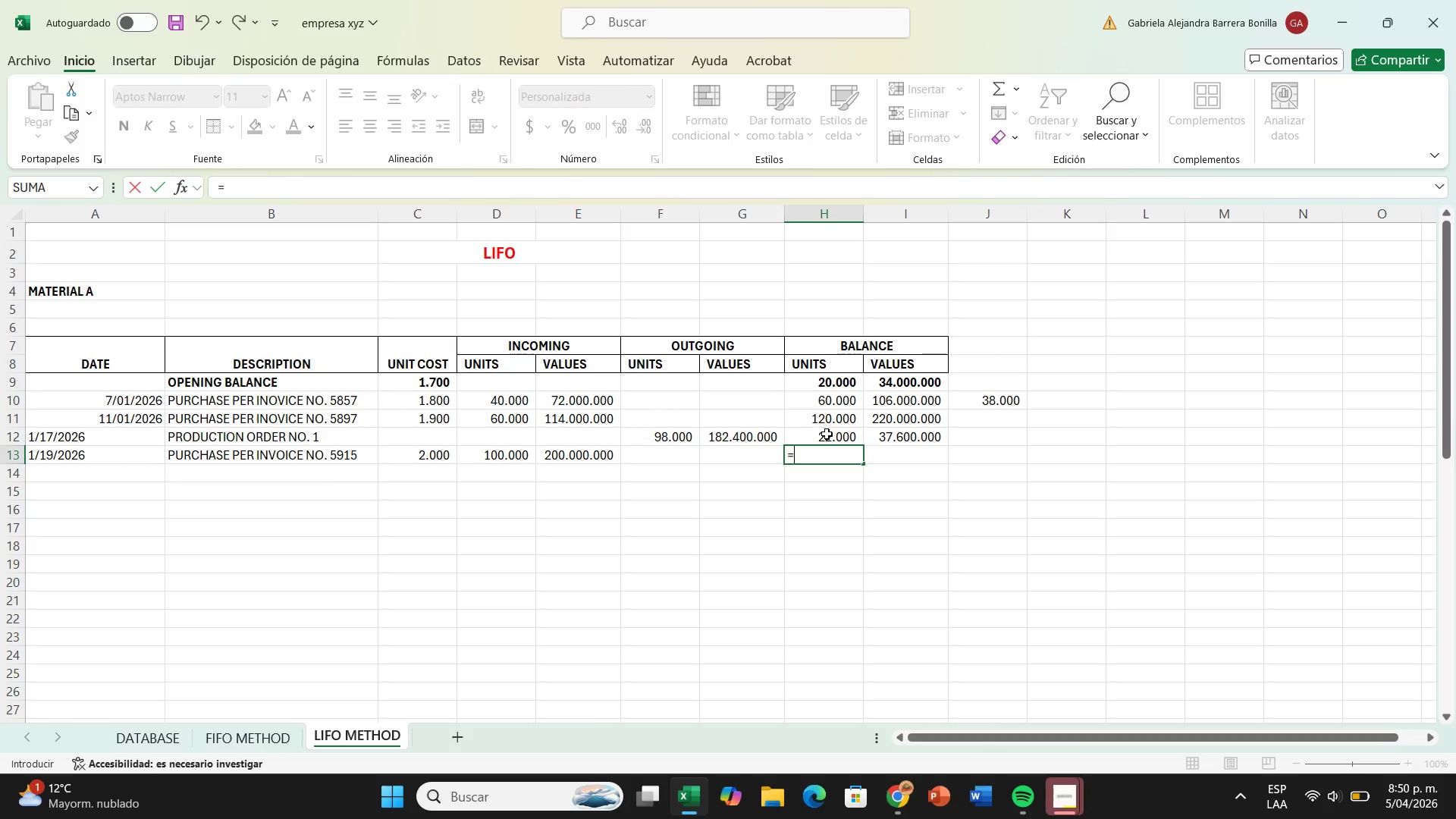 
left_click([827, 434])
 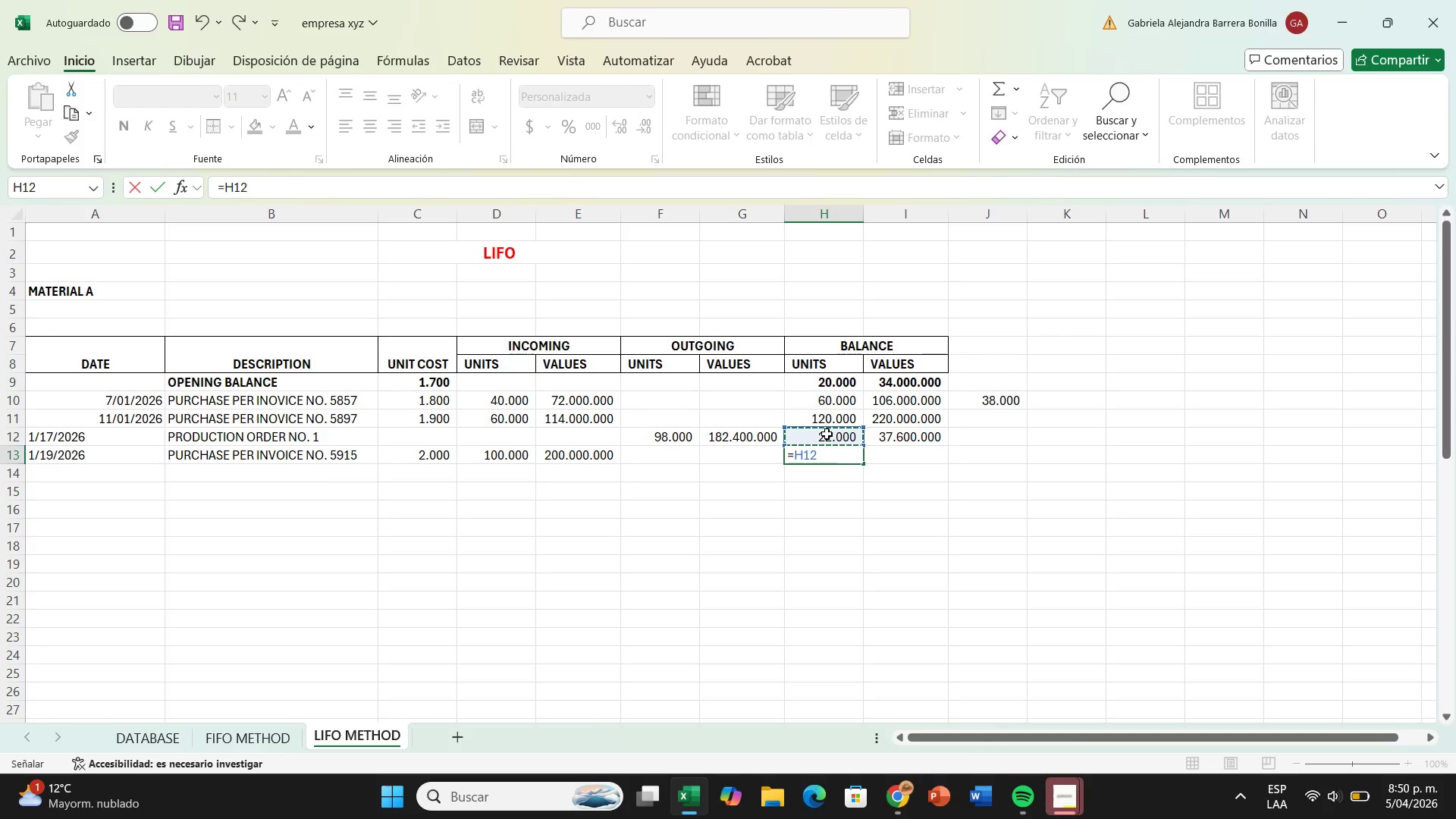 
key(Equal)
 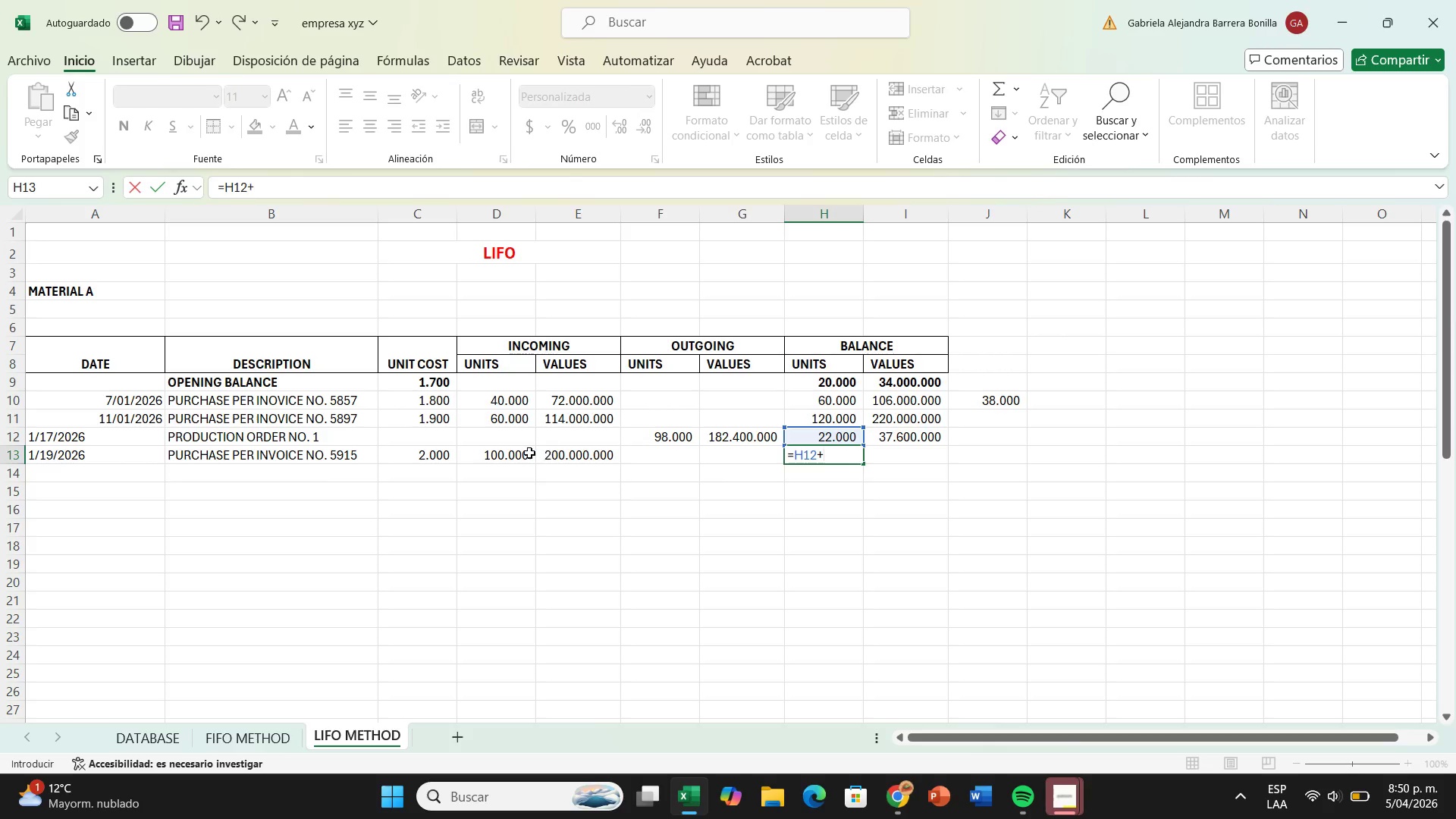 
left_click([522, 455])
 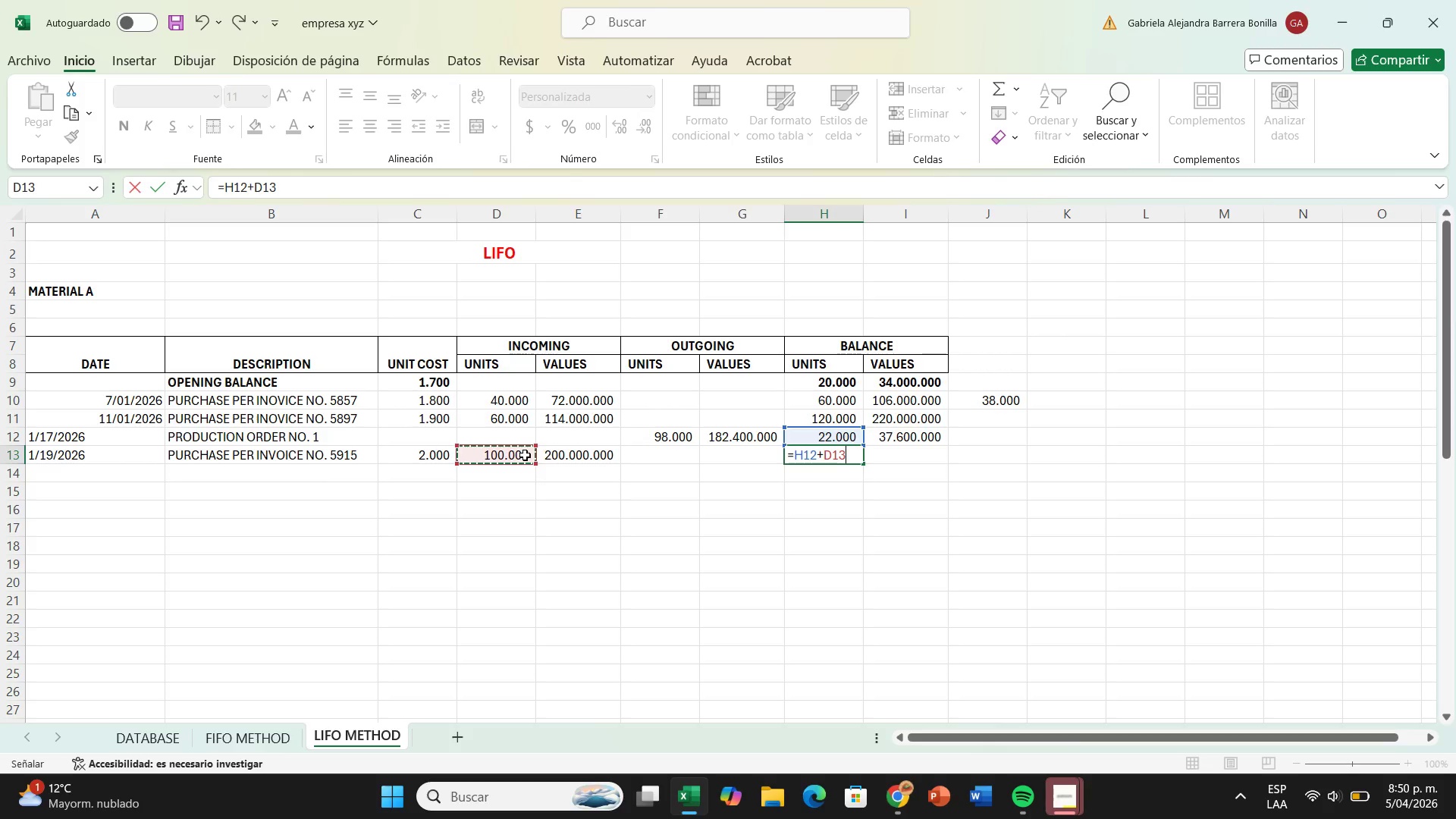 
key(Enter)
 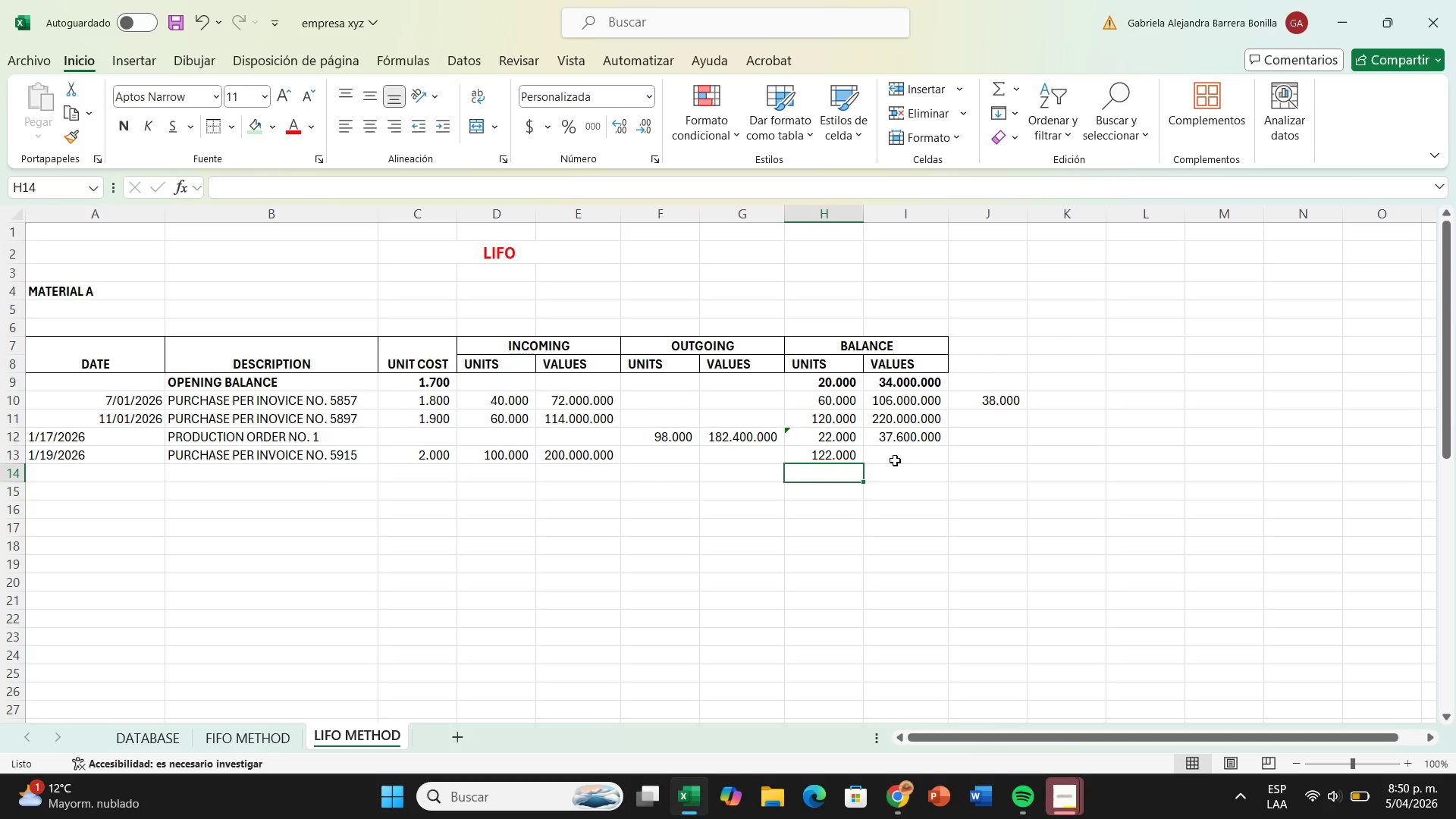 
left_click([896, 463])
 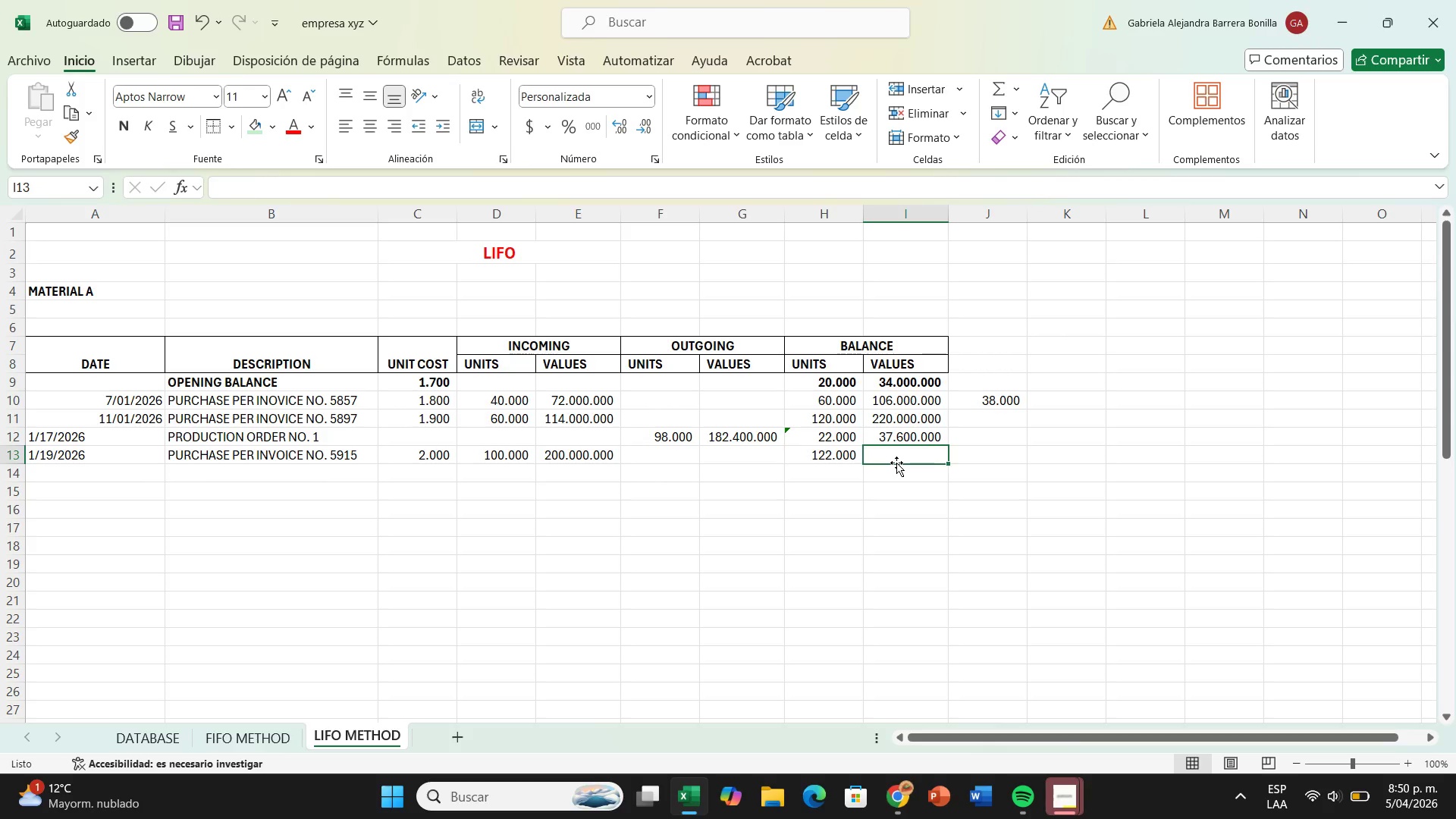 
key(Shift+0)
 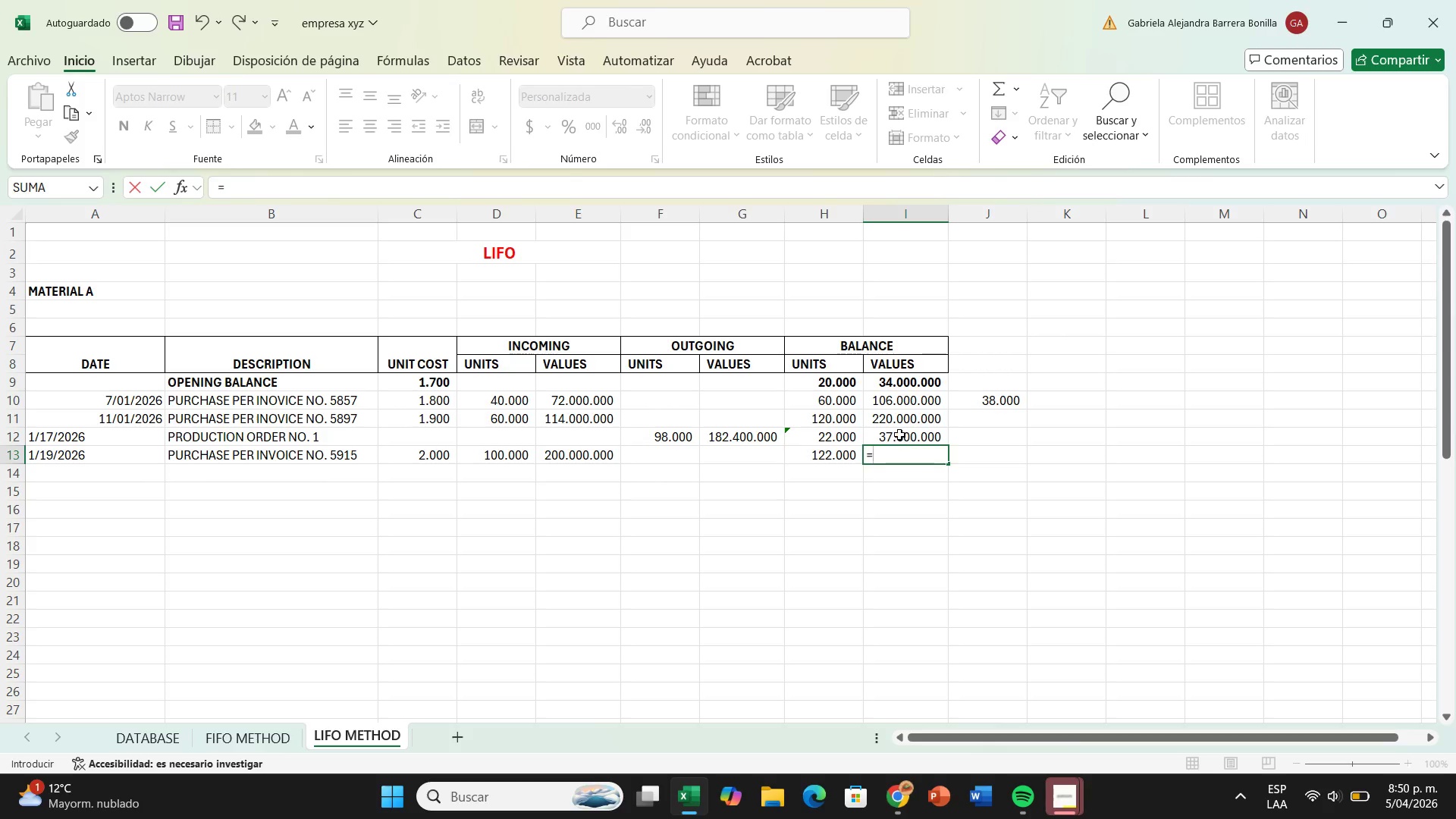 
left_click([899, 435])
 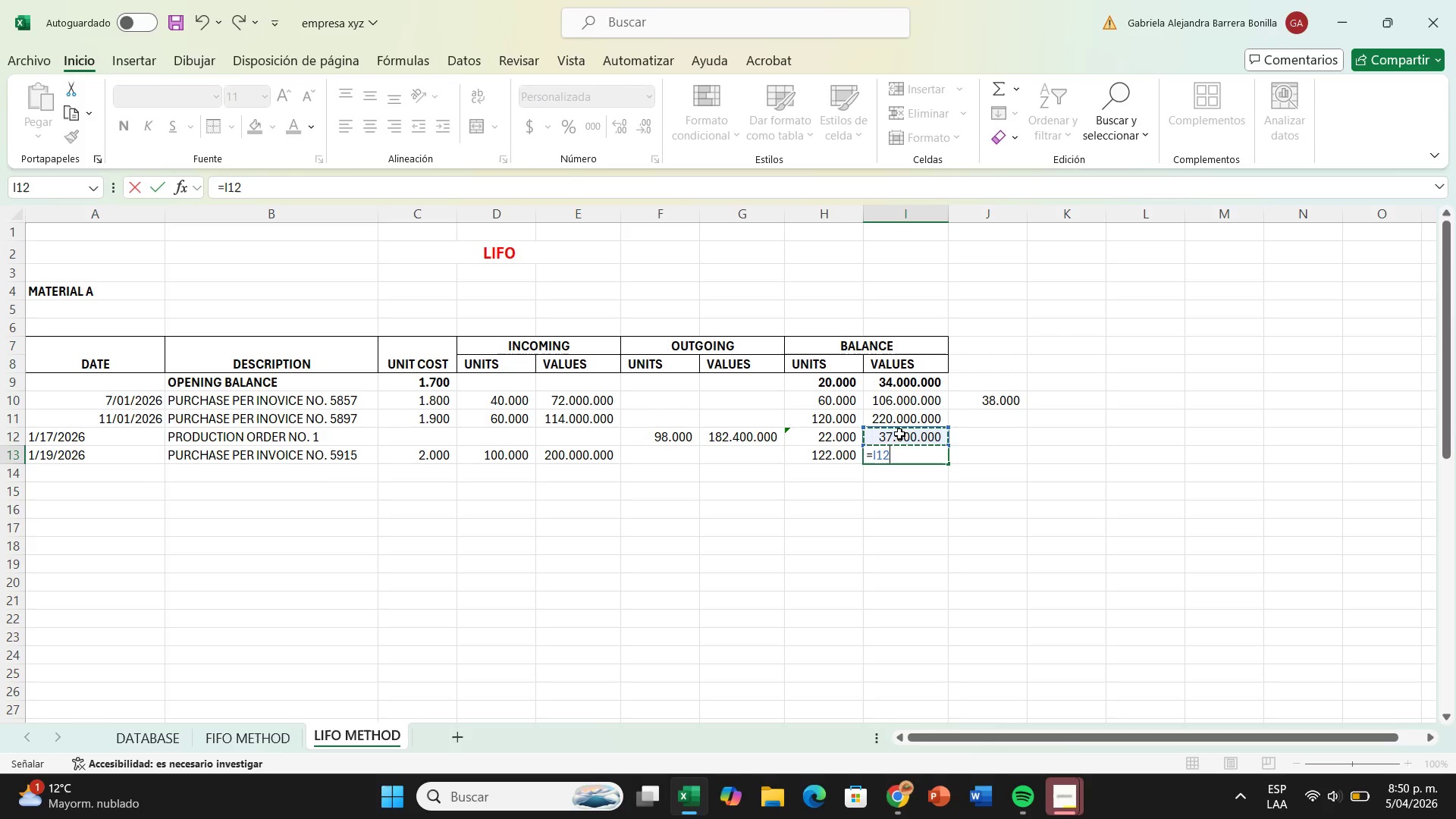 
key(Equal)
 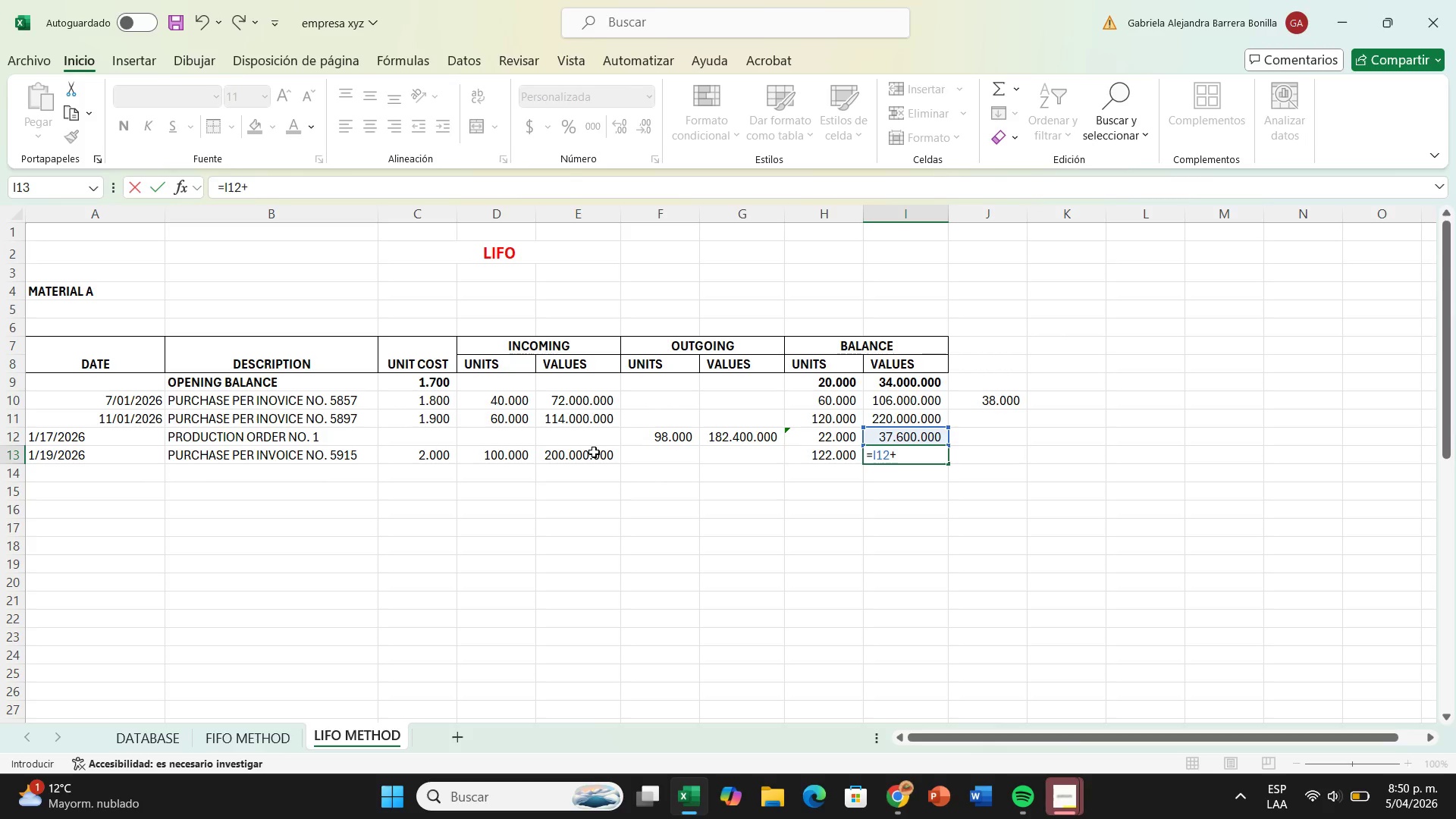 
left_click([594, 454])
 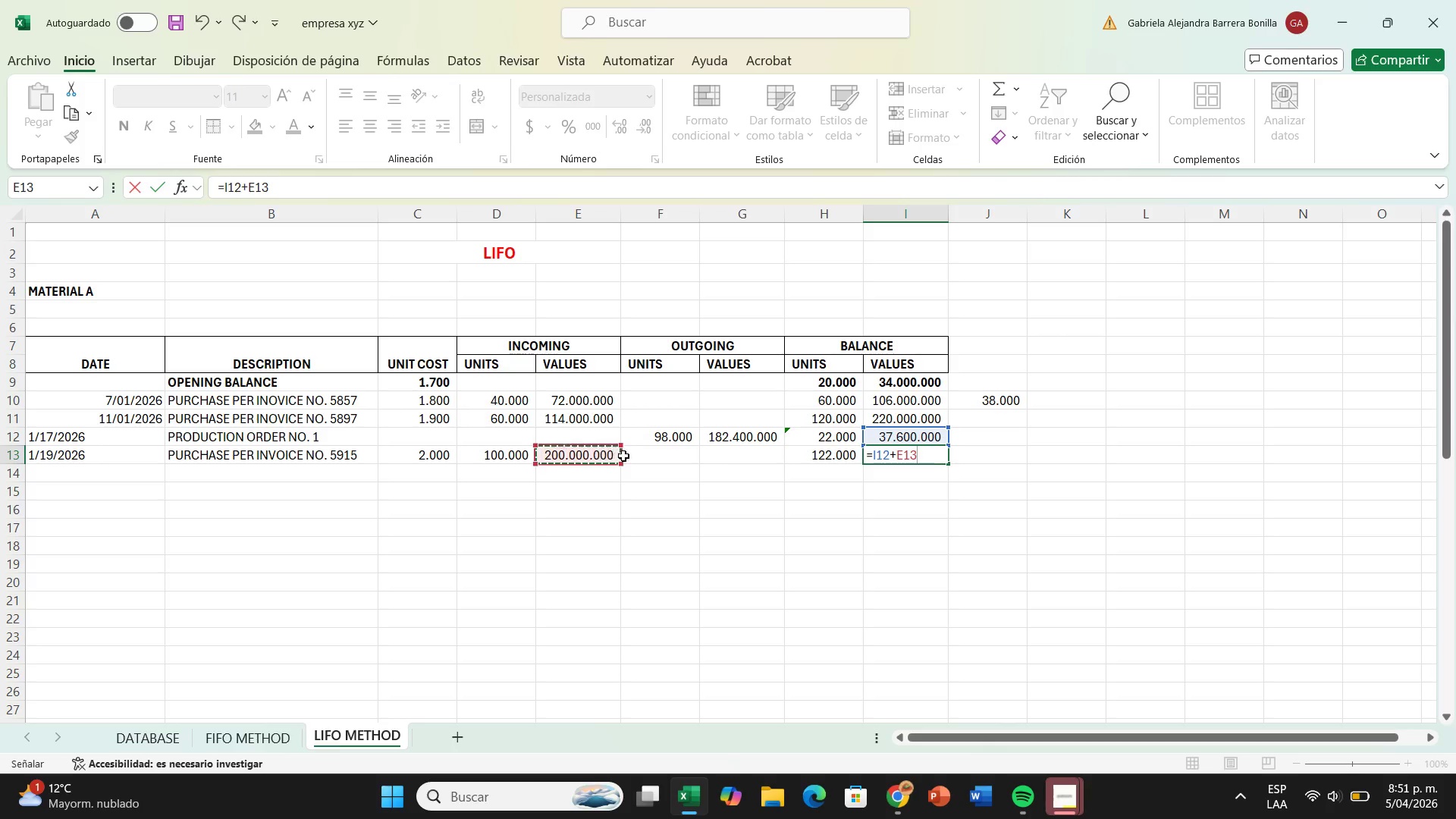 
key(Enter)
 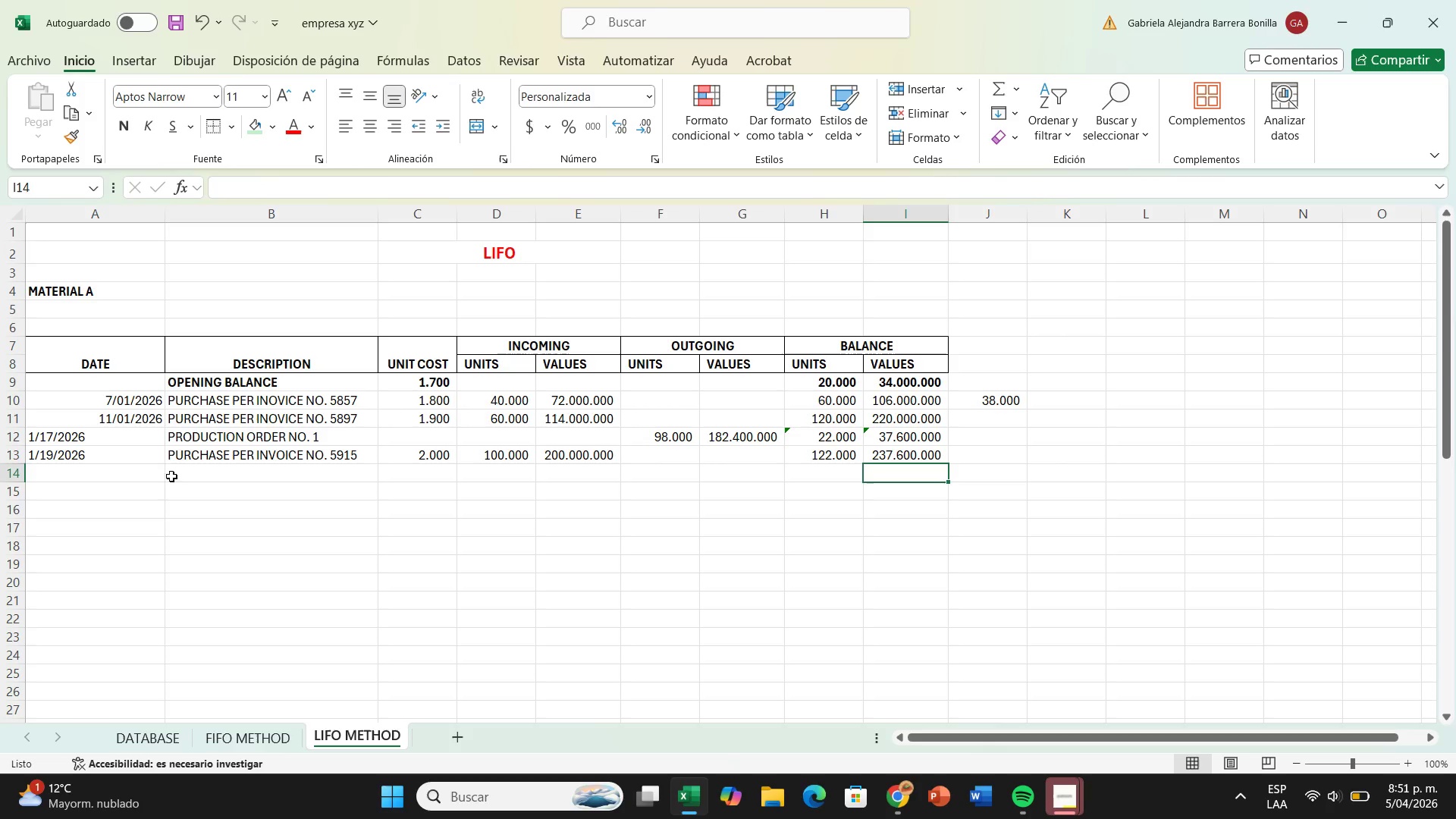 
left_click([108, 463])
 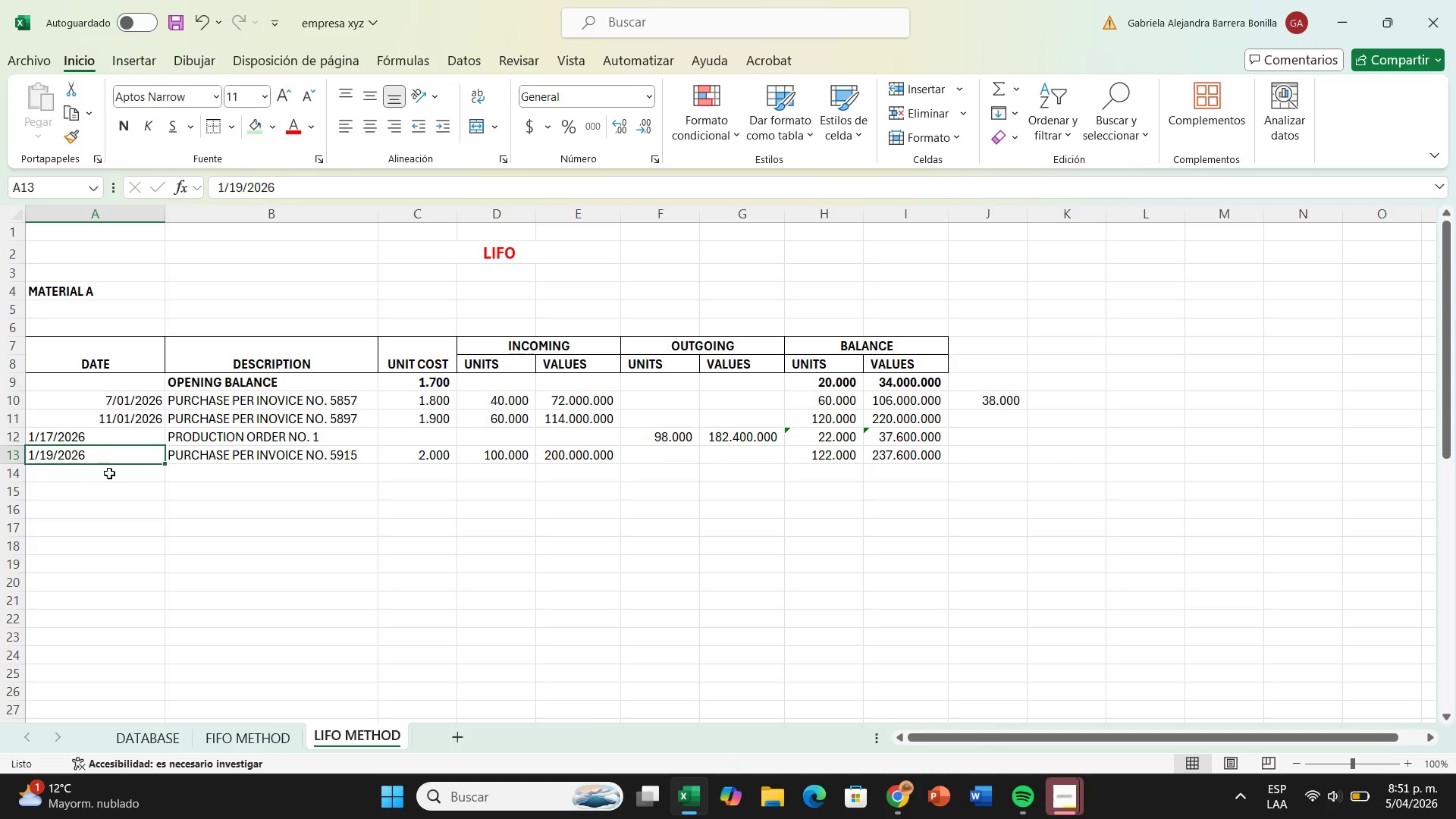 
left_click([109, 476])
 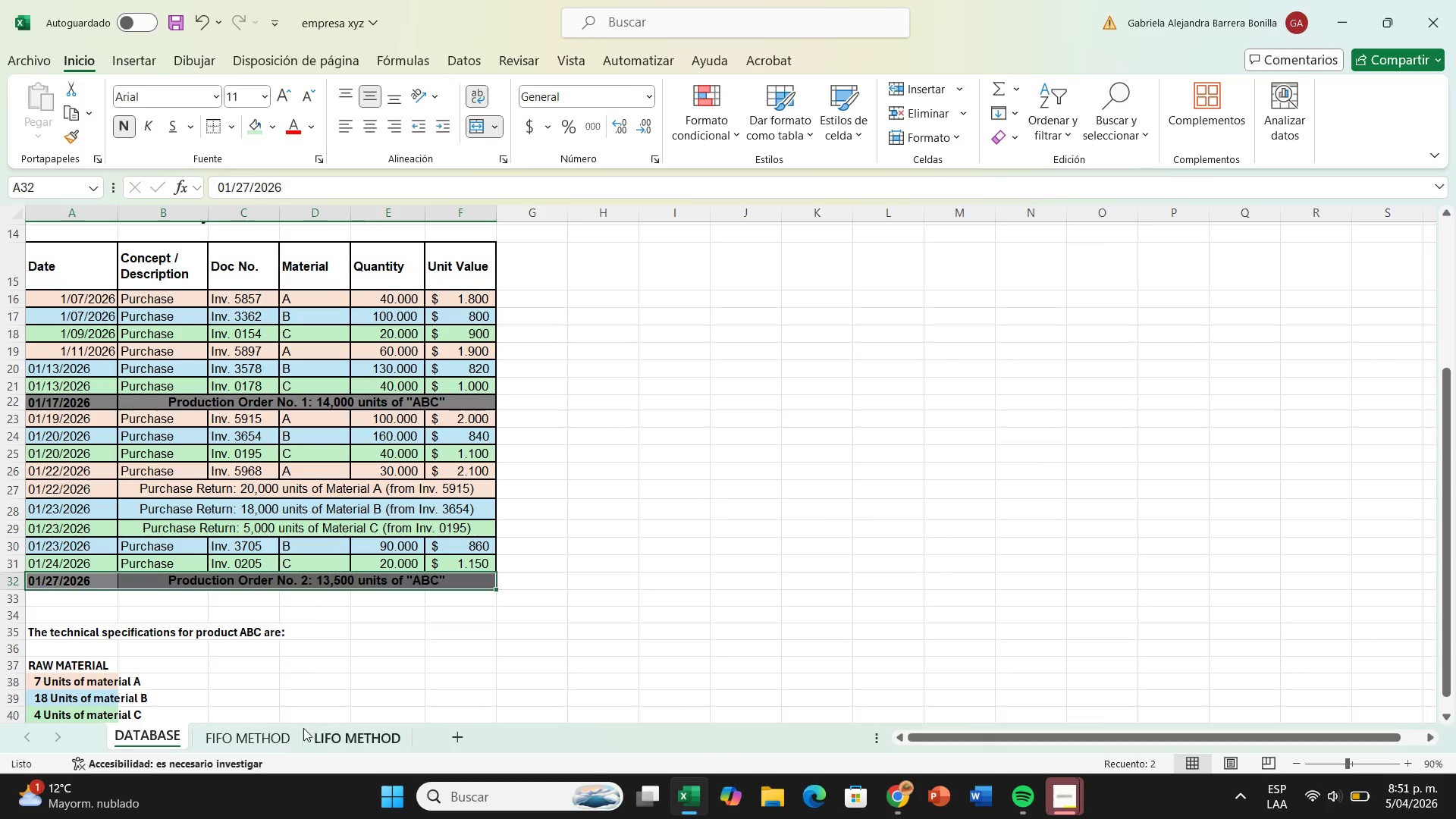 
wait(6.28)
 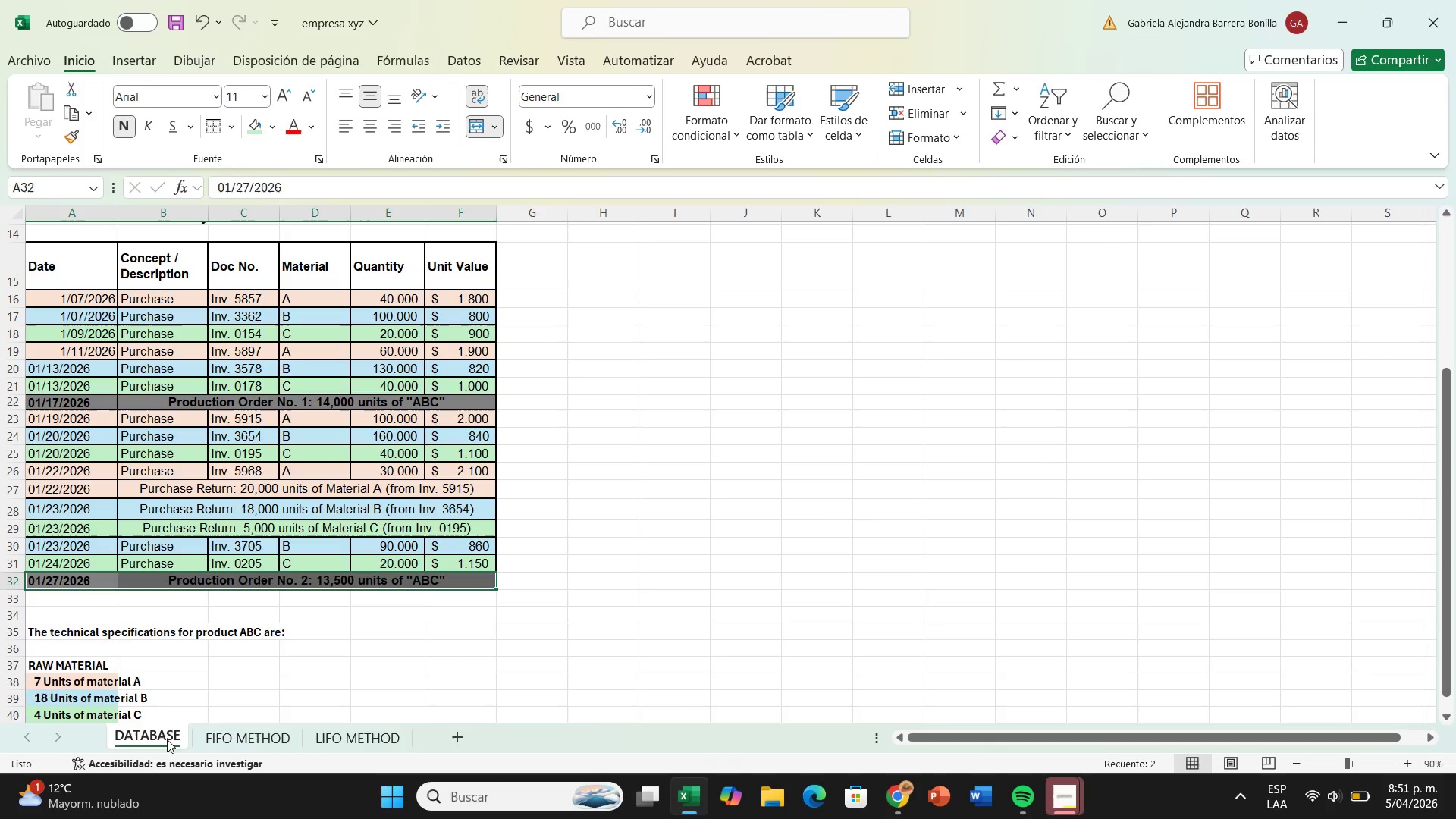 
left_click([372, 738])
 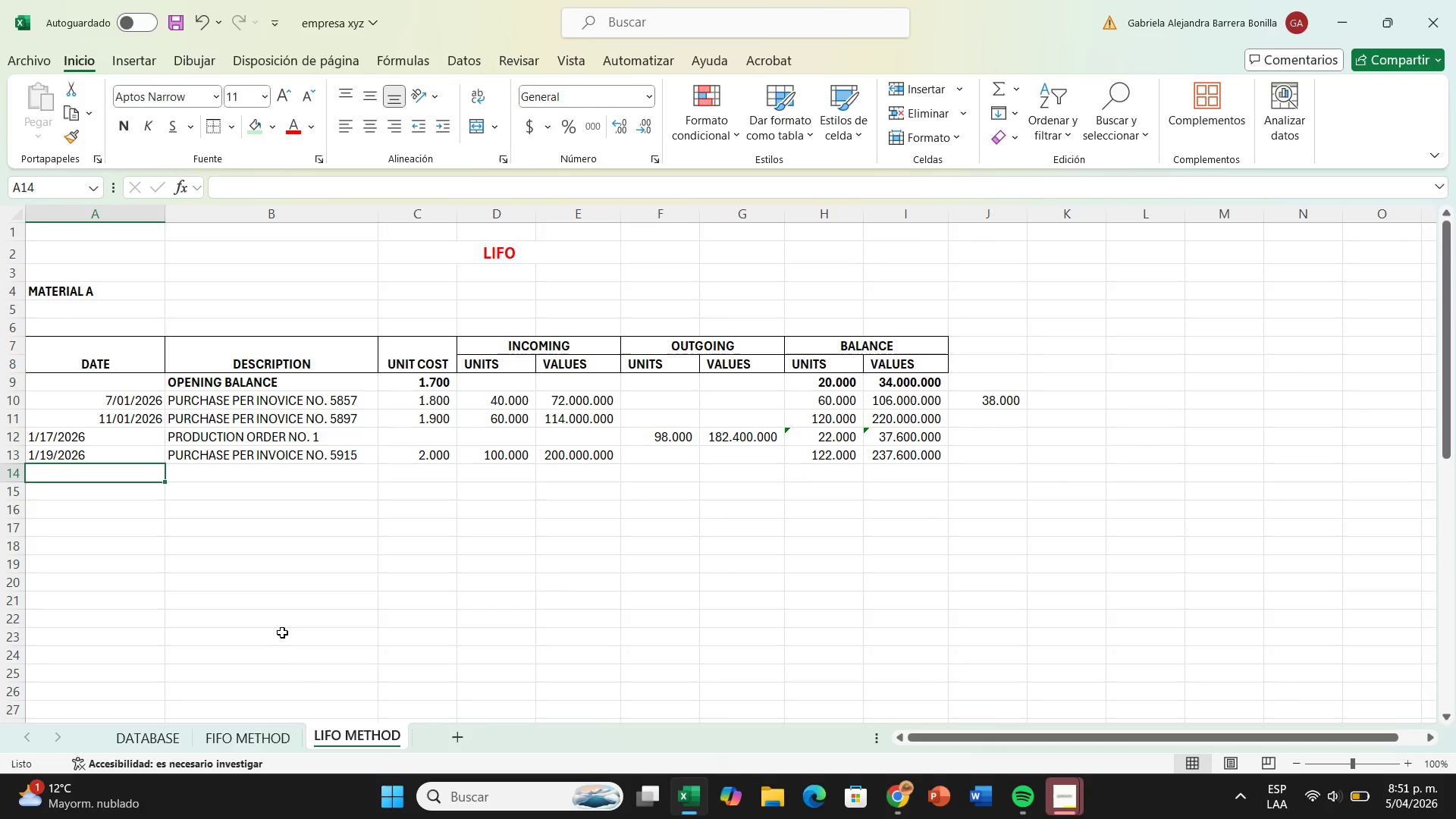 
type(1&22&2026)
 